 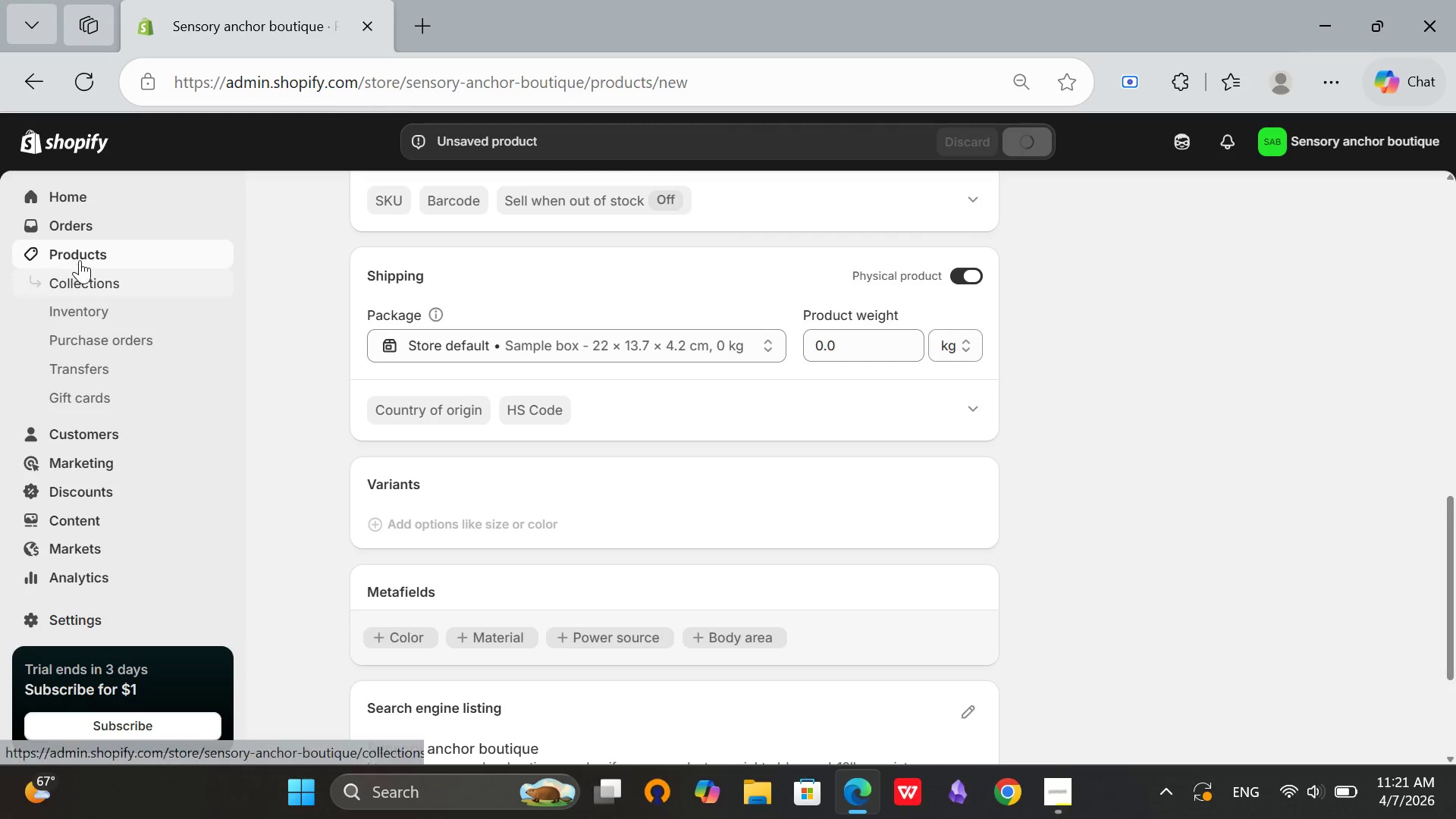 
left_click([157, 260])
 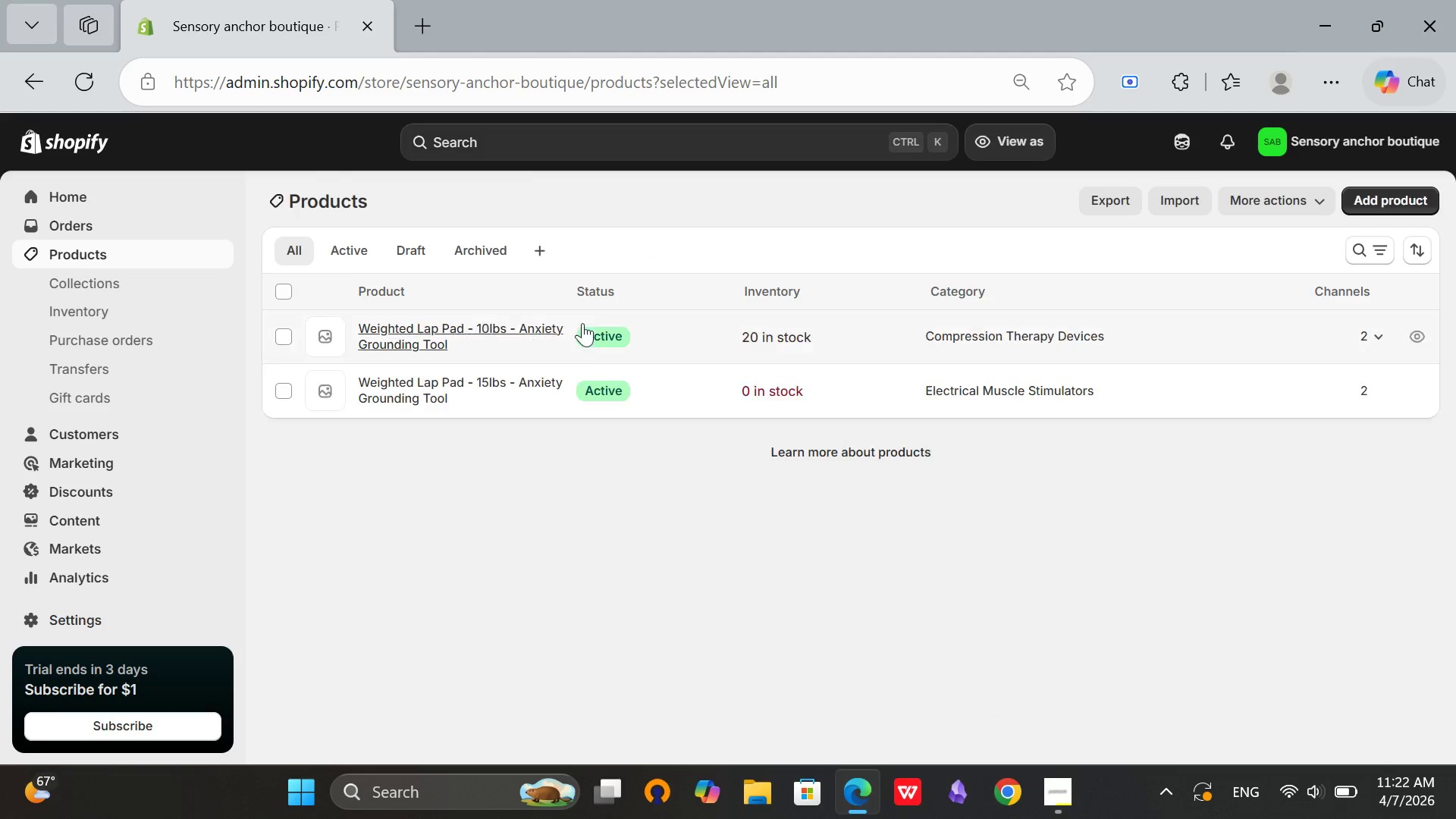 
wait(5.42)
 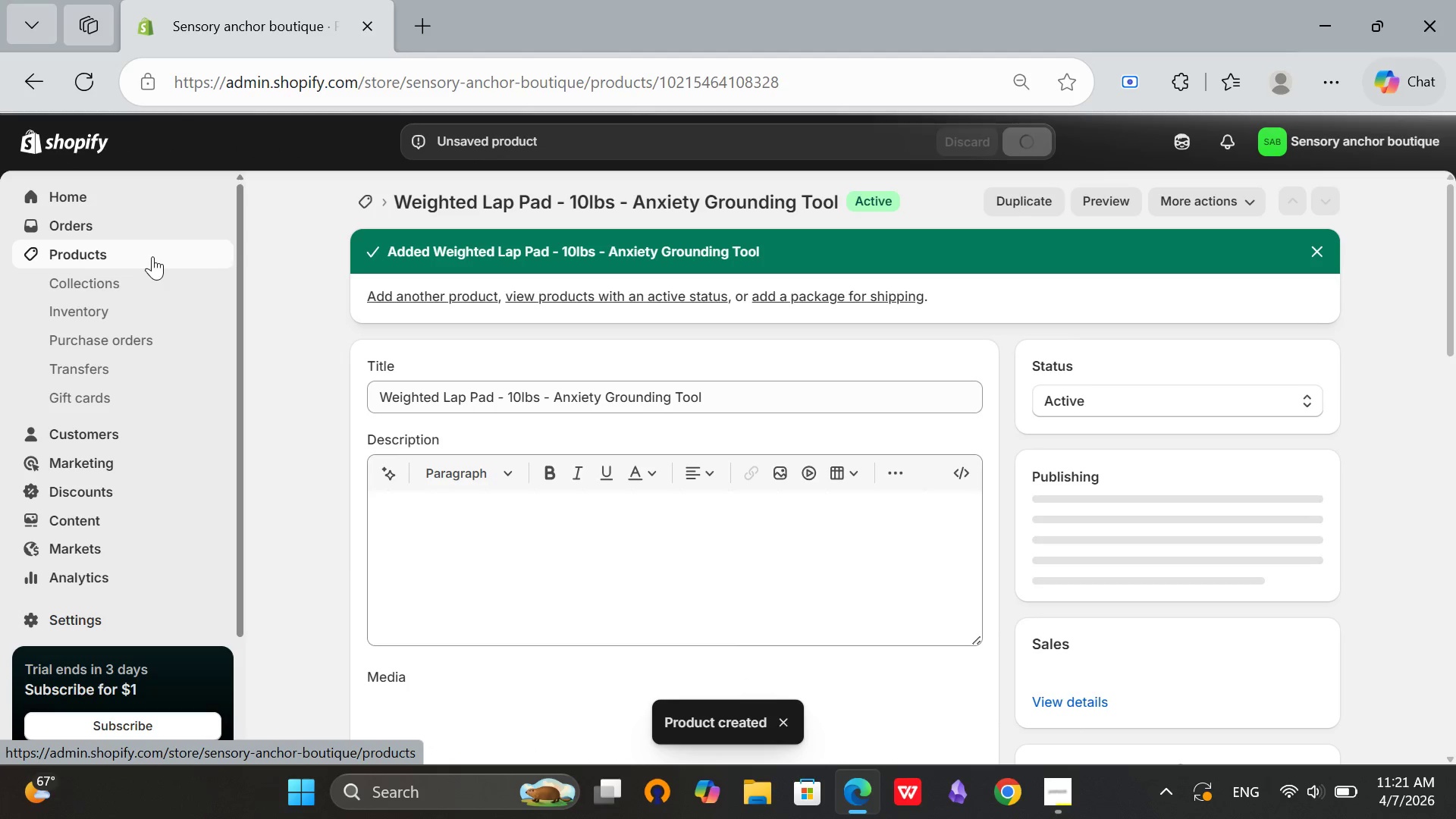 
left_click([1405, 189])
 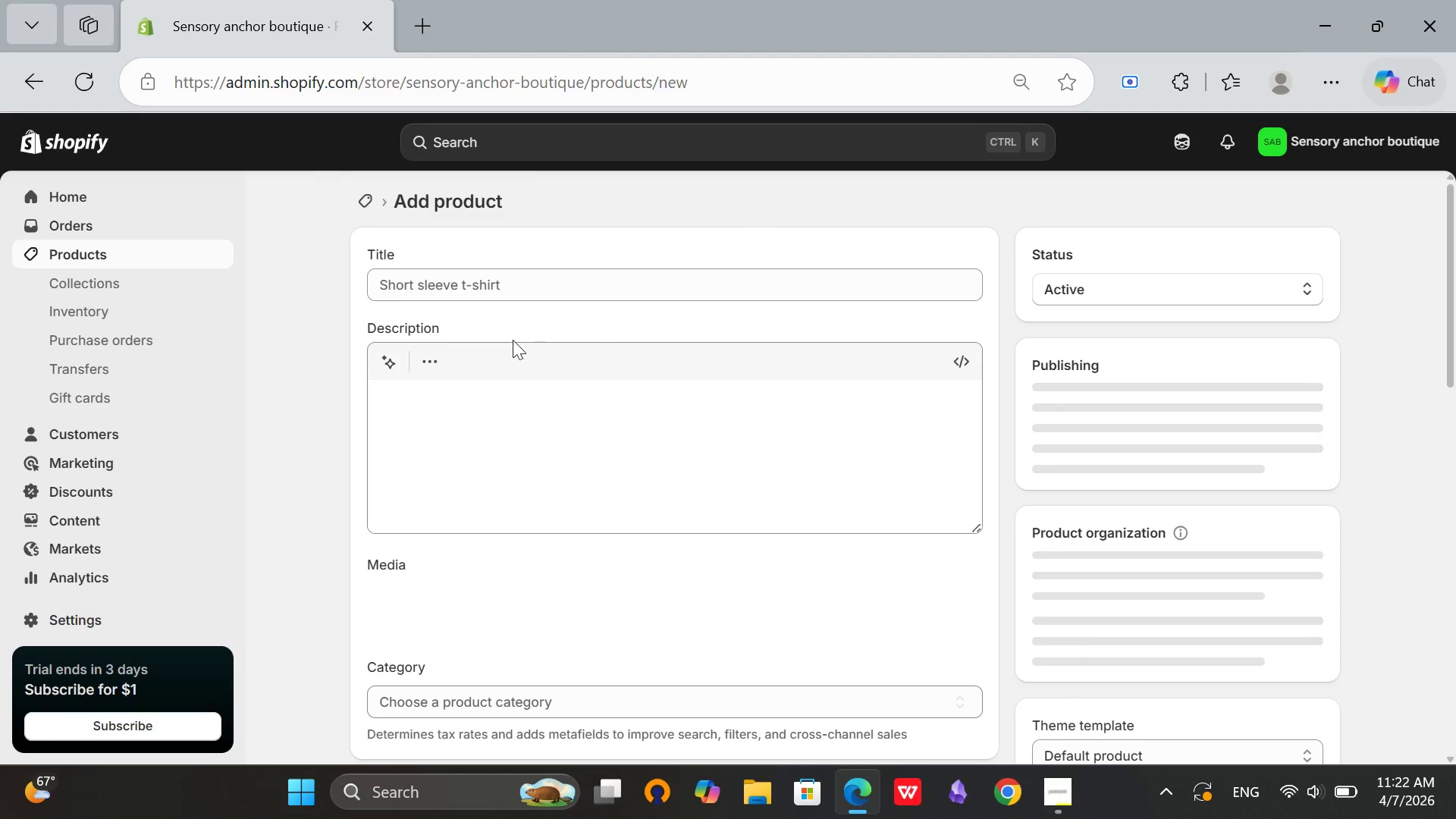 
left_click([482, 284])
 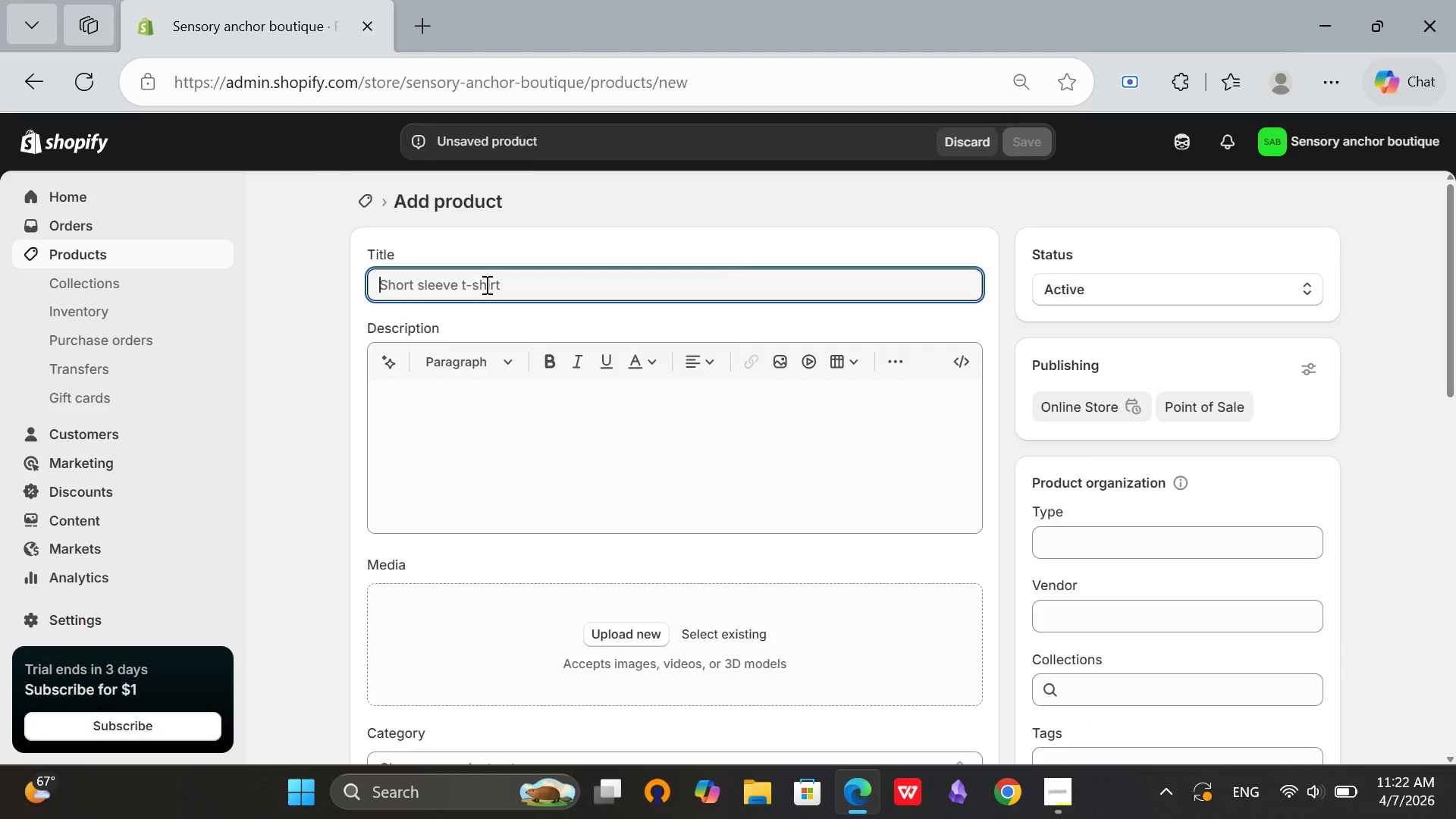 
type(Scented Grounding Oil - Lava)
key(Backspace)
type(ender)
 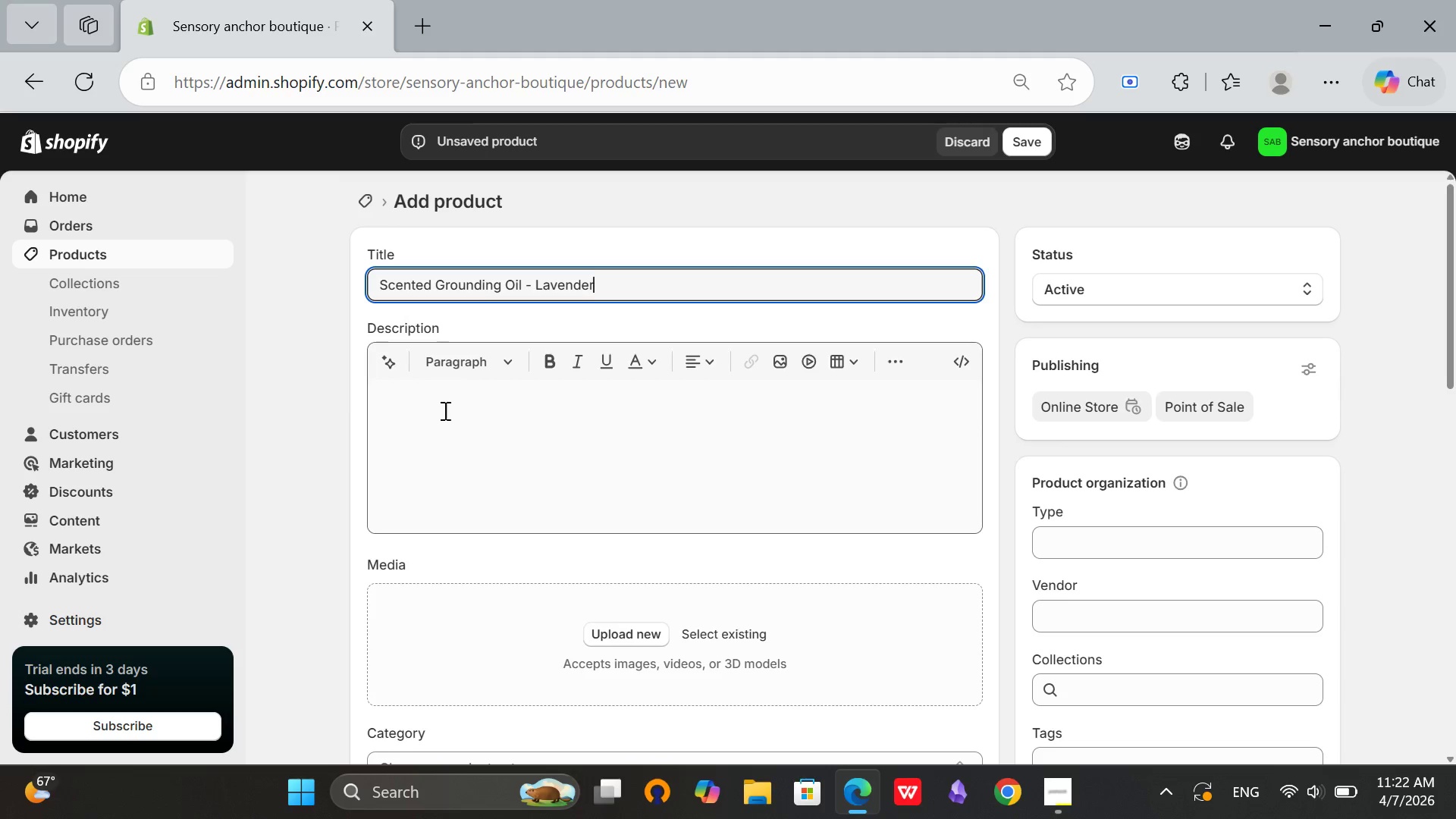 
left_click([438, 431])
 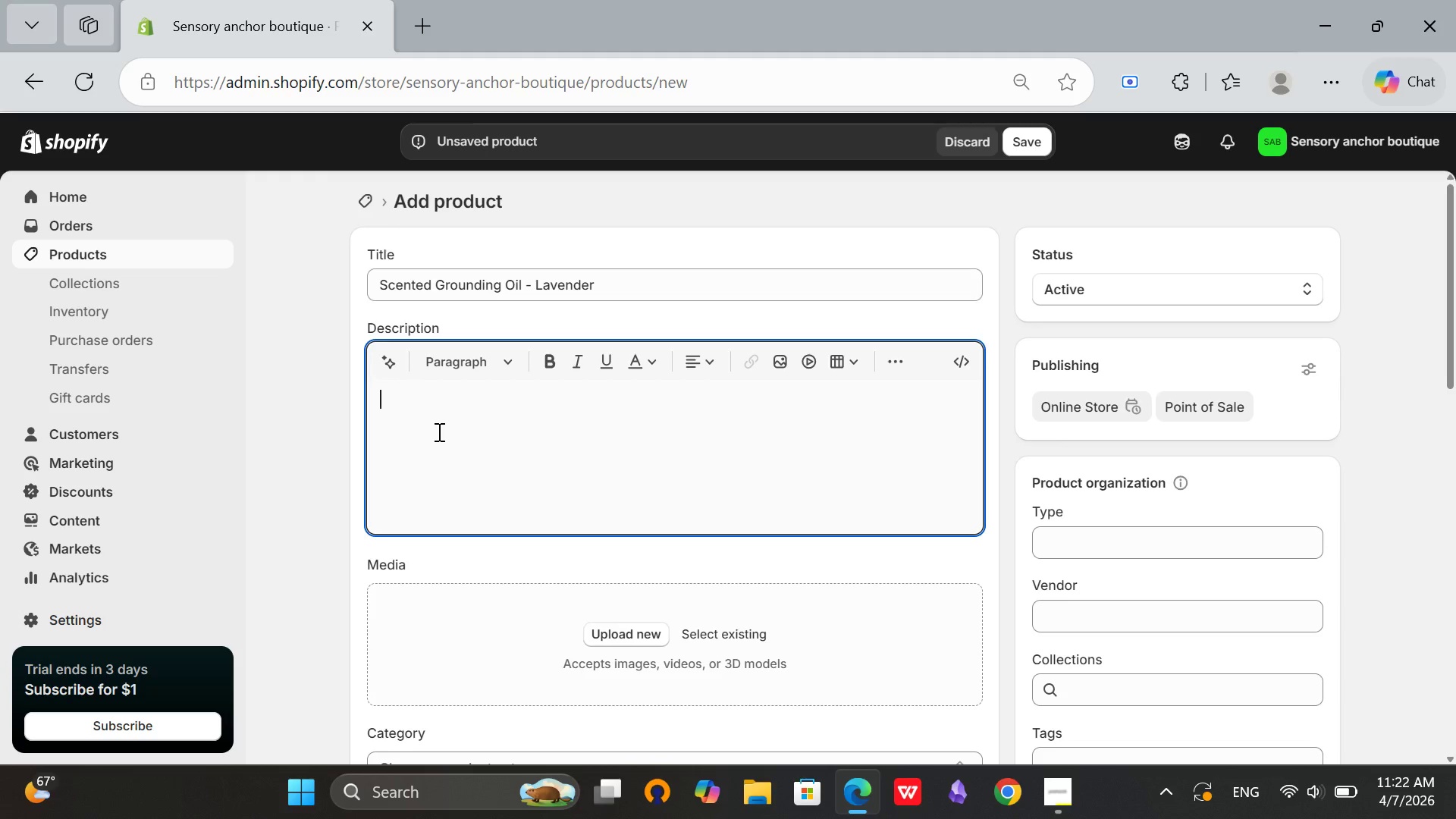 
type(Lavendee e)
key(Backspace)
key(Backspace)
key(Backspace)
type(r essential i)
key(Backspace)
type(oil bkend )
key(Backspace)
key(Backspace)
key(Backspace)
key(Backspace)
key(Backspace)
type(lend for grounding during panic attacks. Apply wrist)
 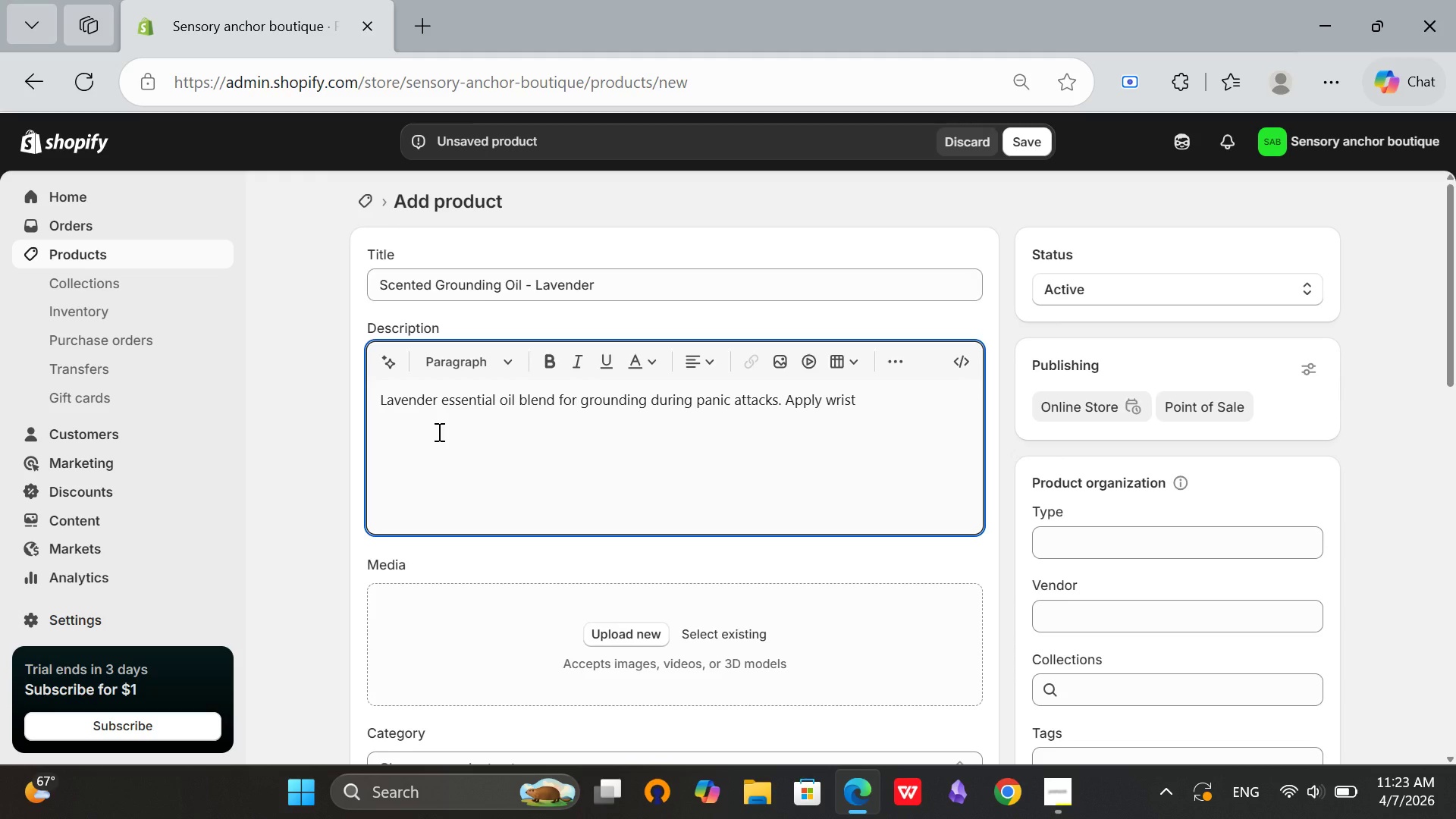 
key(ArrowLeft)
 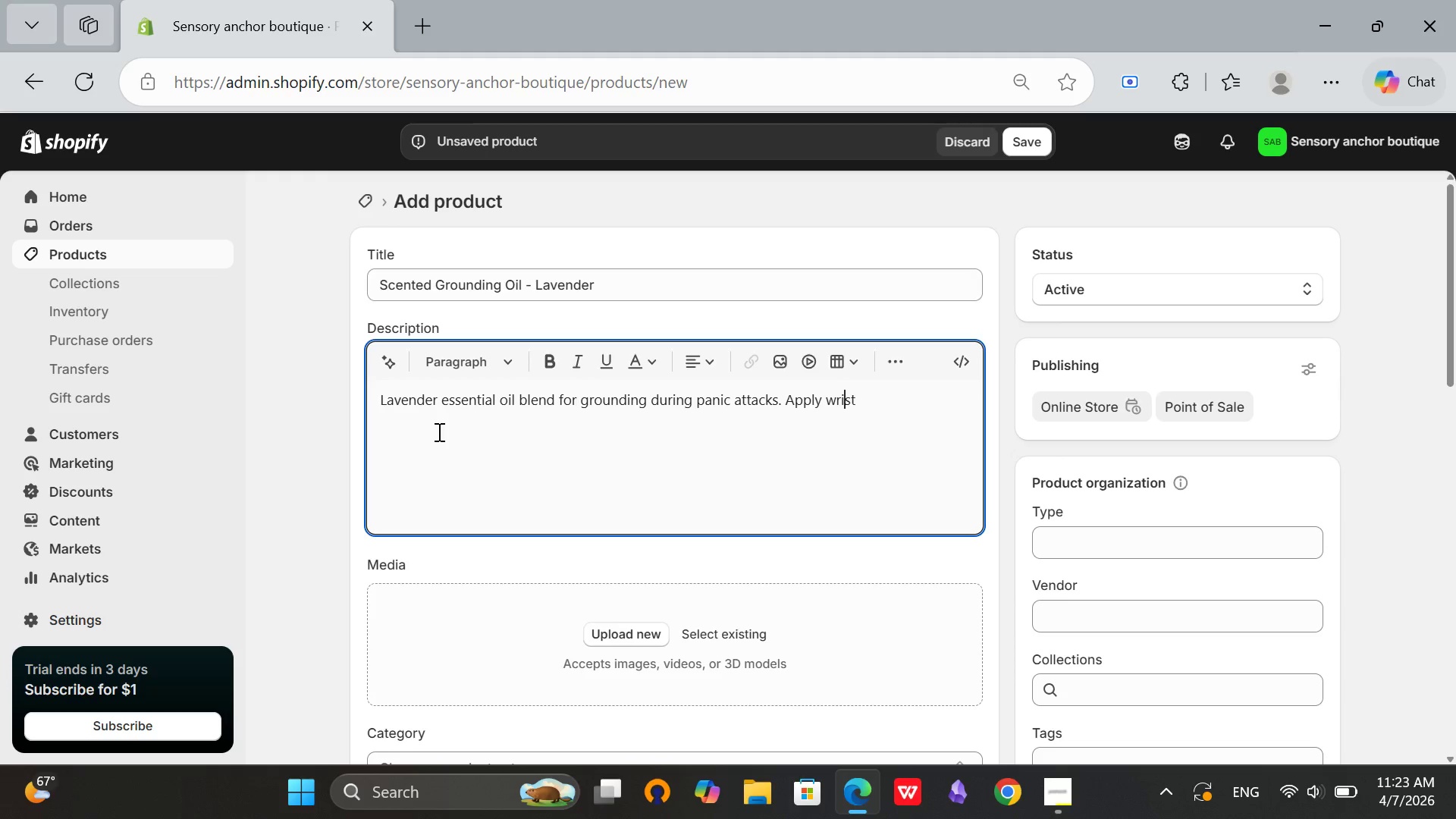 
key(ArrowLeft)
 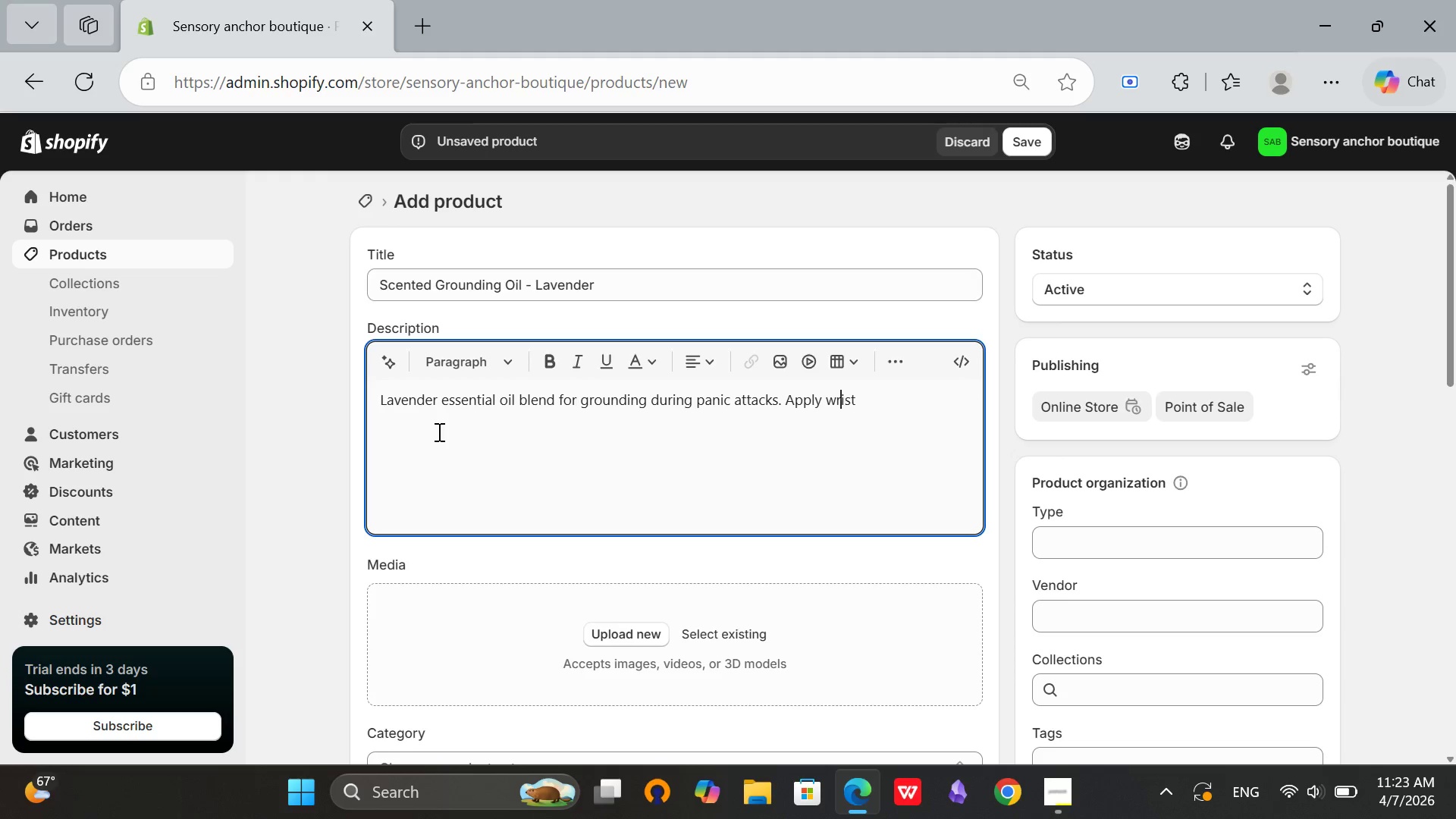 
key(ArrowLeft)
 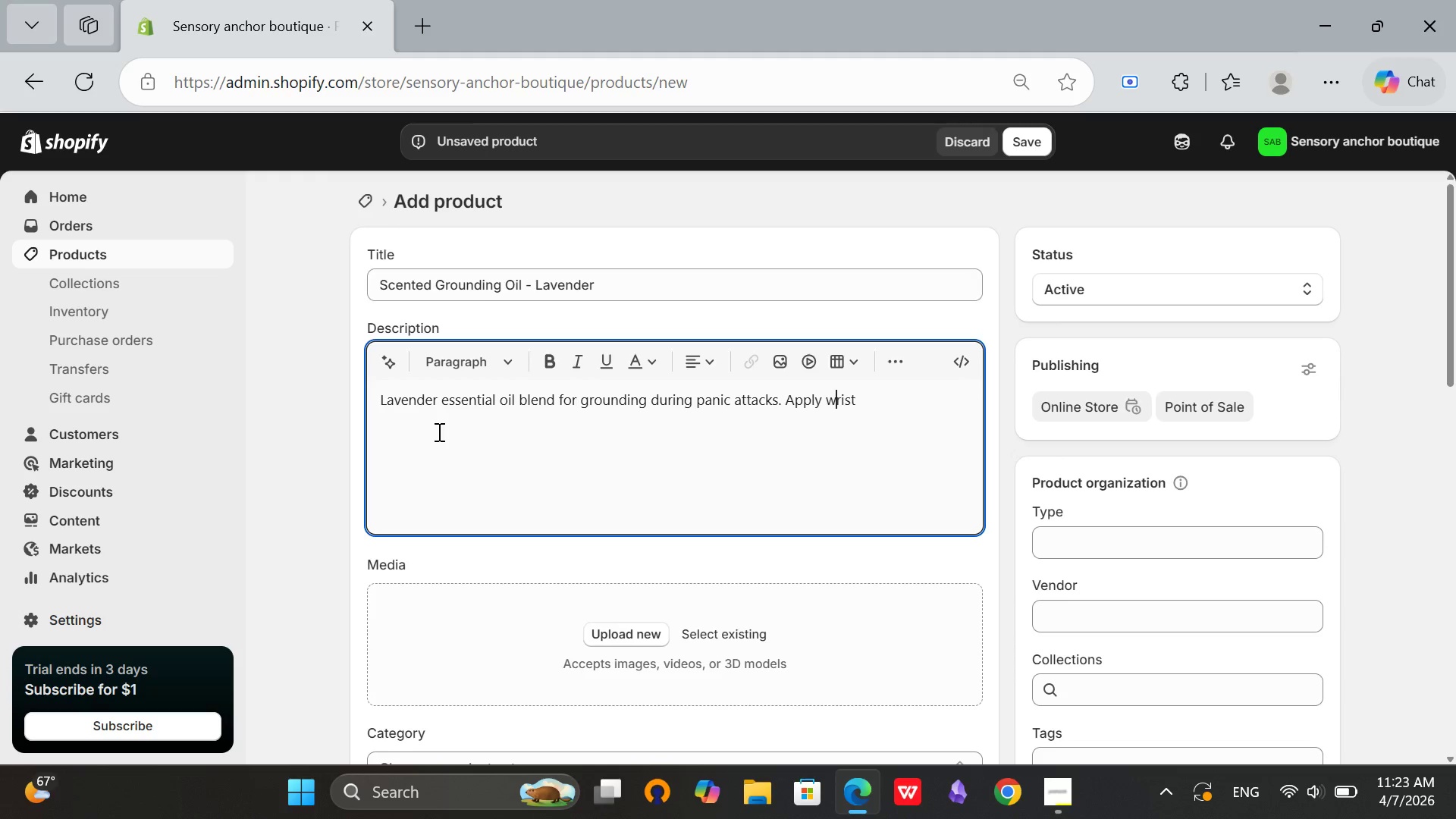 
key(ArrowLeft)
 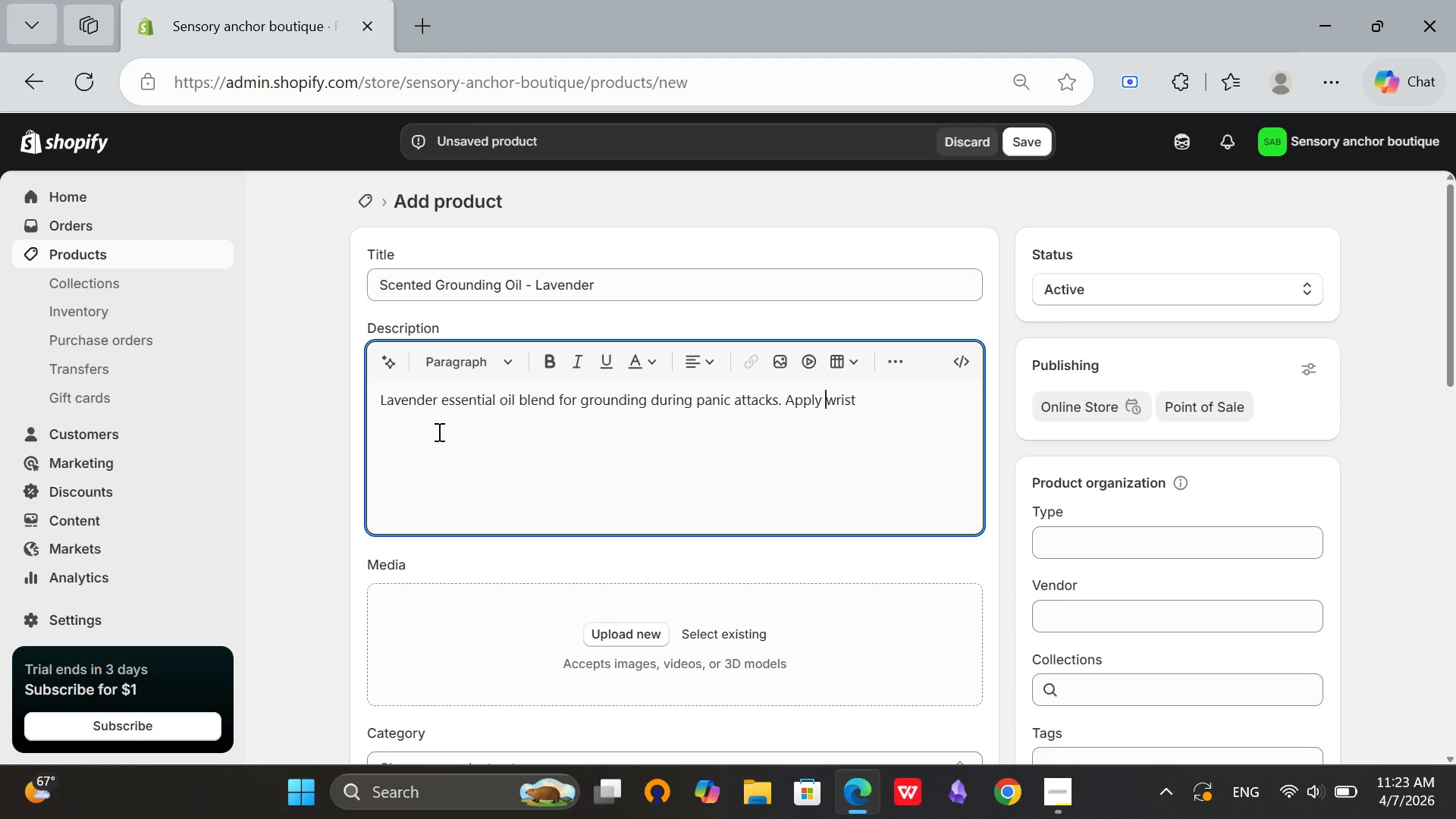 
key(ArrowLeft)
 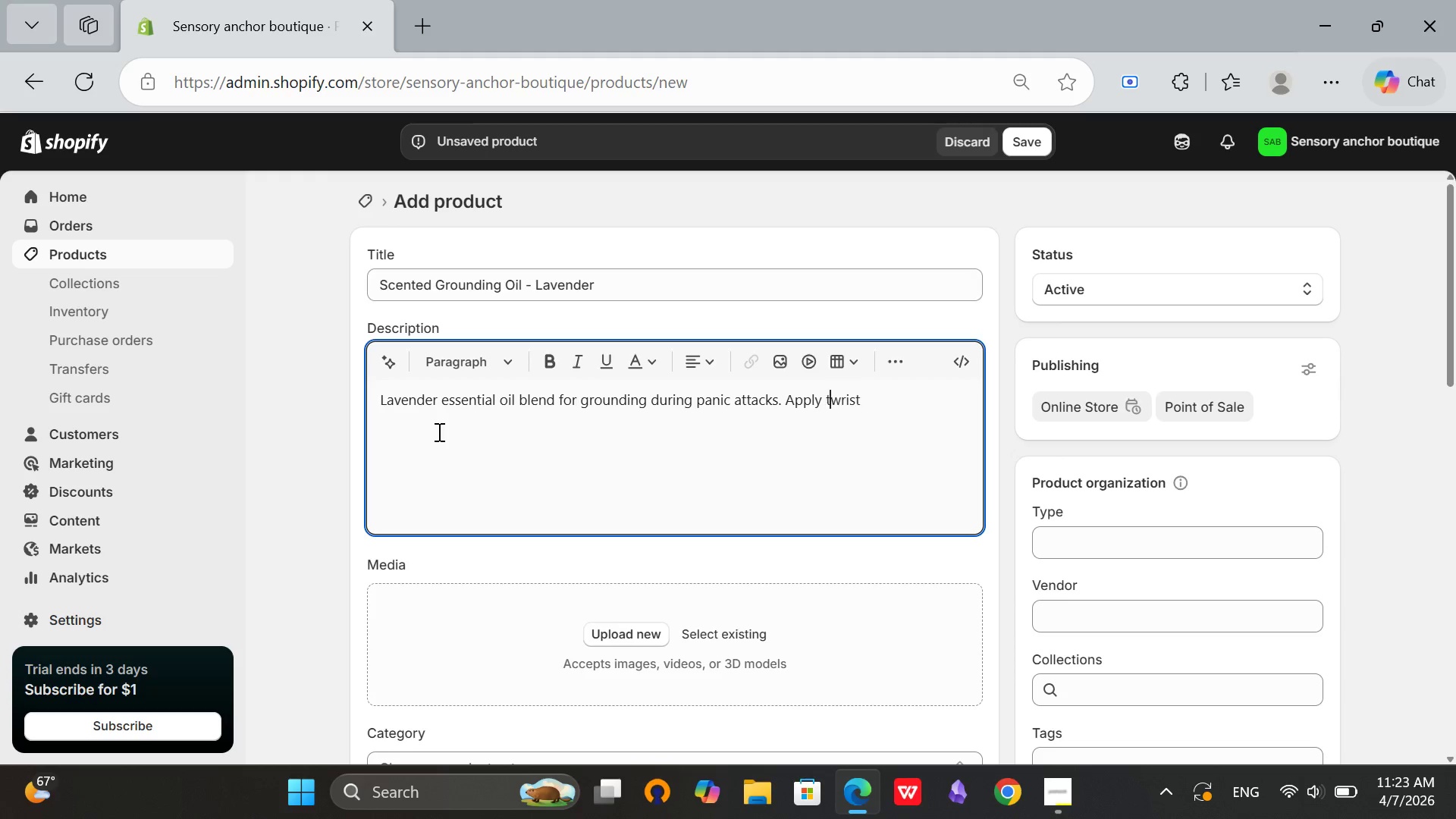 
type(to )
 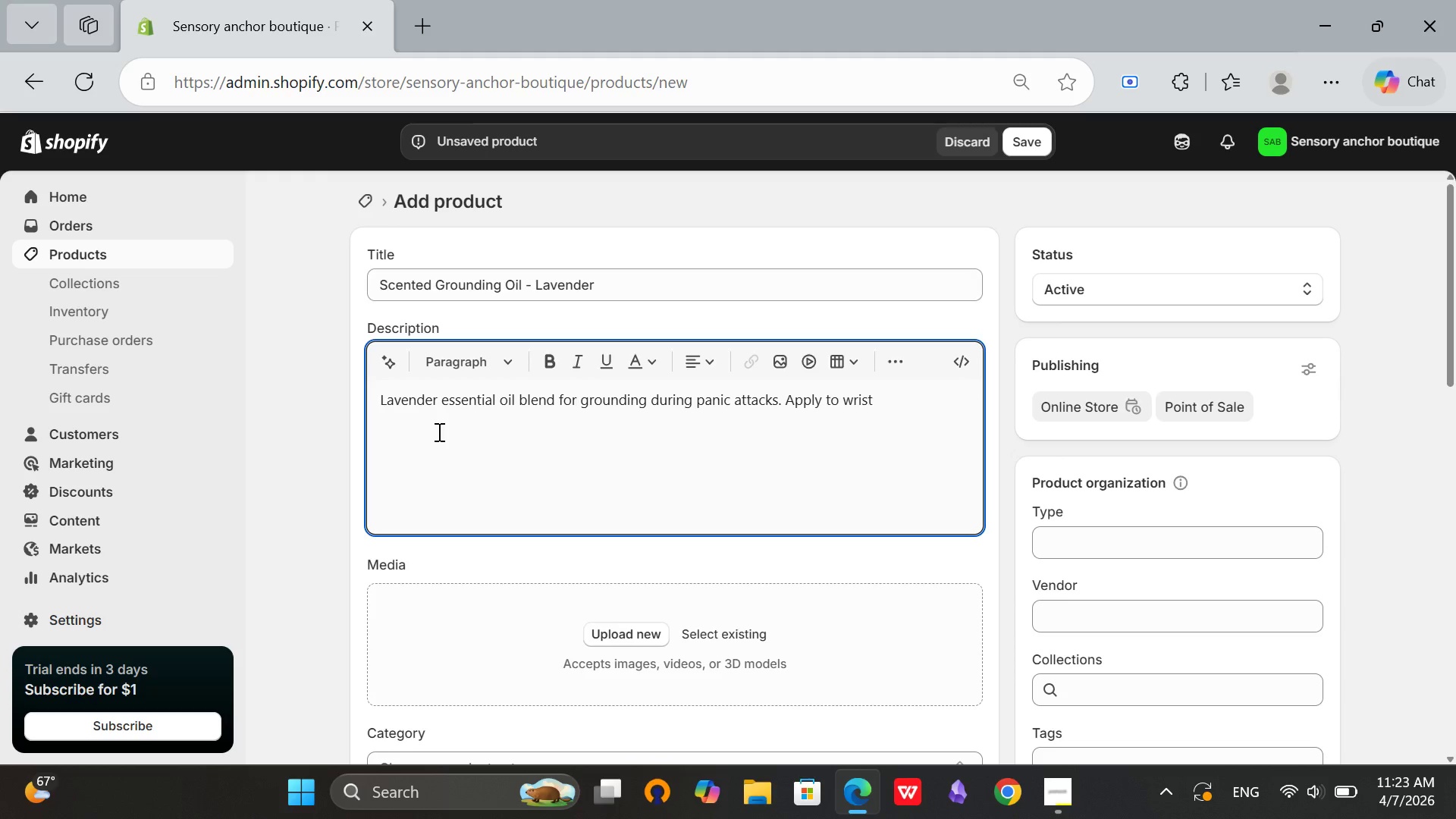 
key(ArrowRight)
 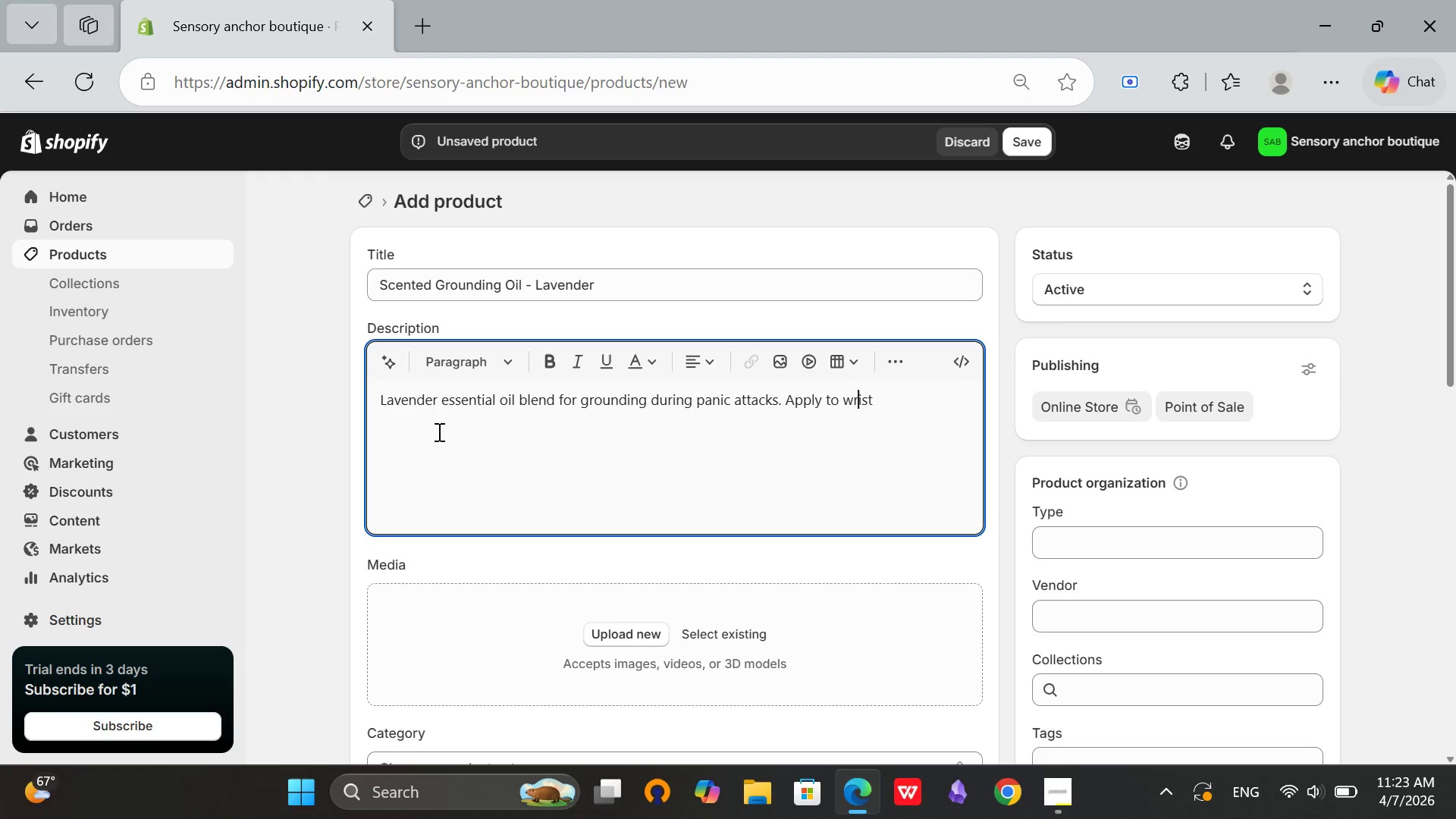 
key(ArrowRight)
 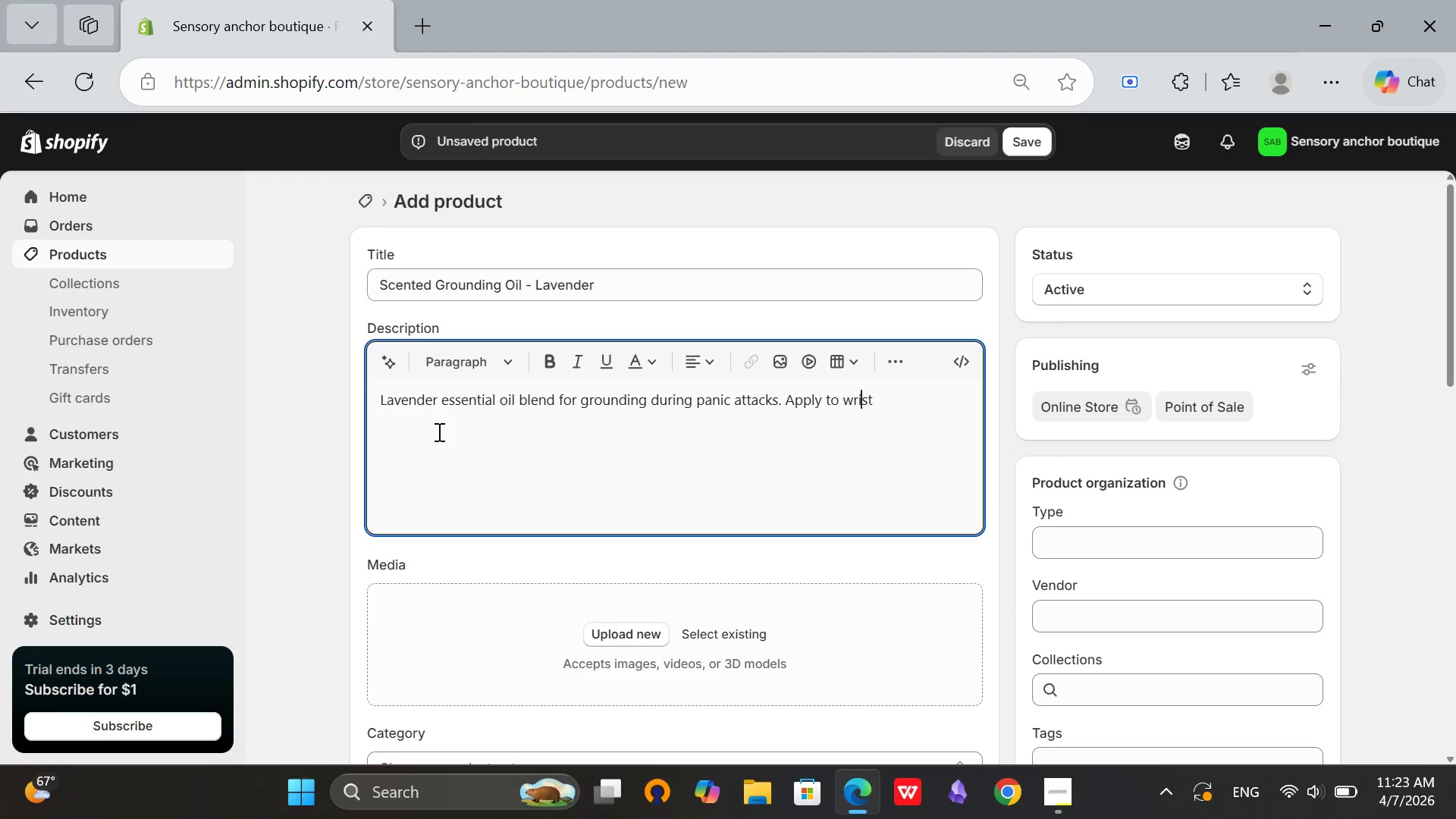 
key(ArrowRight)
 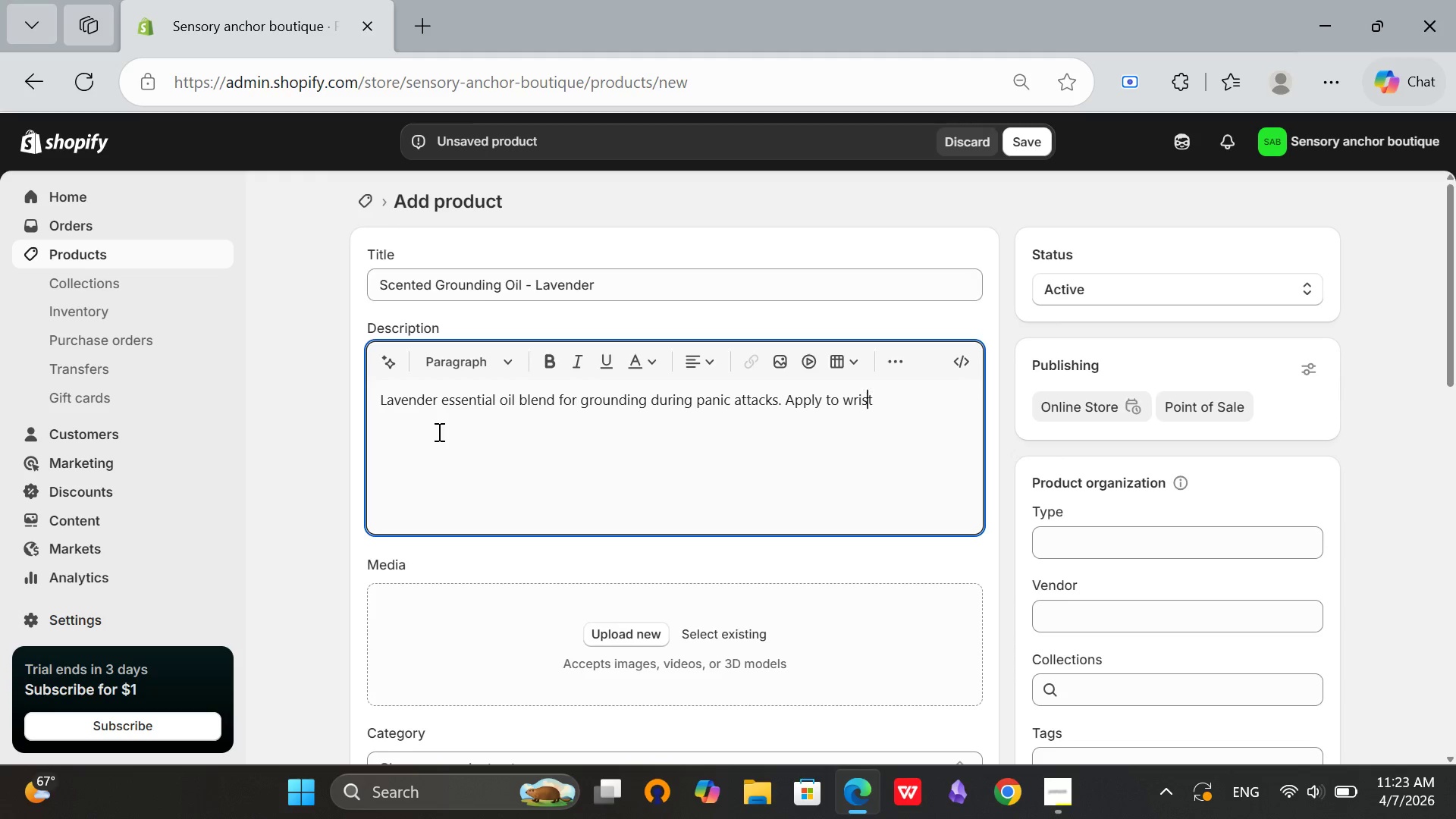 
key(ArrowRight)
 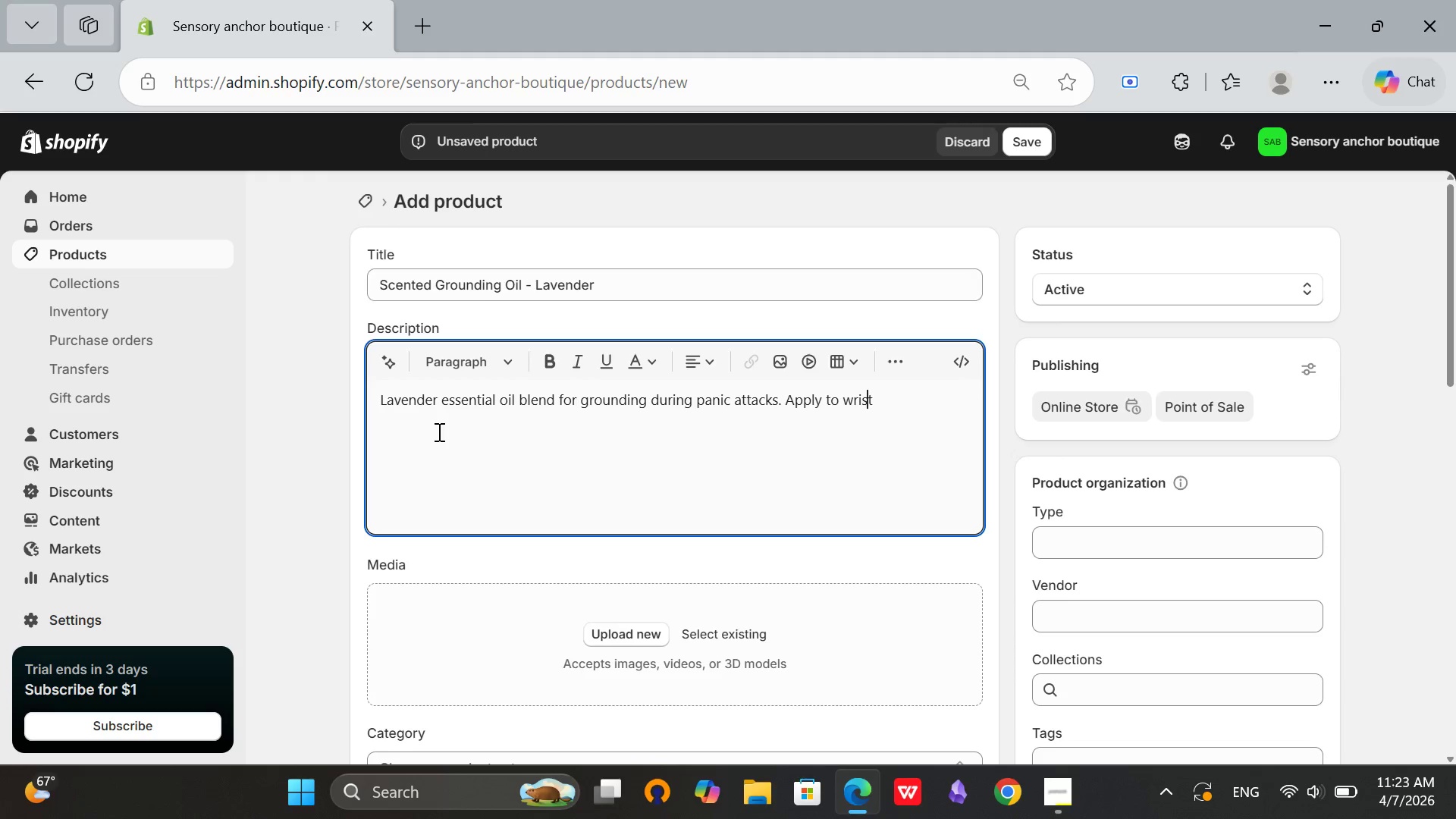 
key(ArrowRight)
 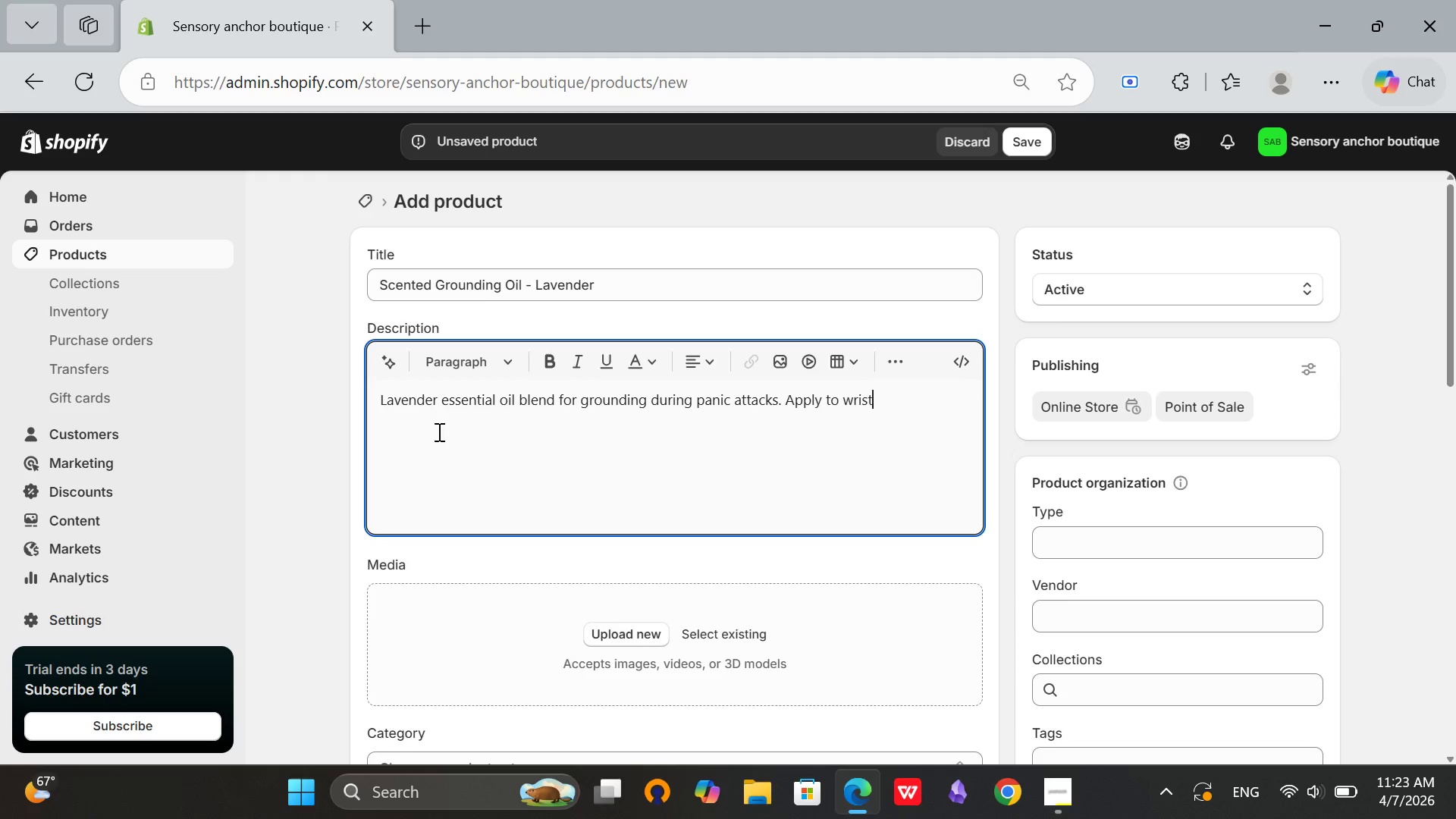 
type( or temples. Not for infe)
key(Backspace)
key(Backspace)
type(gestion. Hypoalleg)
 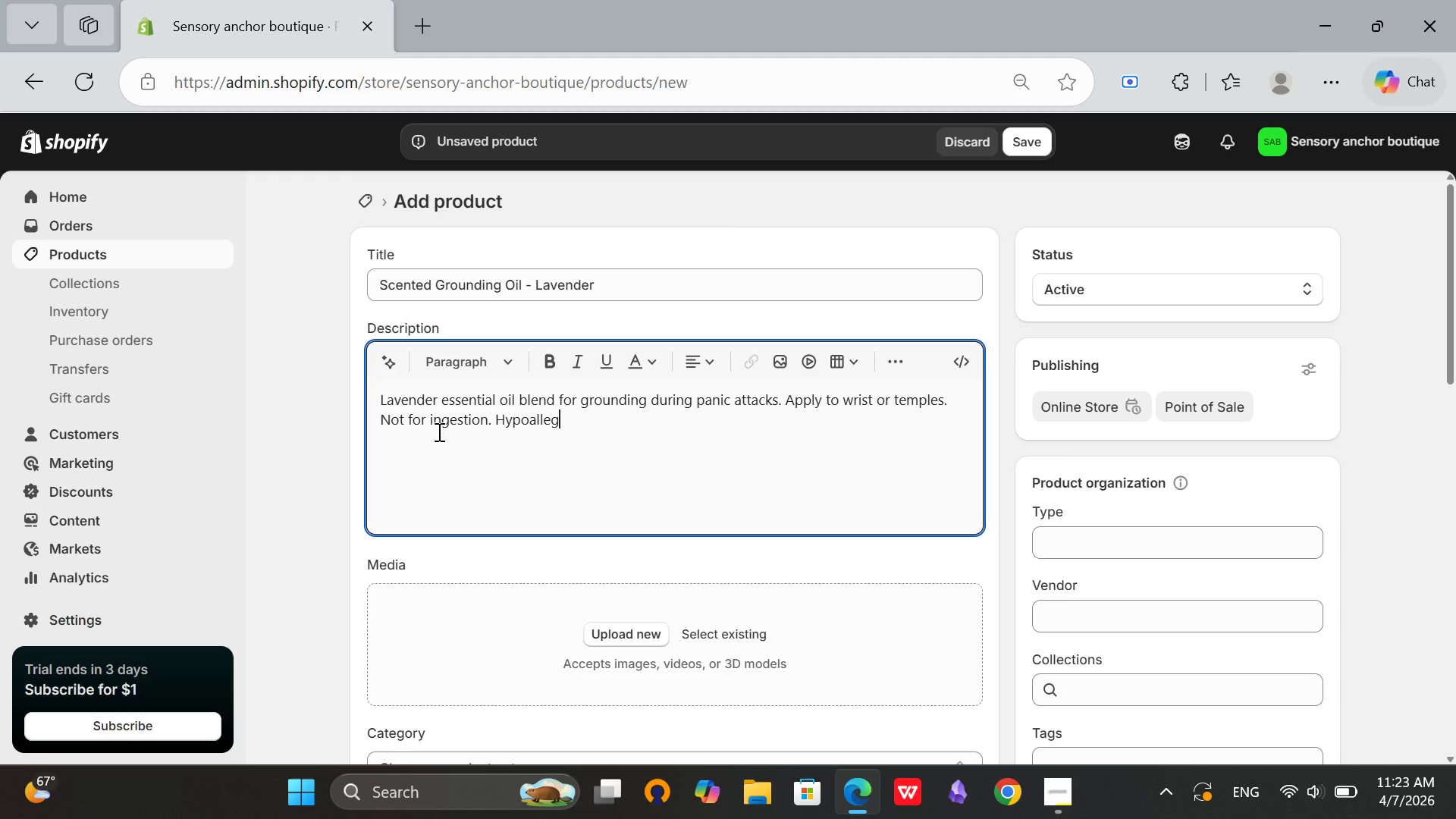 
key(Backspace)
type(rgenic.)
 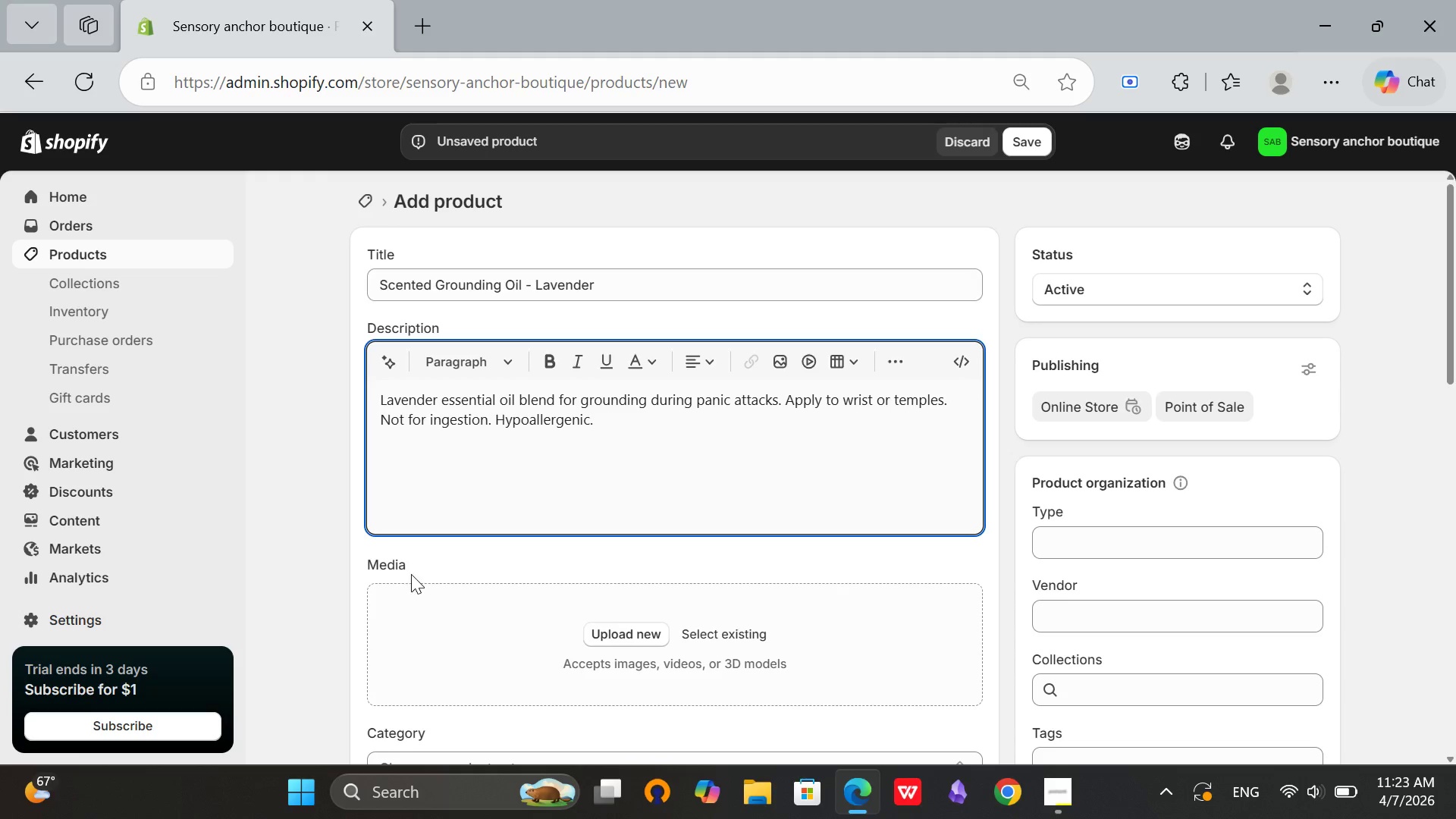 
scroll: coordinate [471, 530], scroll_direction: down, amount: 3.0
 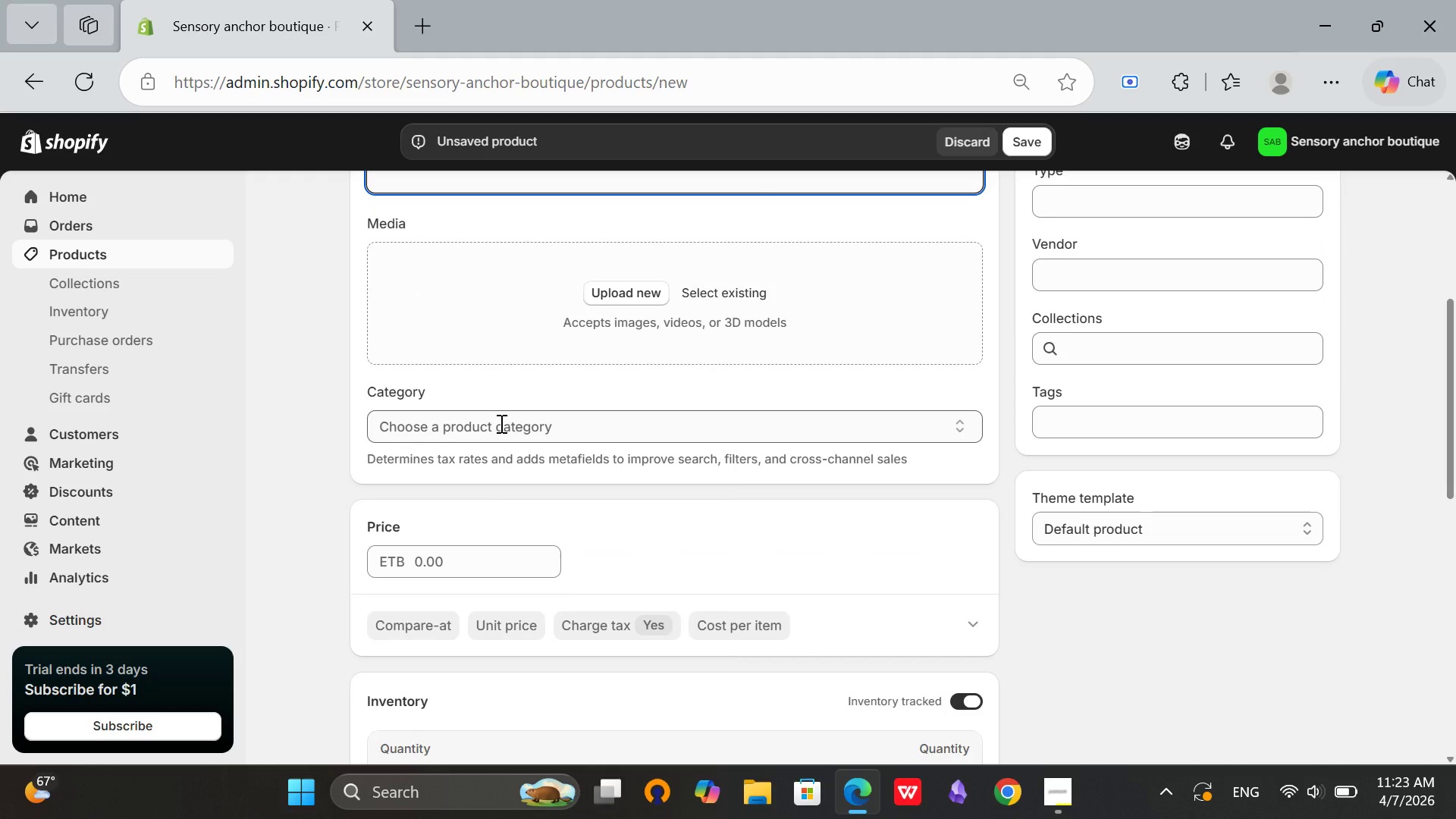 
left_click([500, 423])
 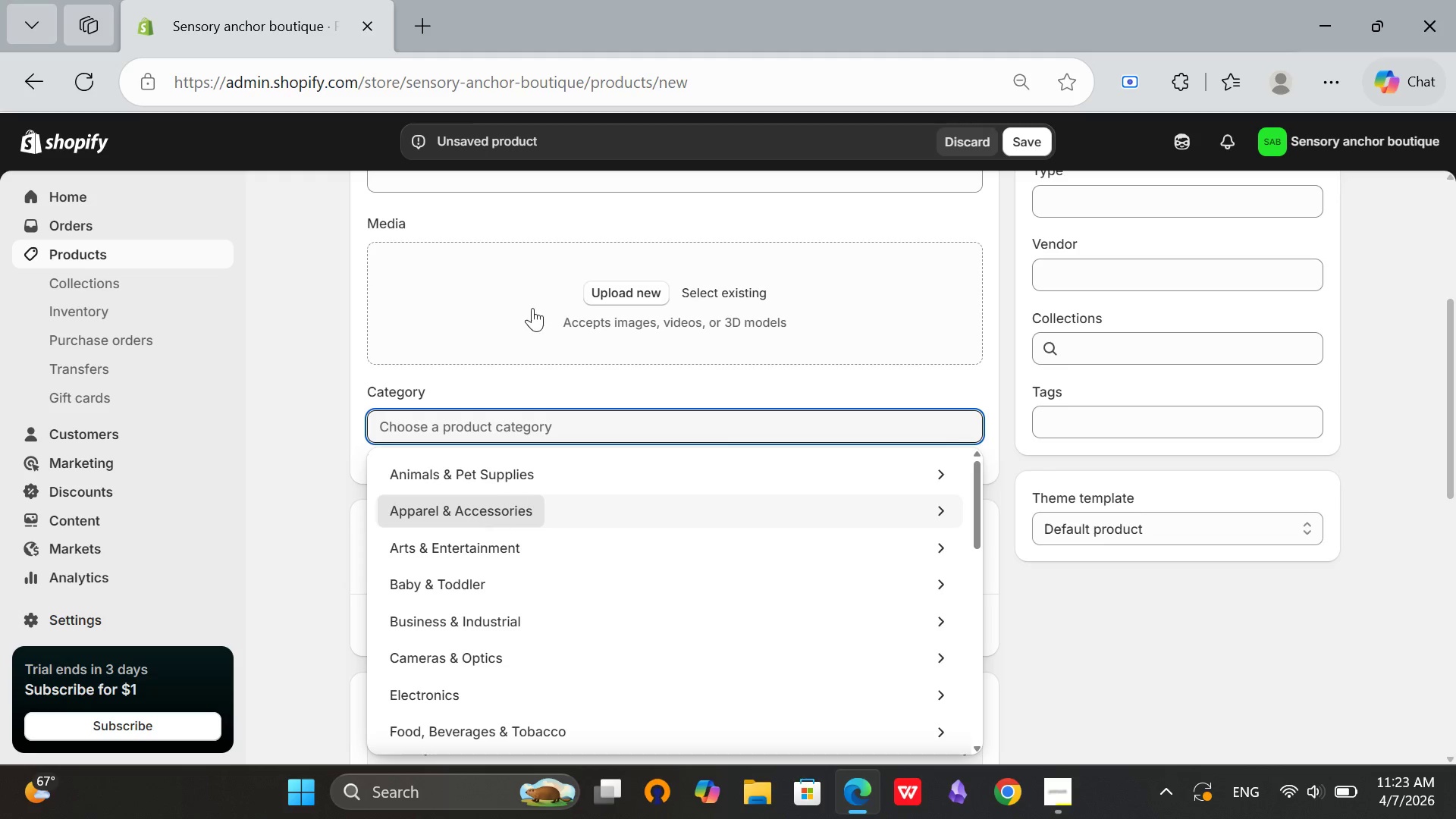 
scroll: coordinate [516, 308], scroll_direction: up, amount: 1.0
 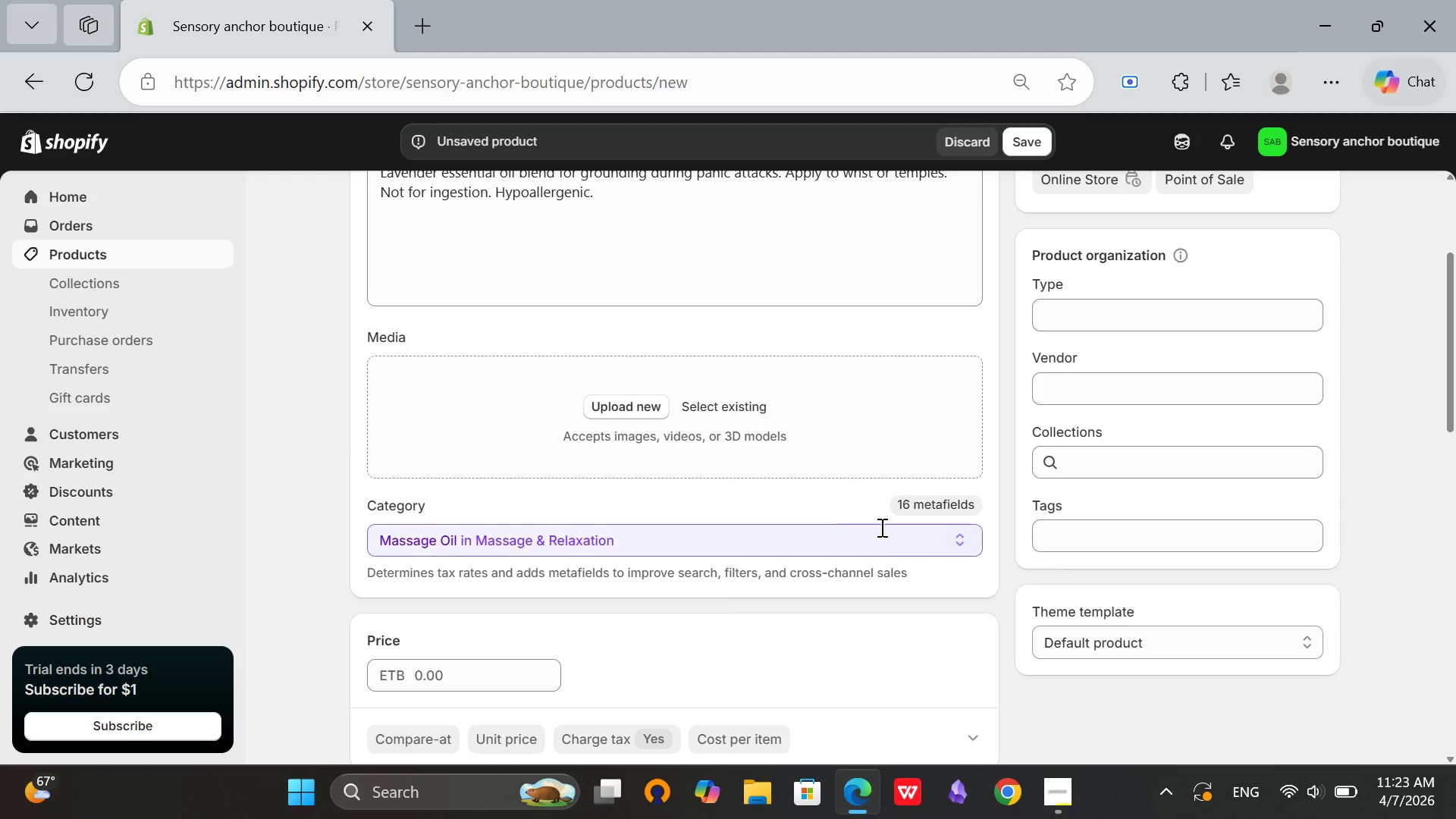 
left_click([830, 533])
 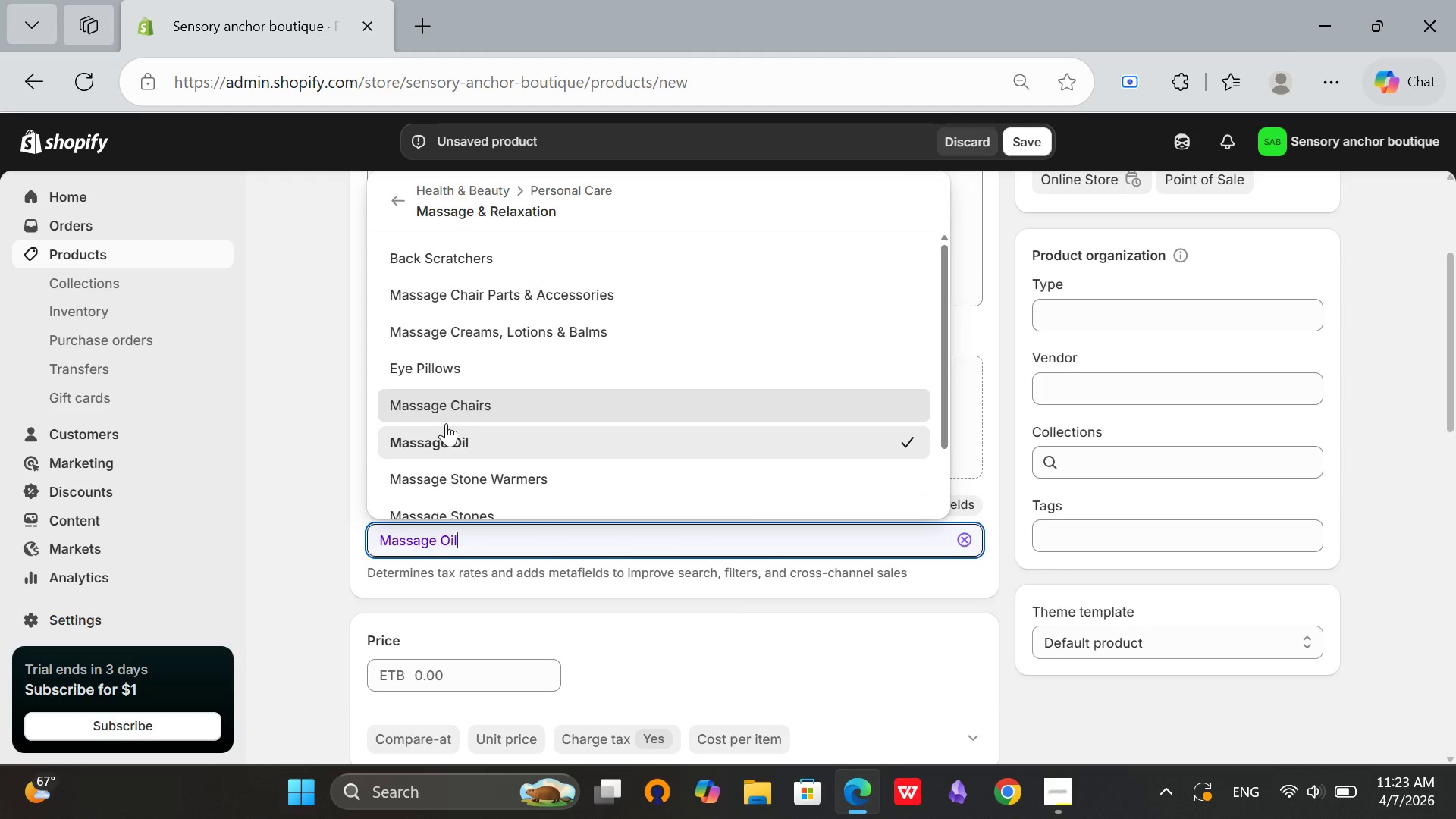 
left_click([466, 431])
 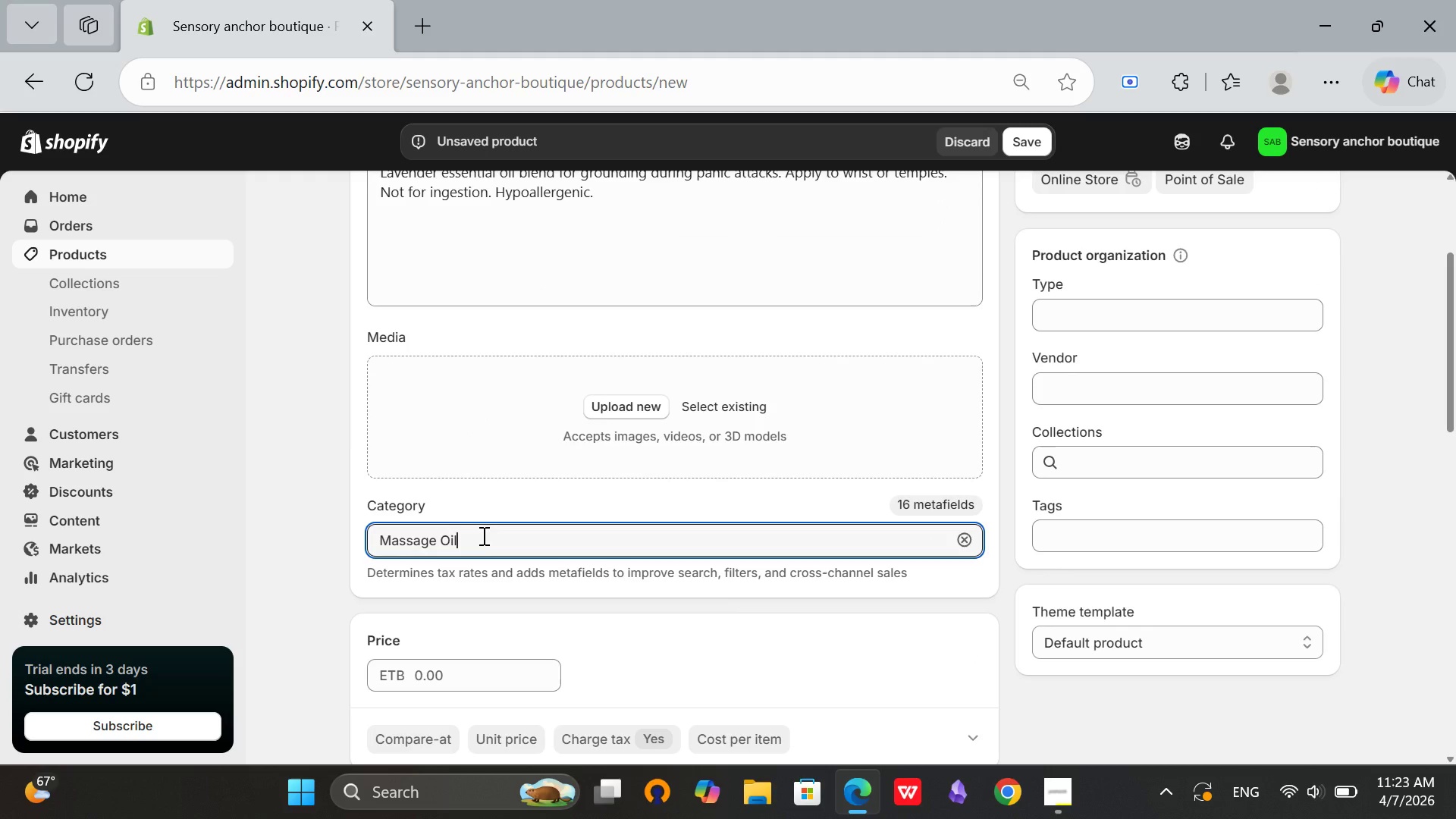 
left_click([484, 536])
 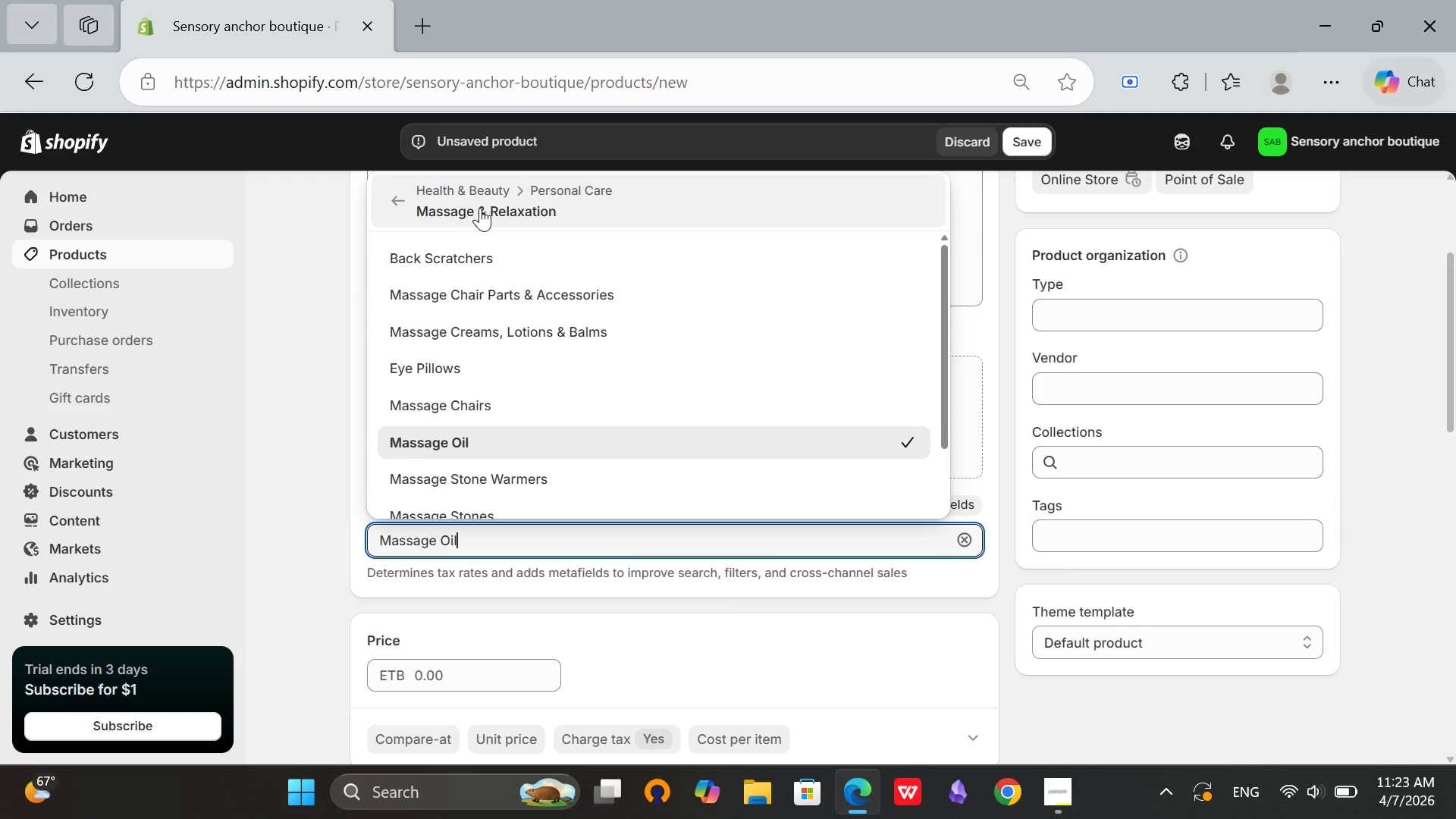 
left_click([484, 208])
 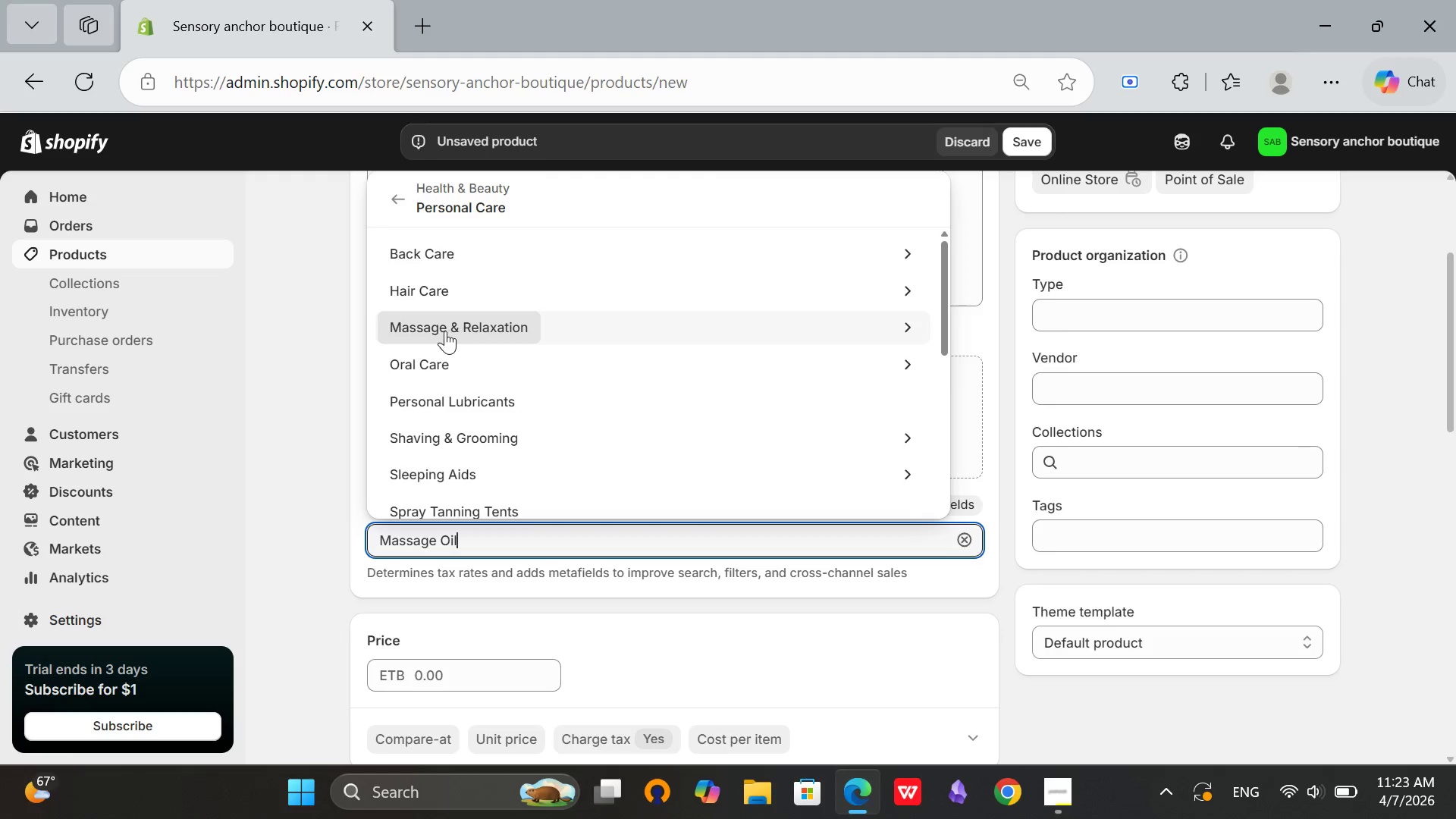 
left_click([425, 325])
 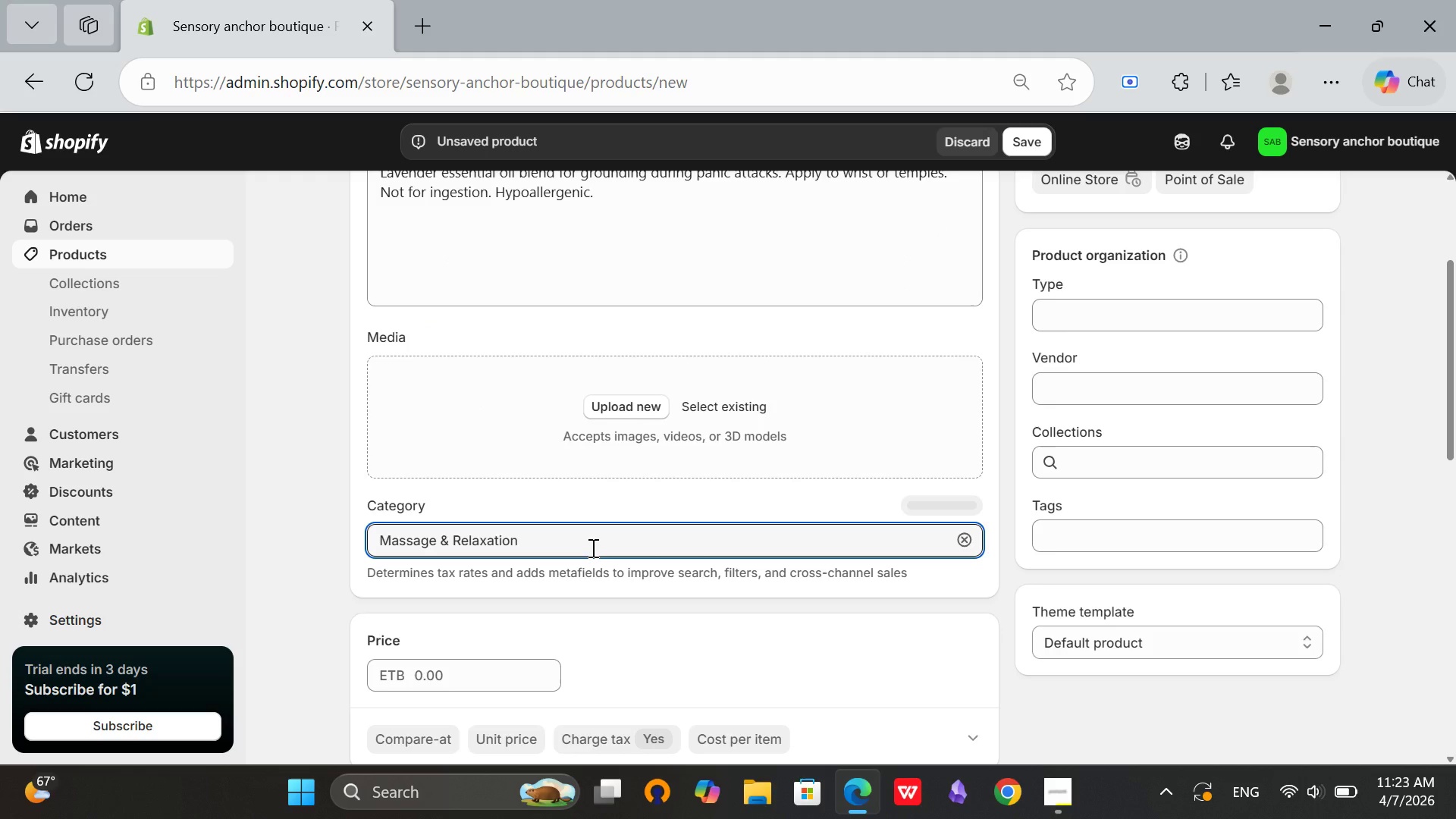 
scroll: coordinate [592, 548], scroll_direction: down, amount: 1.0
 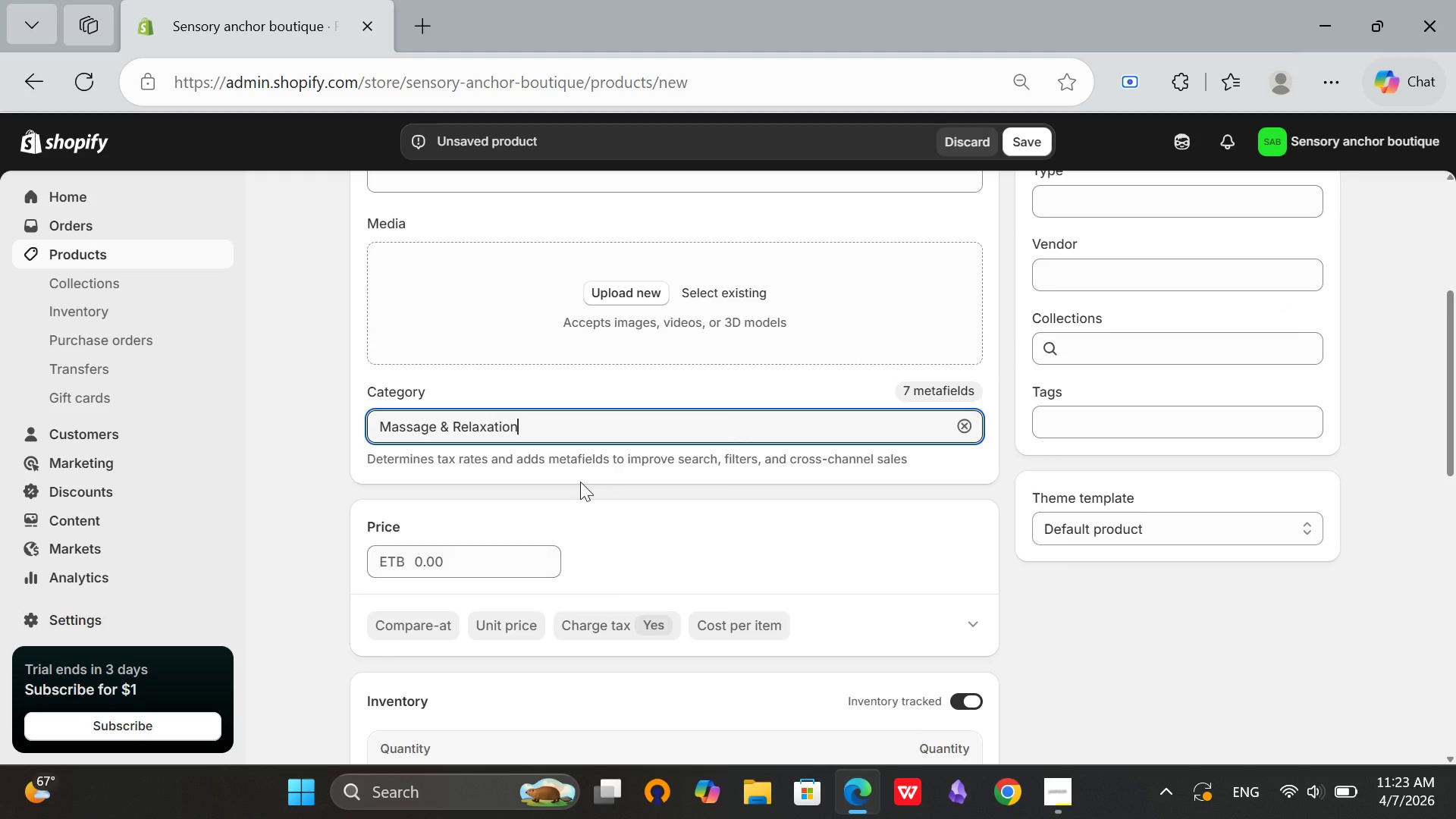 
left_click([601, 483])
 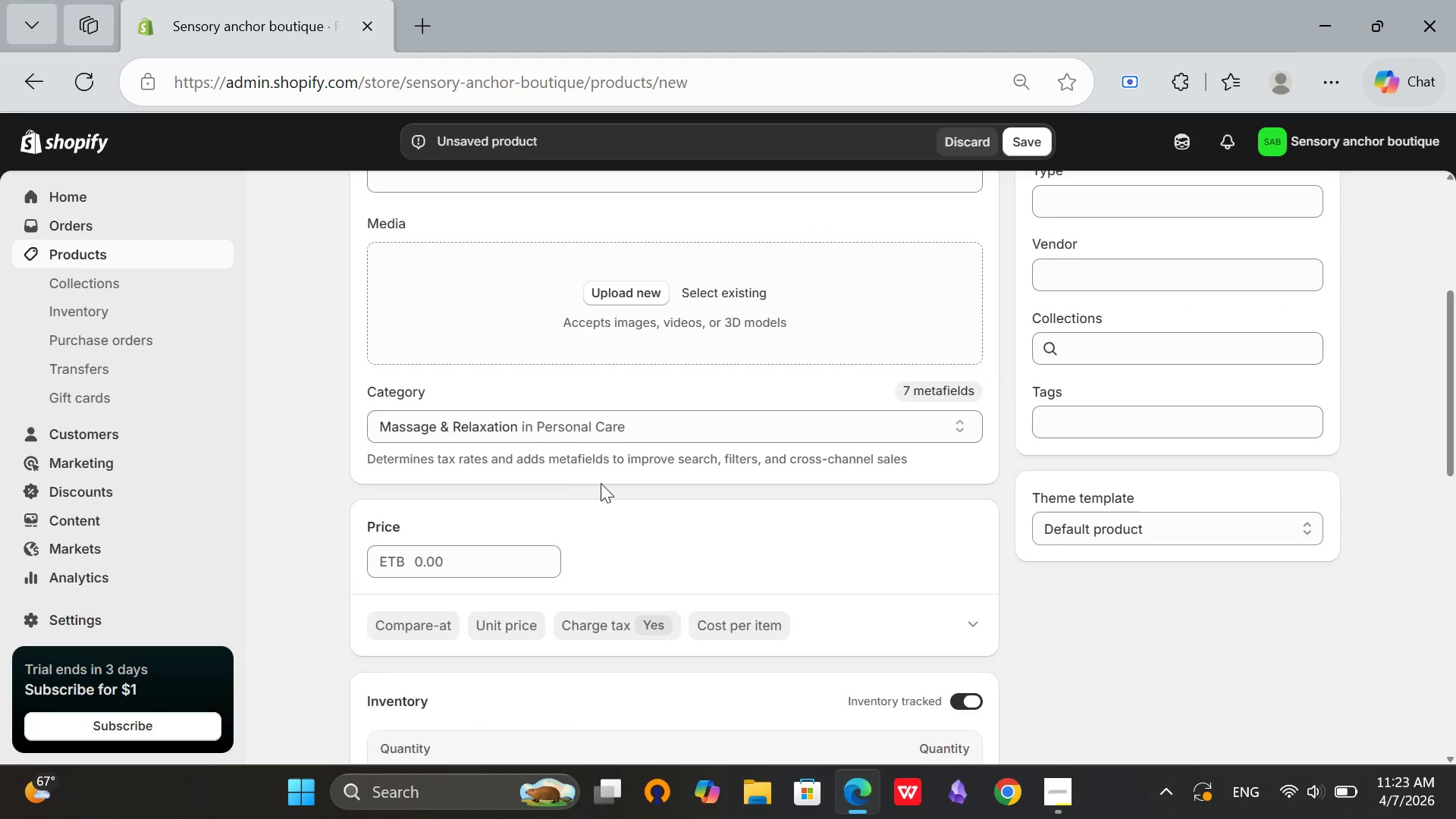 
scroll: coordinate [601, 483], scroll_direction: down, amount: 1.0
 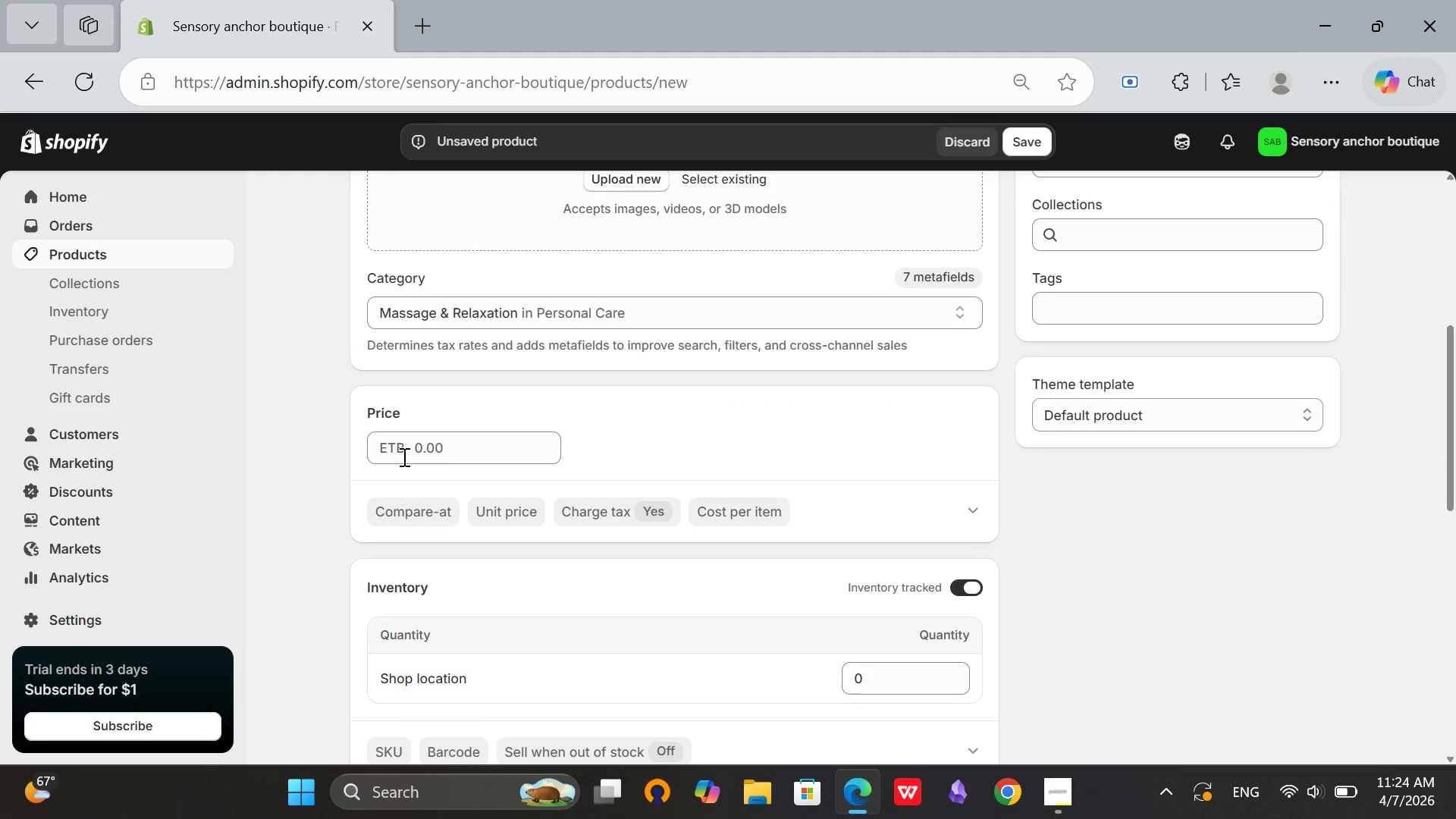 
left_click([416, 455])
 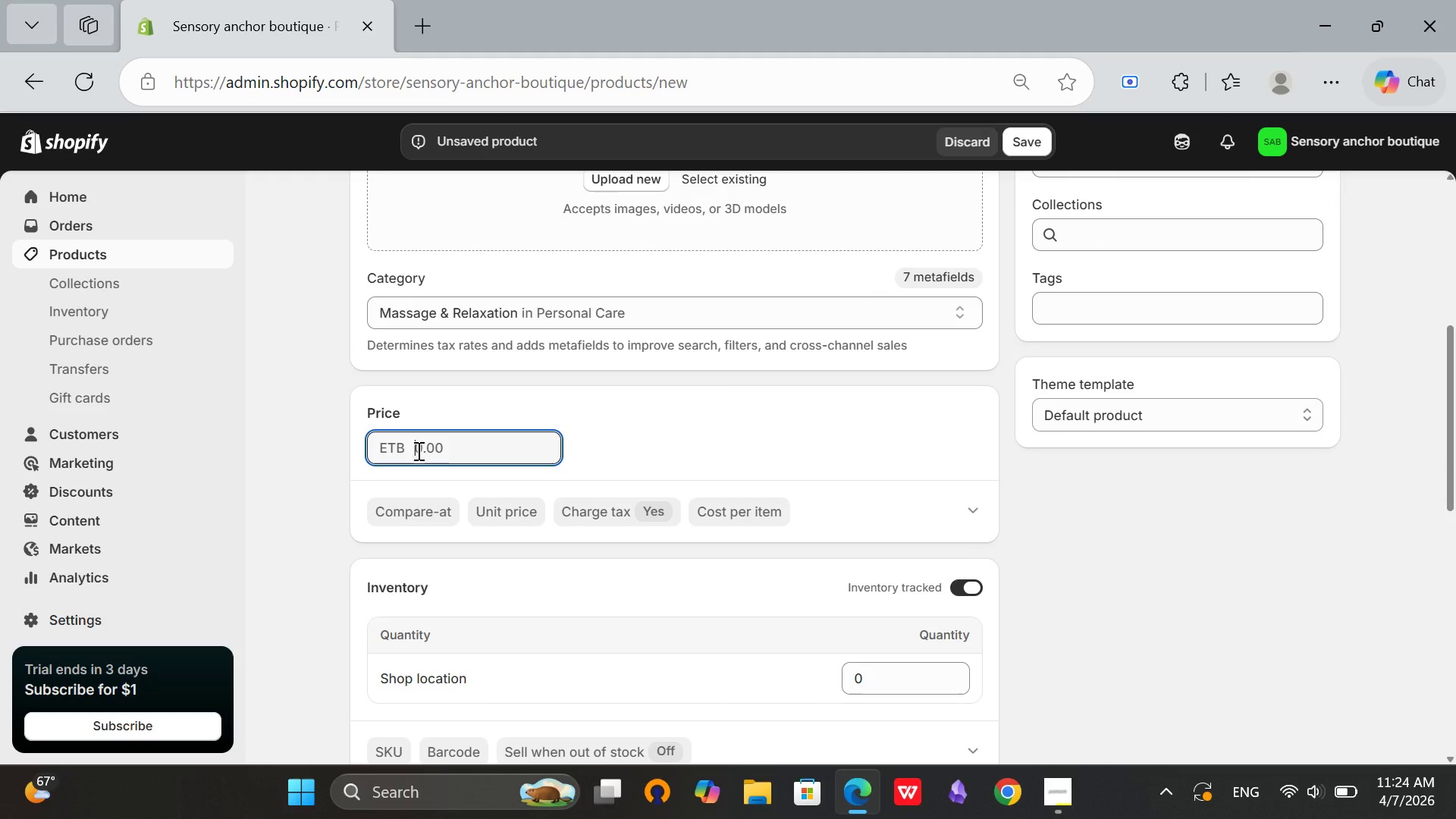 
left_click([422, 450])
 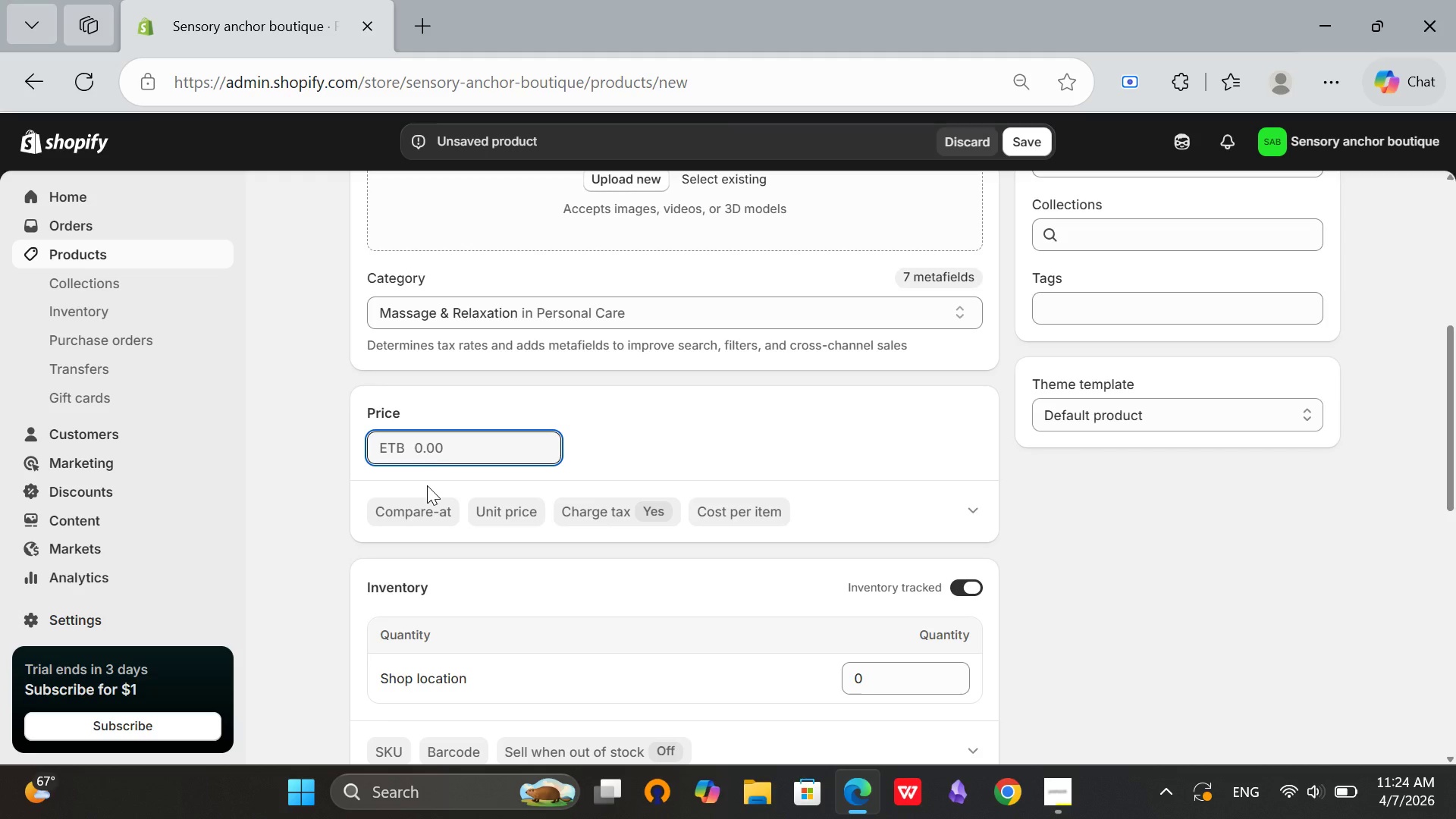 
type(18)
 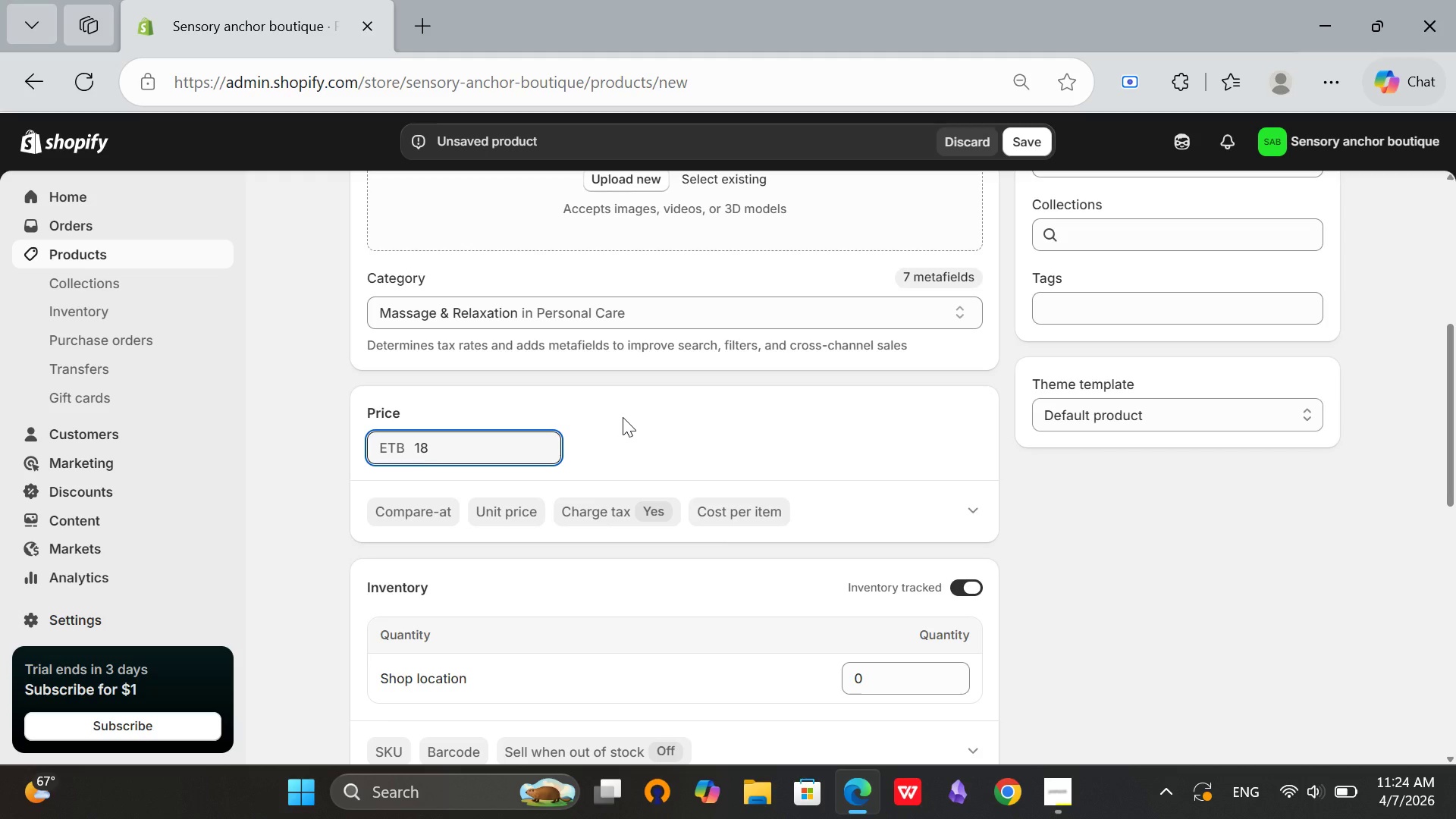 
left_click([623, 417])
 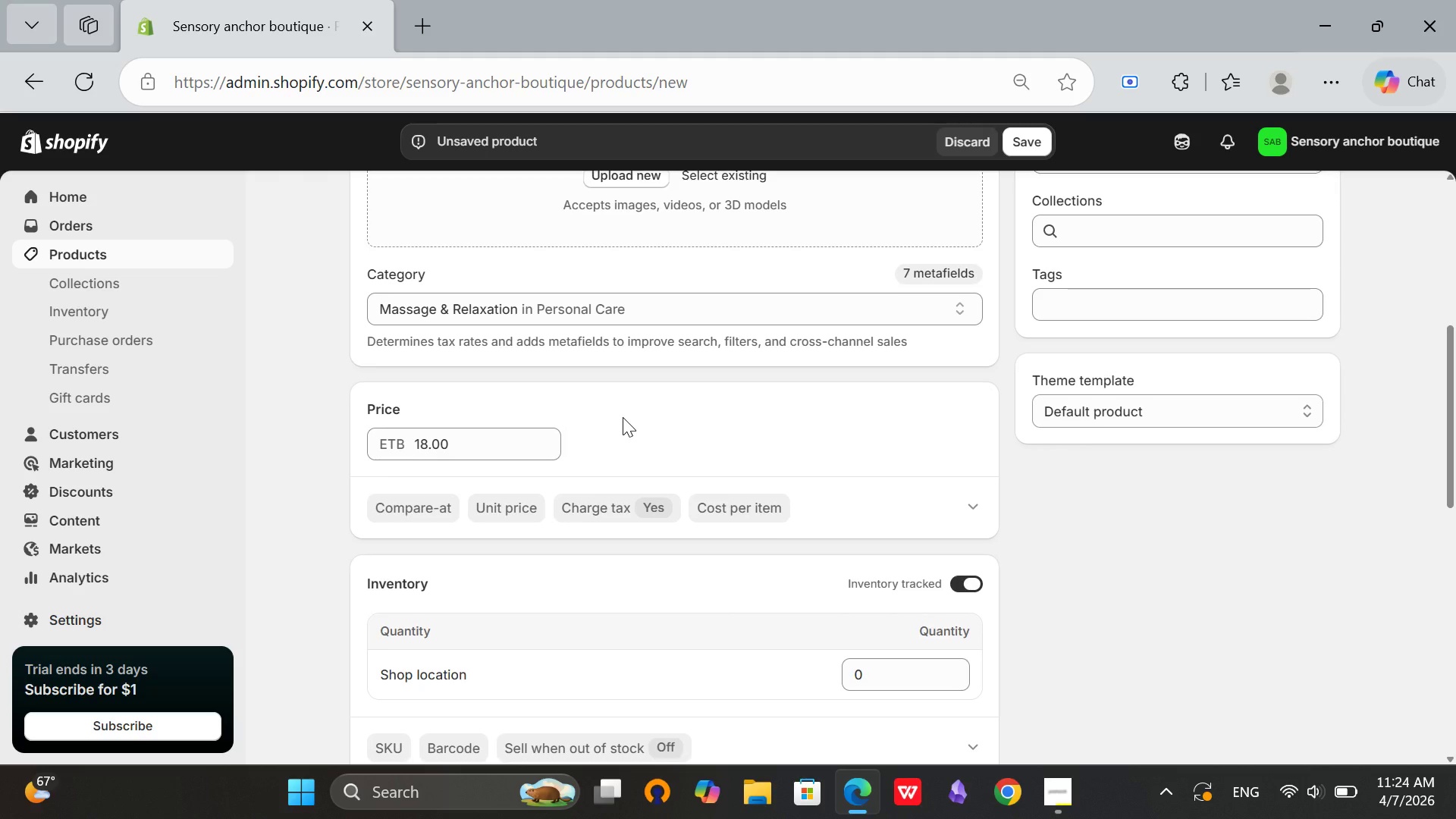 
scroll: coordinate [842, 453], scroll_direction: down, amount: 4.0
 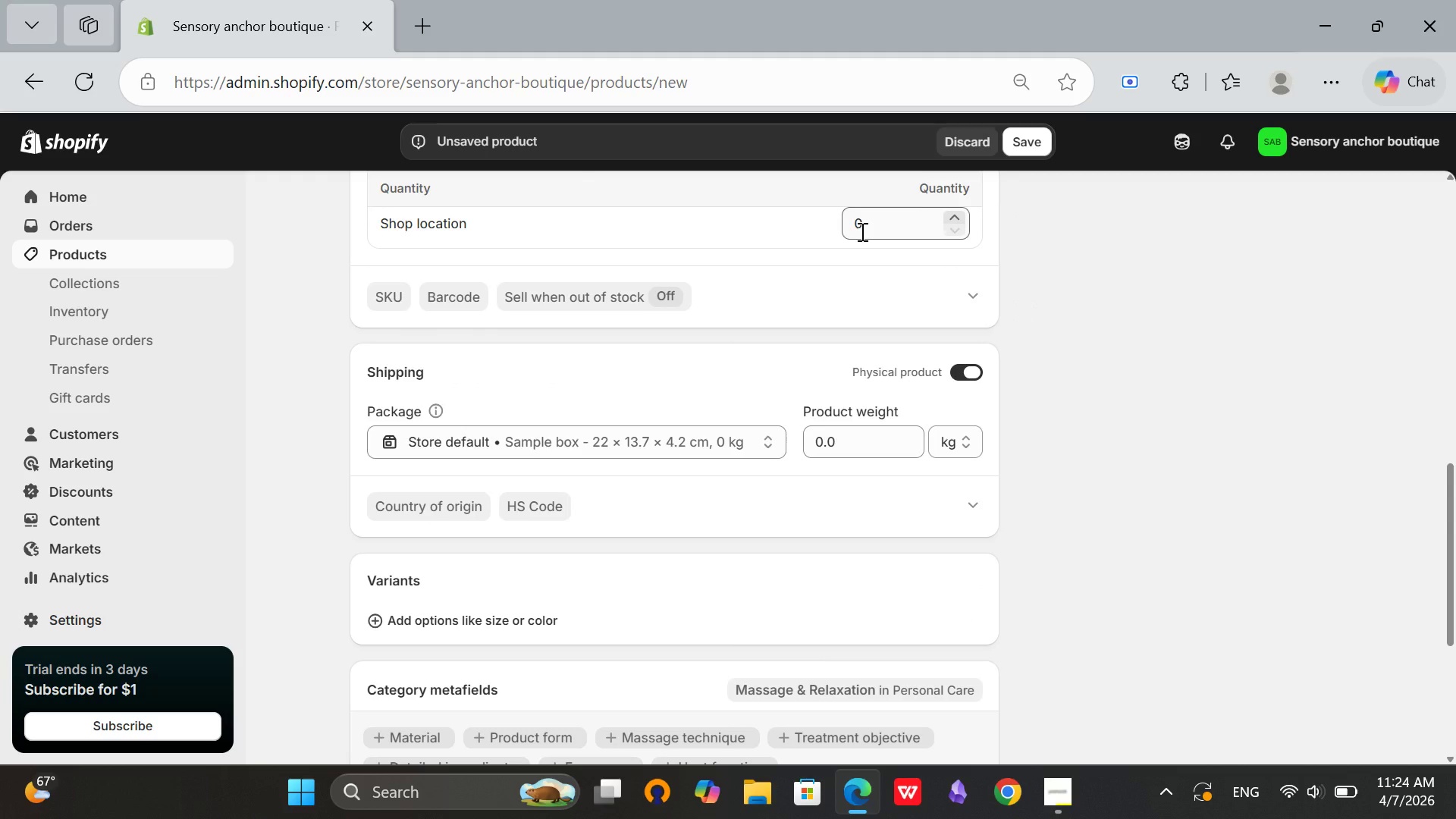 
left_click([857, 230])
 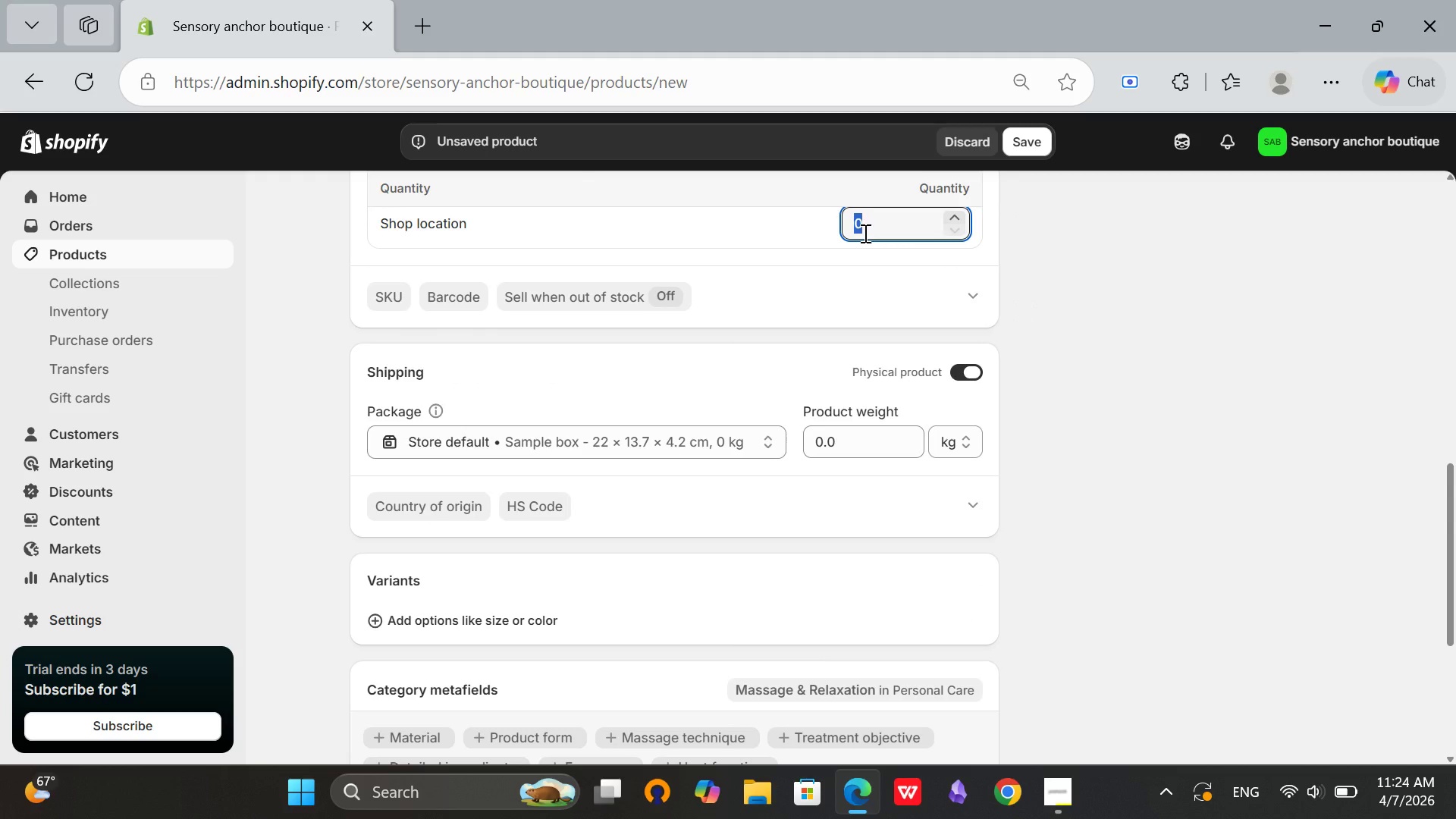 
left_click([864, 232])
 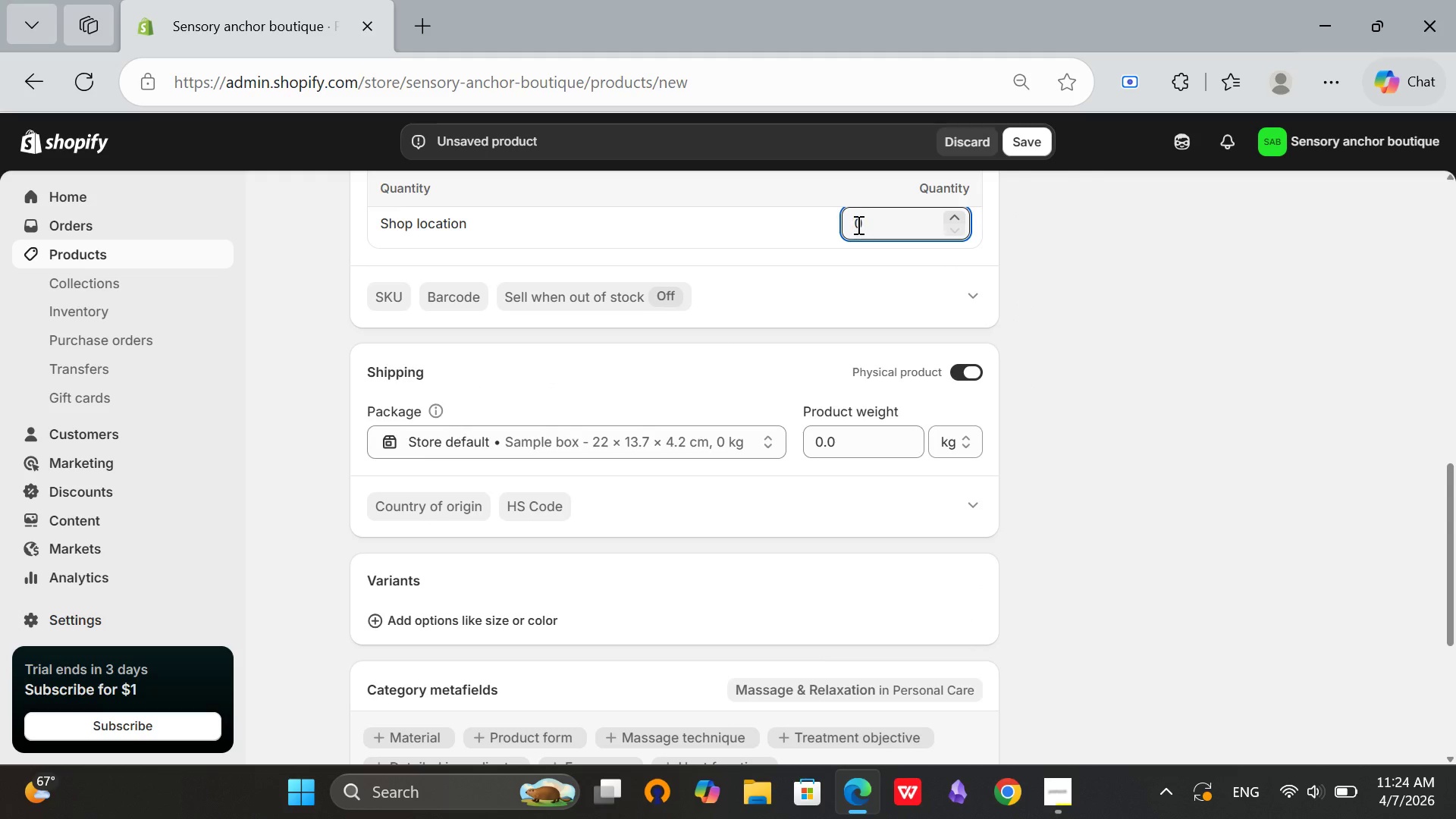 
left_click([857, 224])
 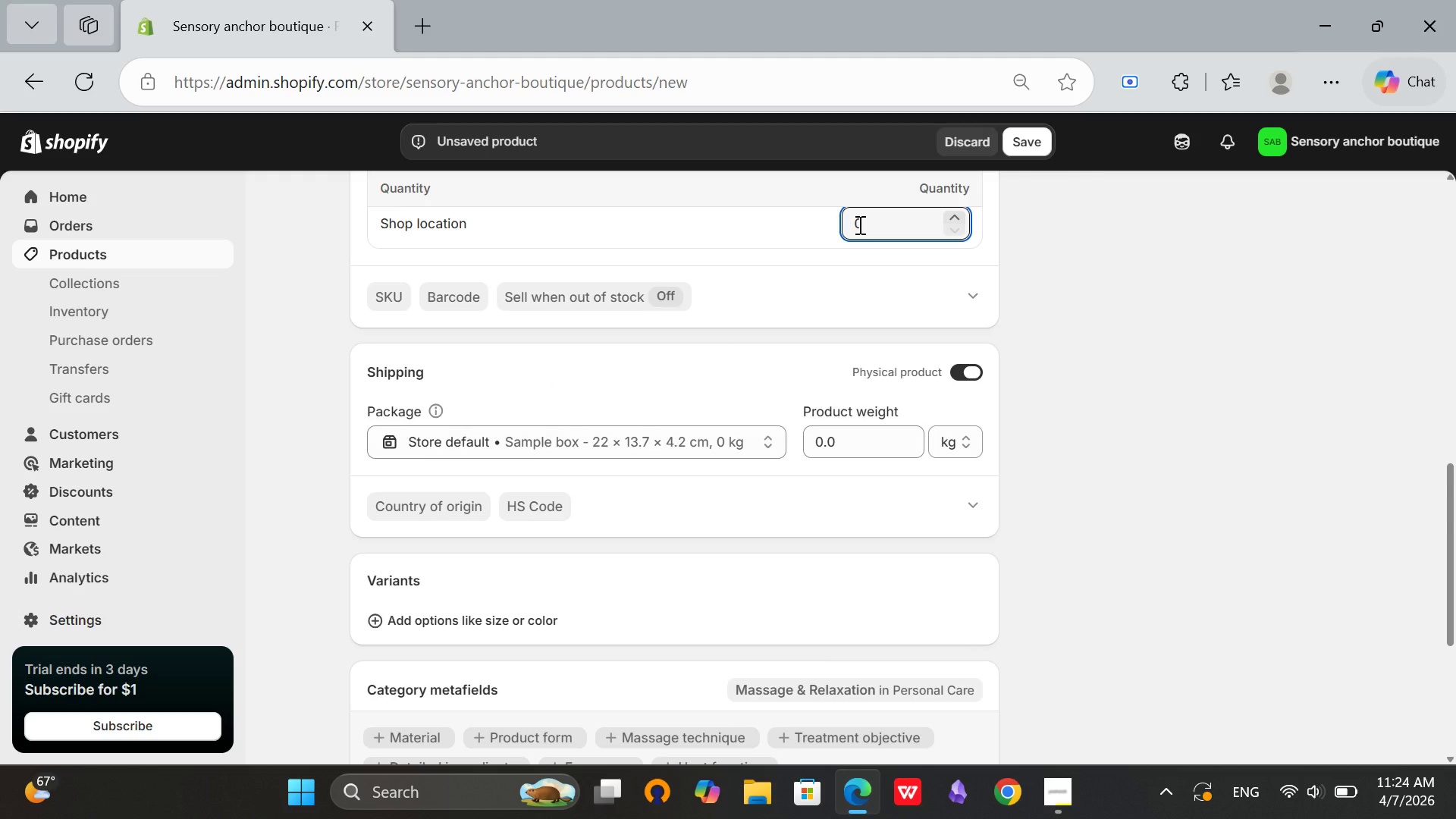 
key(2)
 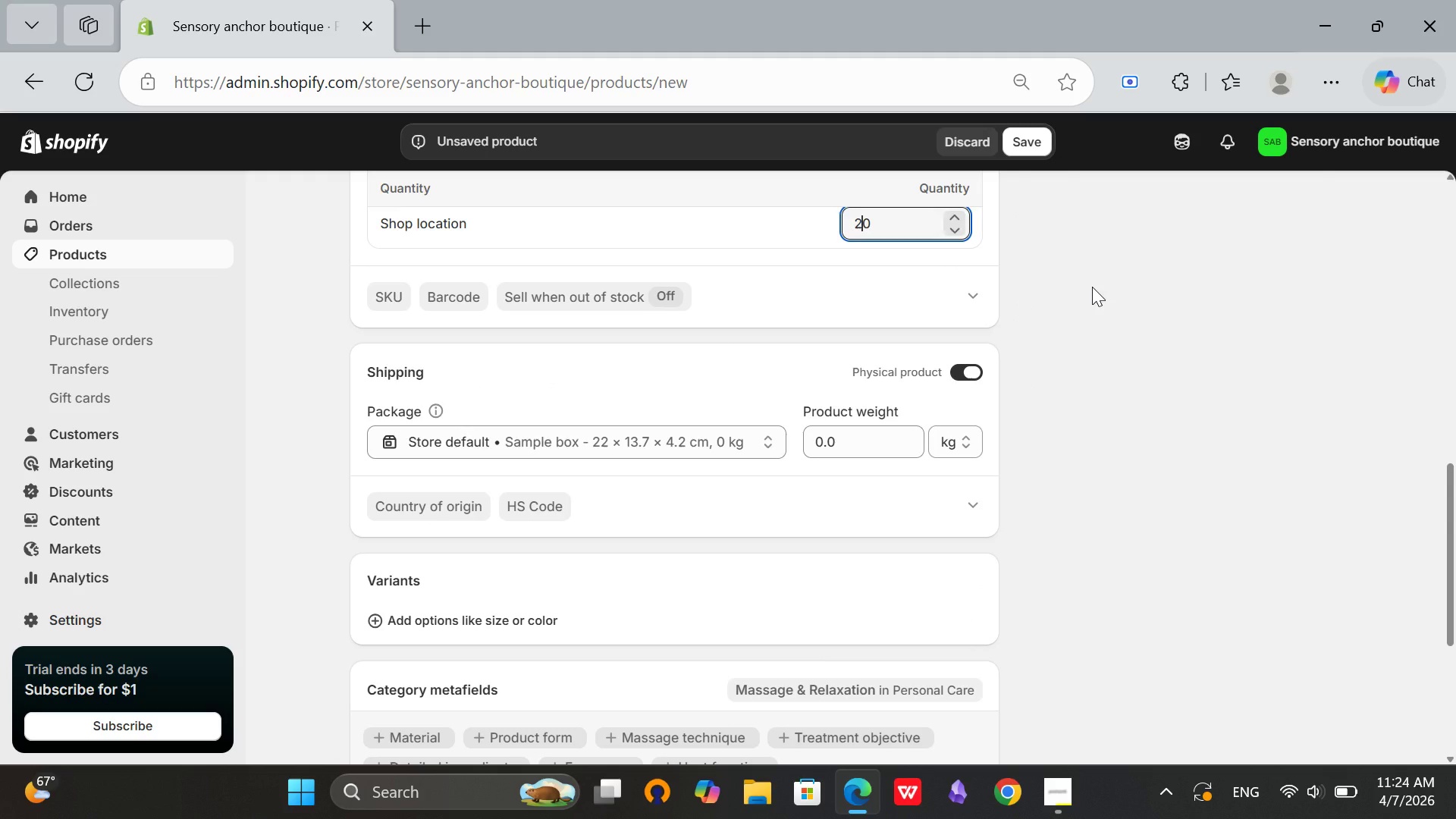 
left_click([1096, 287])
 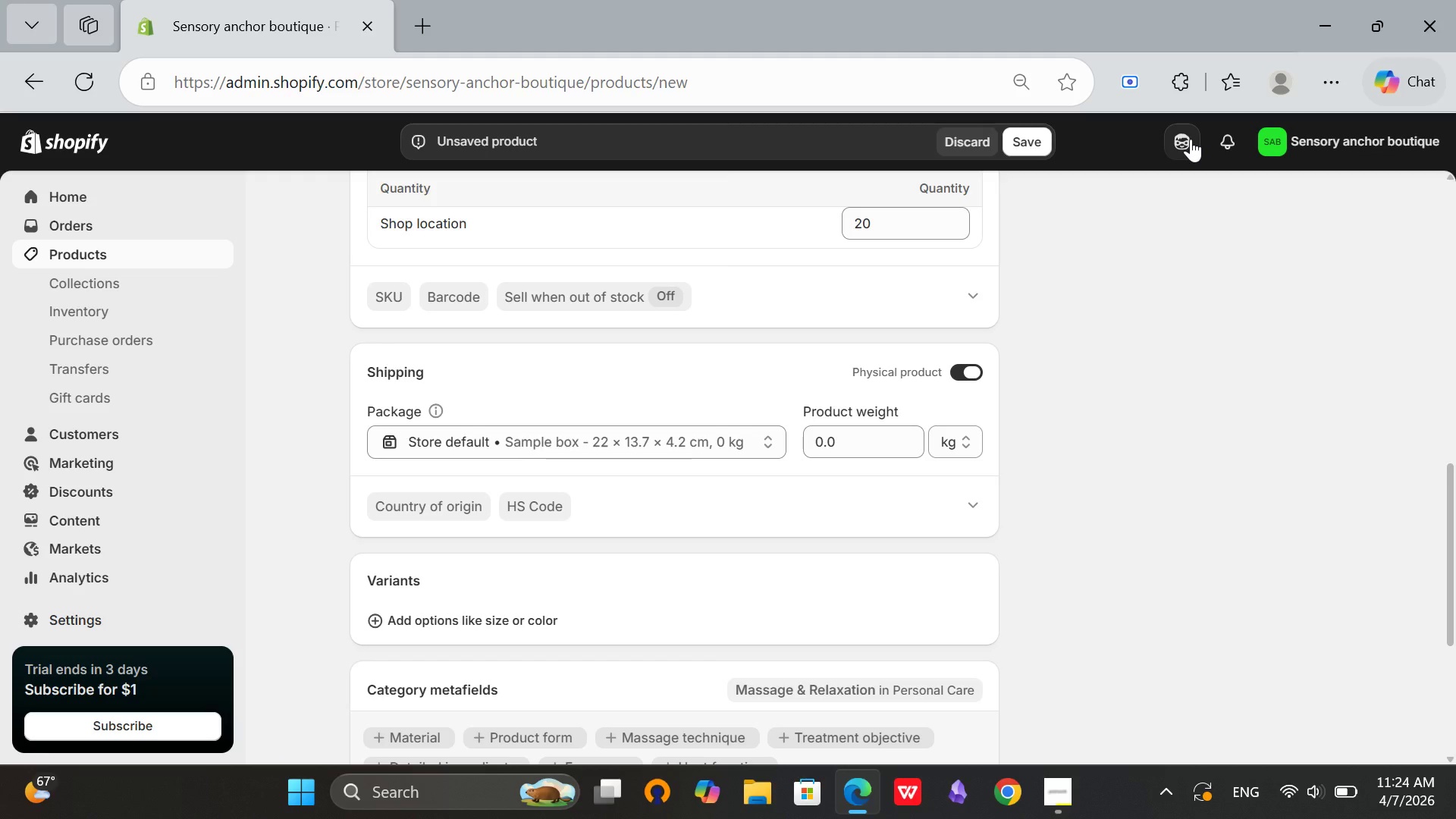 
right_click([1188, 140])
 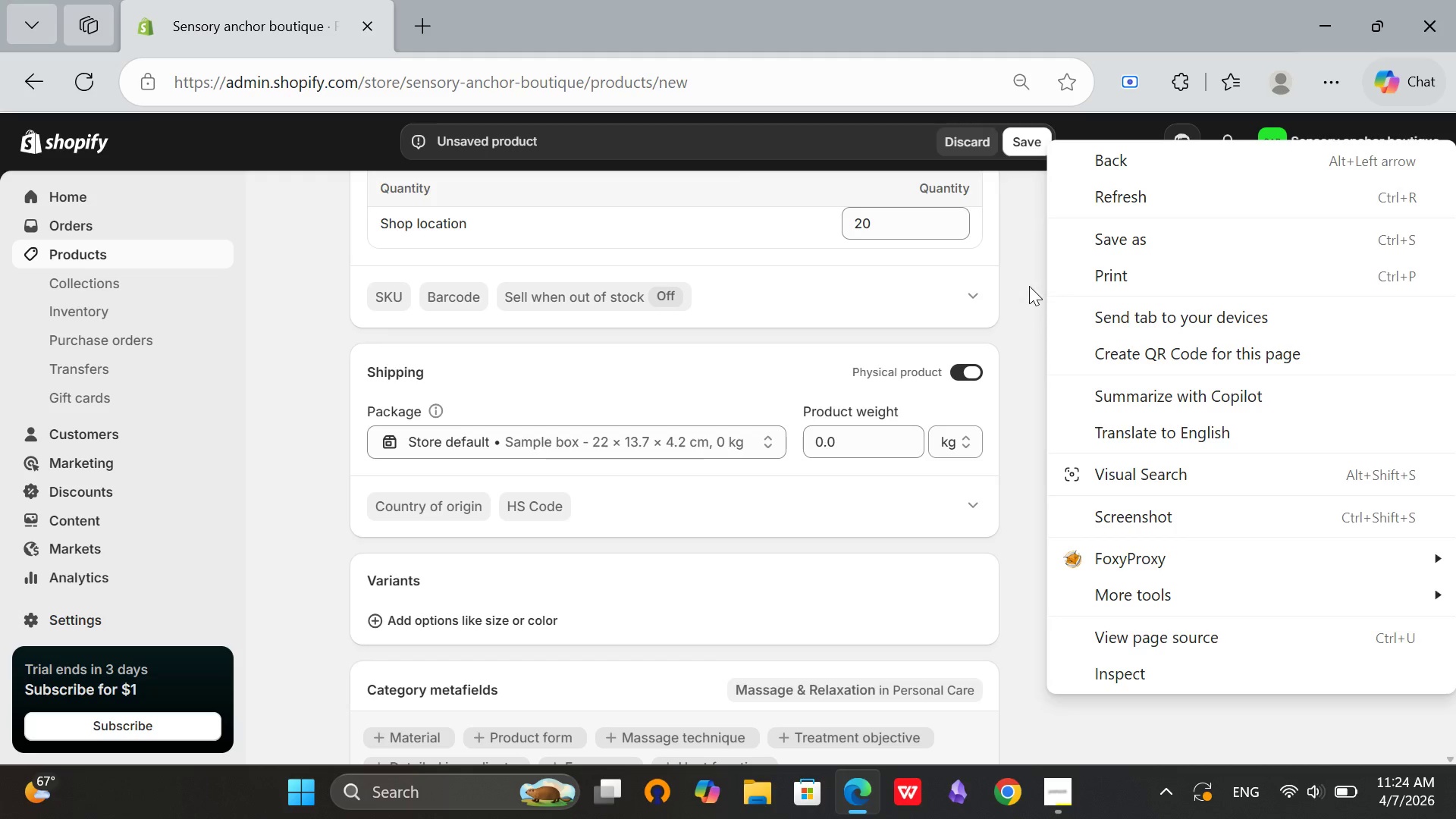 
left_click([1029, 286])
 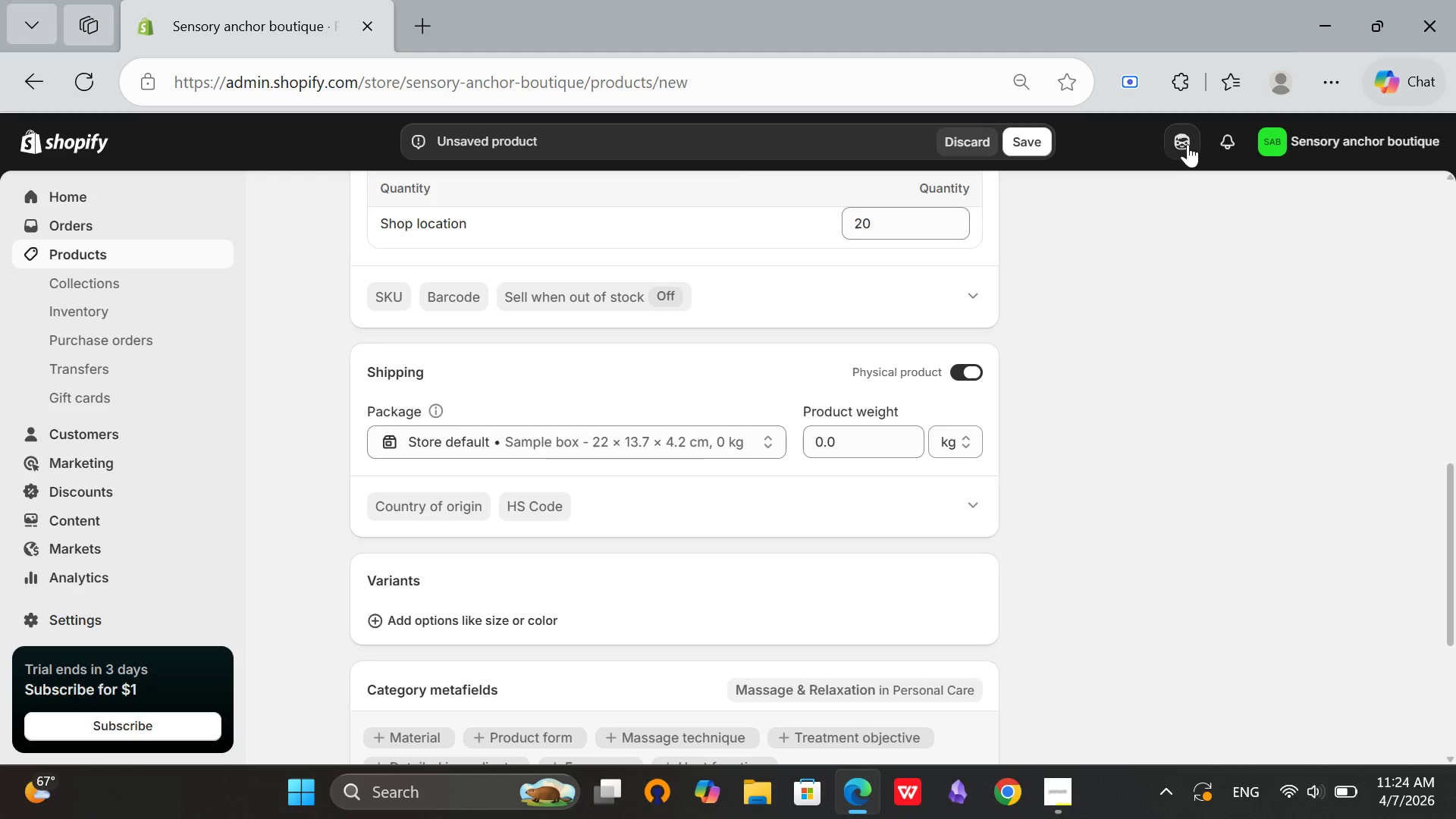 
left_click([1186, 143])
 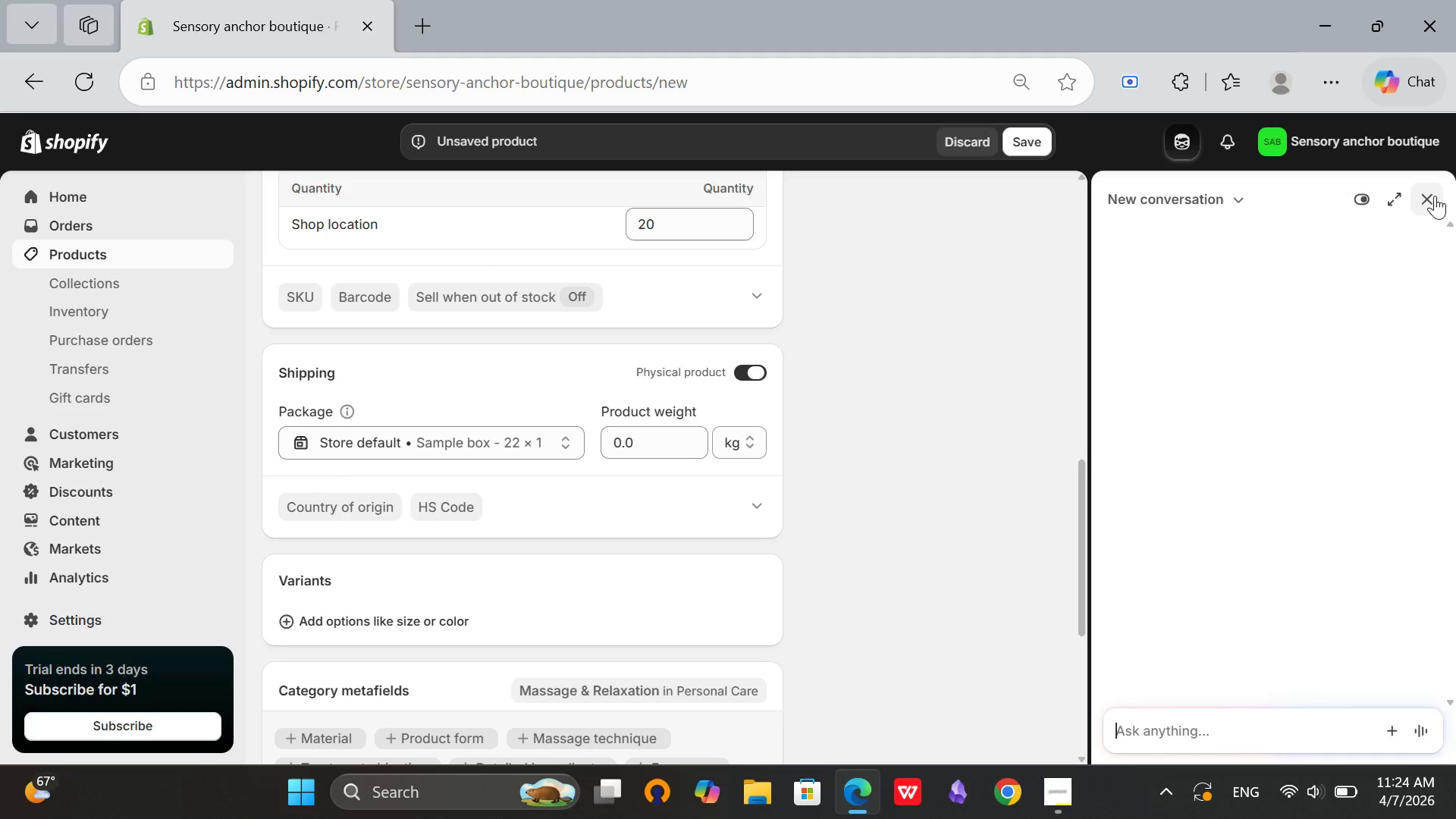 
left_click([1435, 195])
 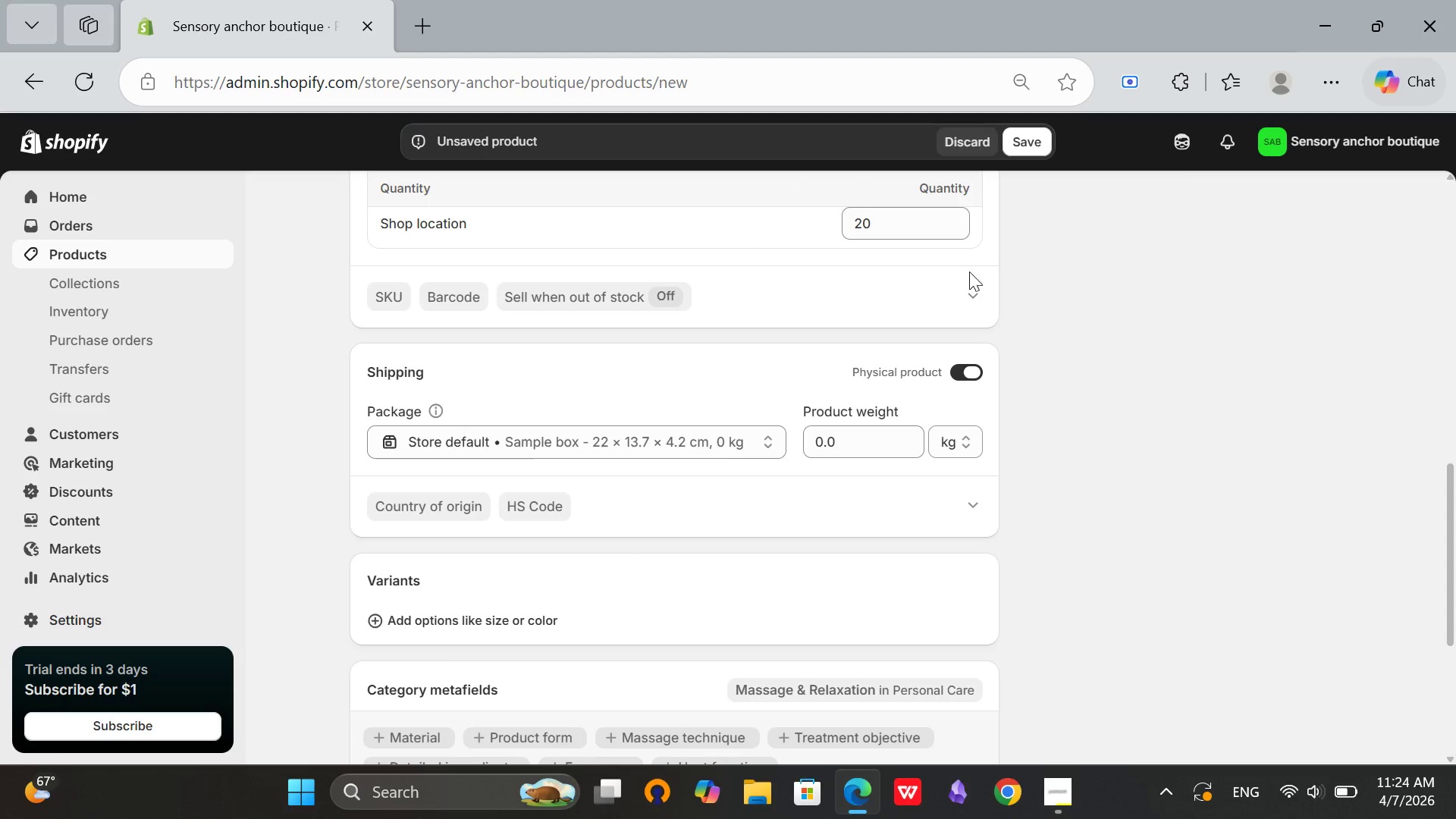 
scroll: coordinate [1025, 367], scroll_direction: up, amount: 1.0
 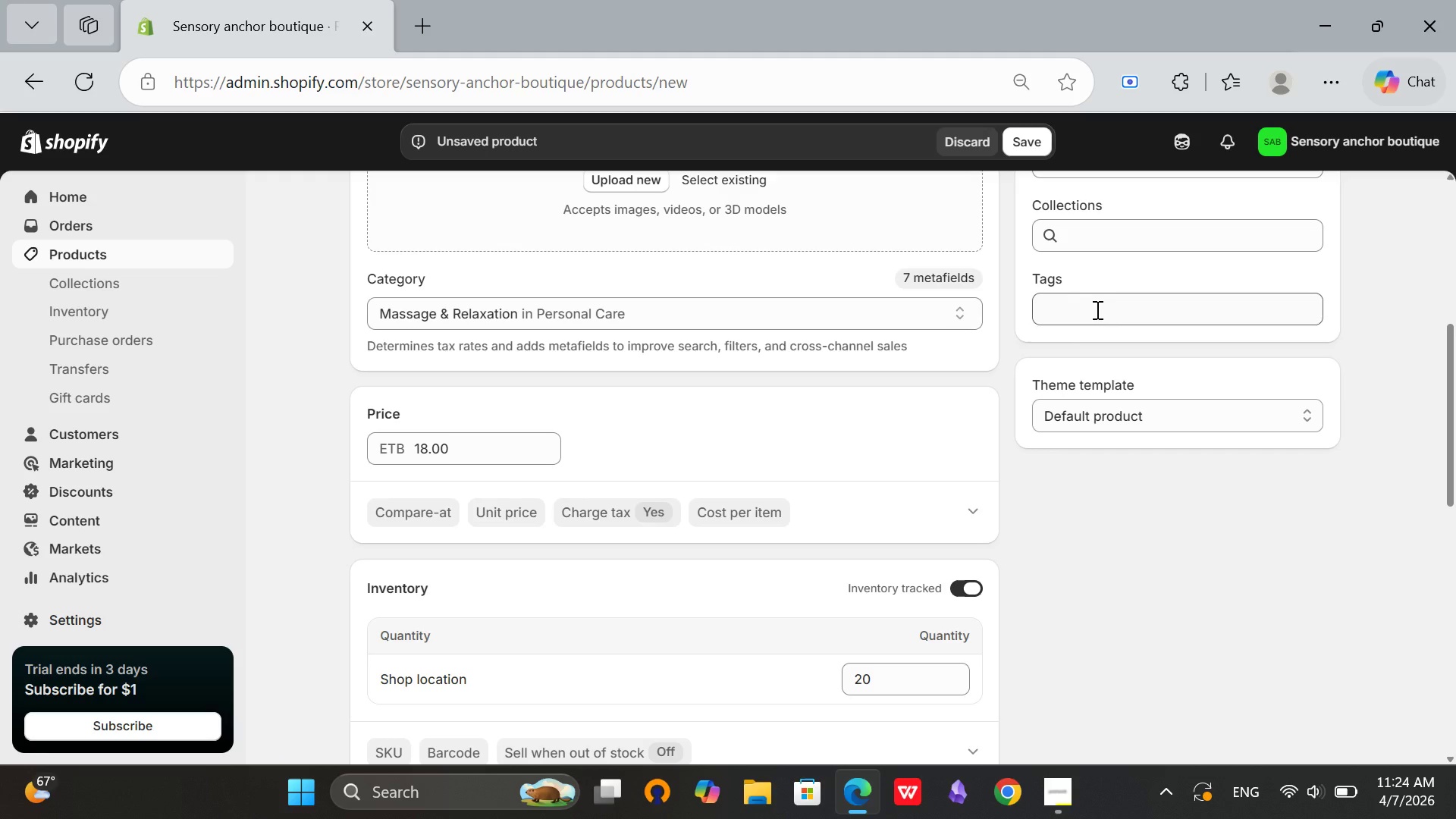 
left_click([1096, 309])
 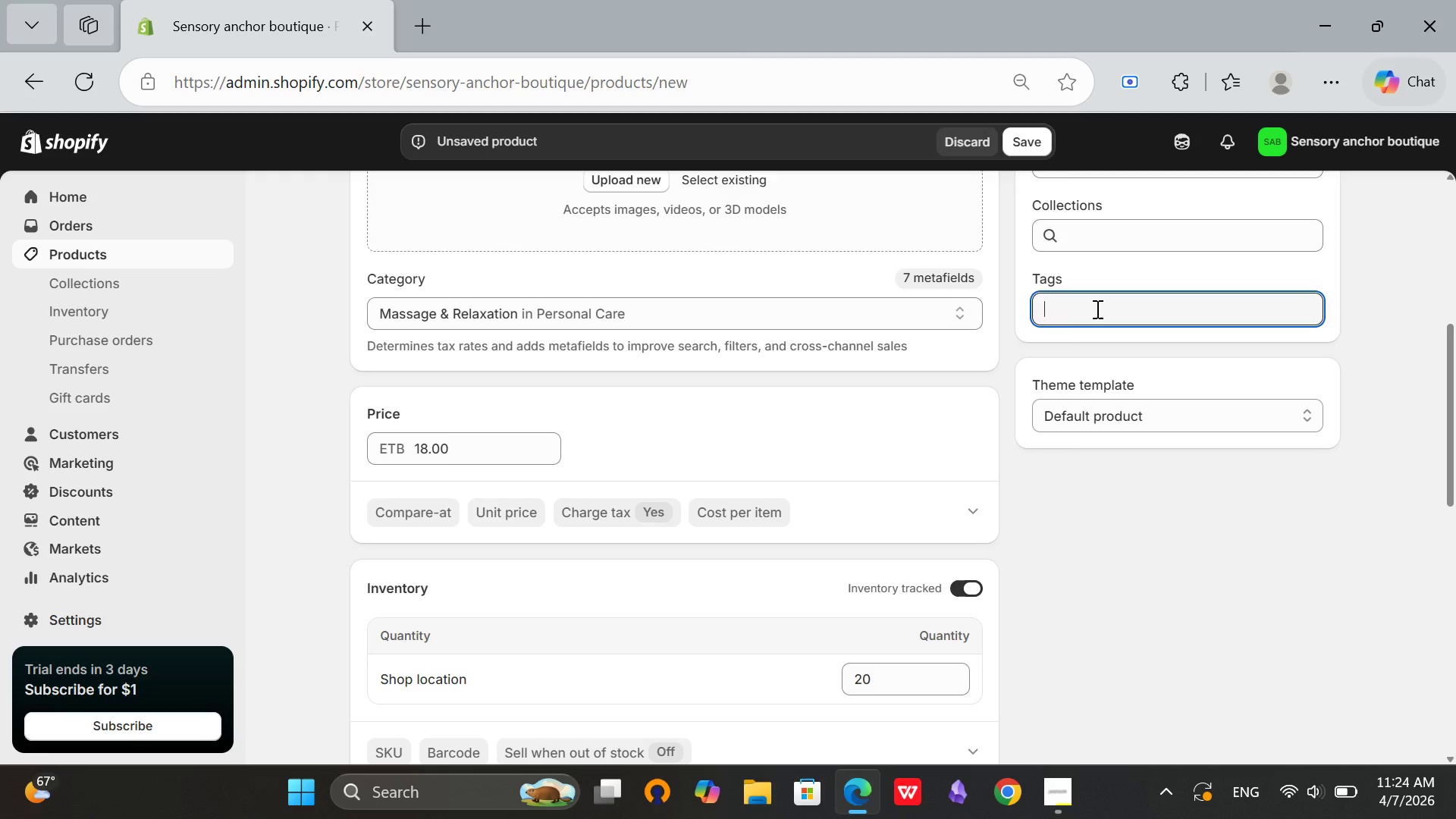 
type(Non-Returnable)
 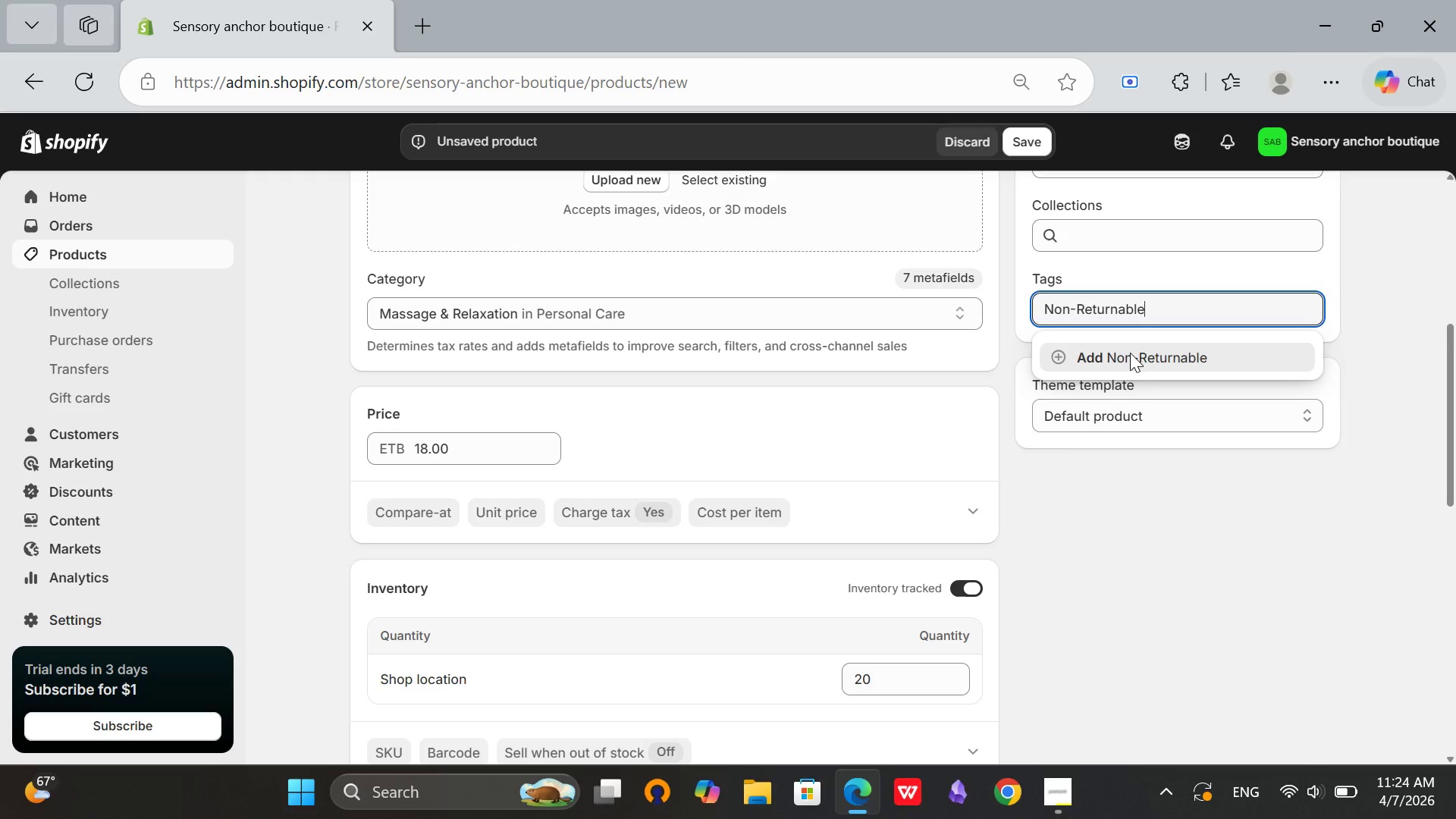 
left_click([1130, 353])
 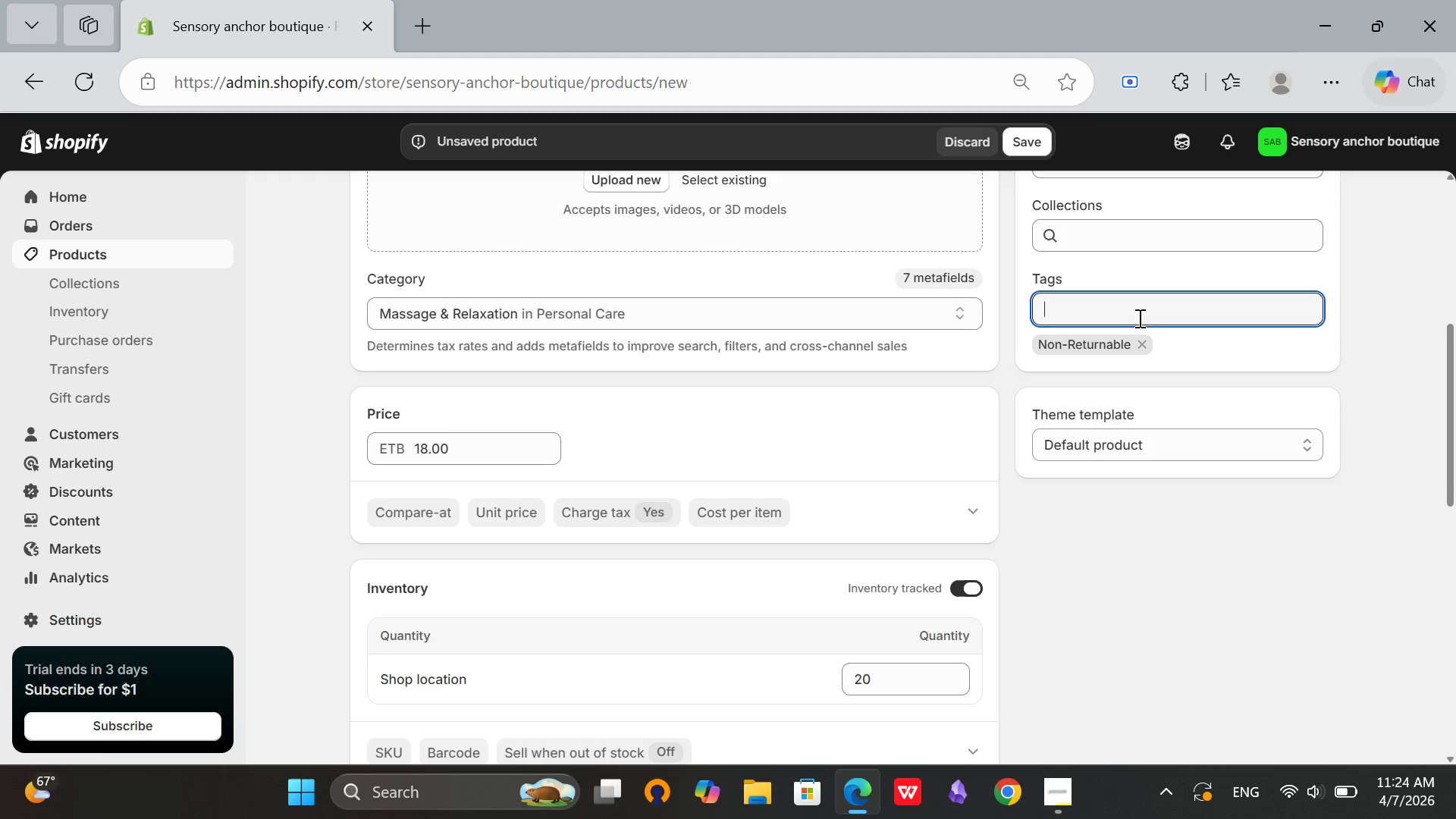 
type(Hygiene-Sesitive)
 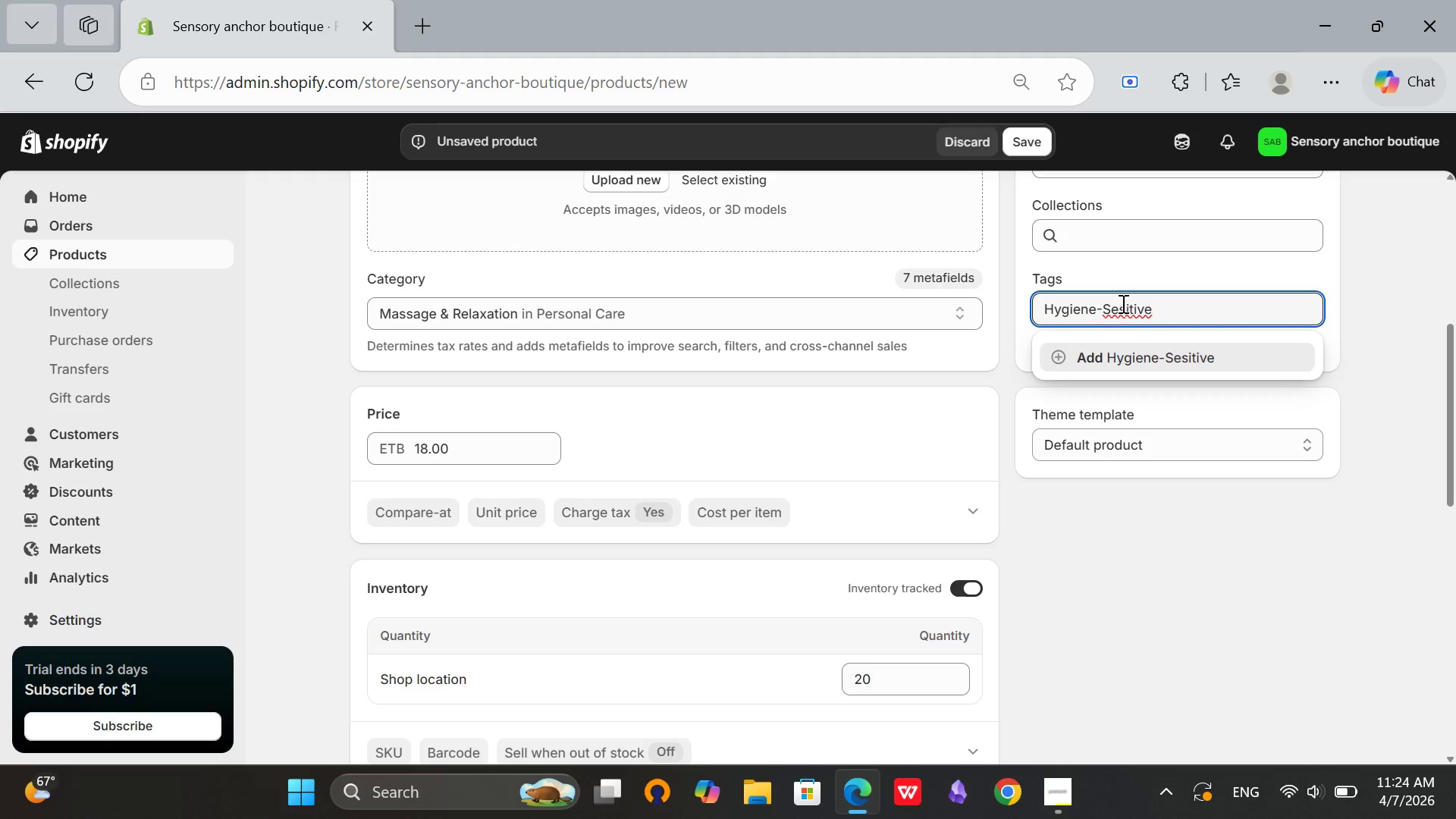 
left_click([1120, 303])
 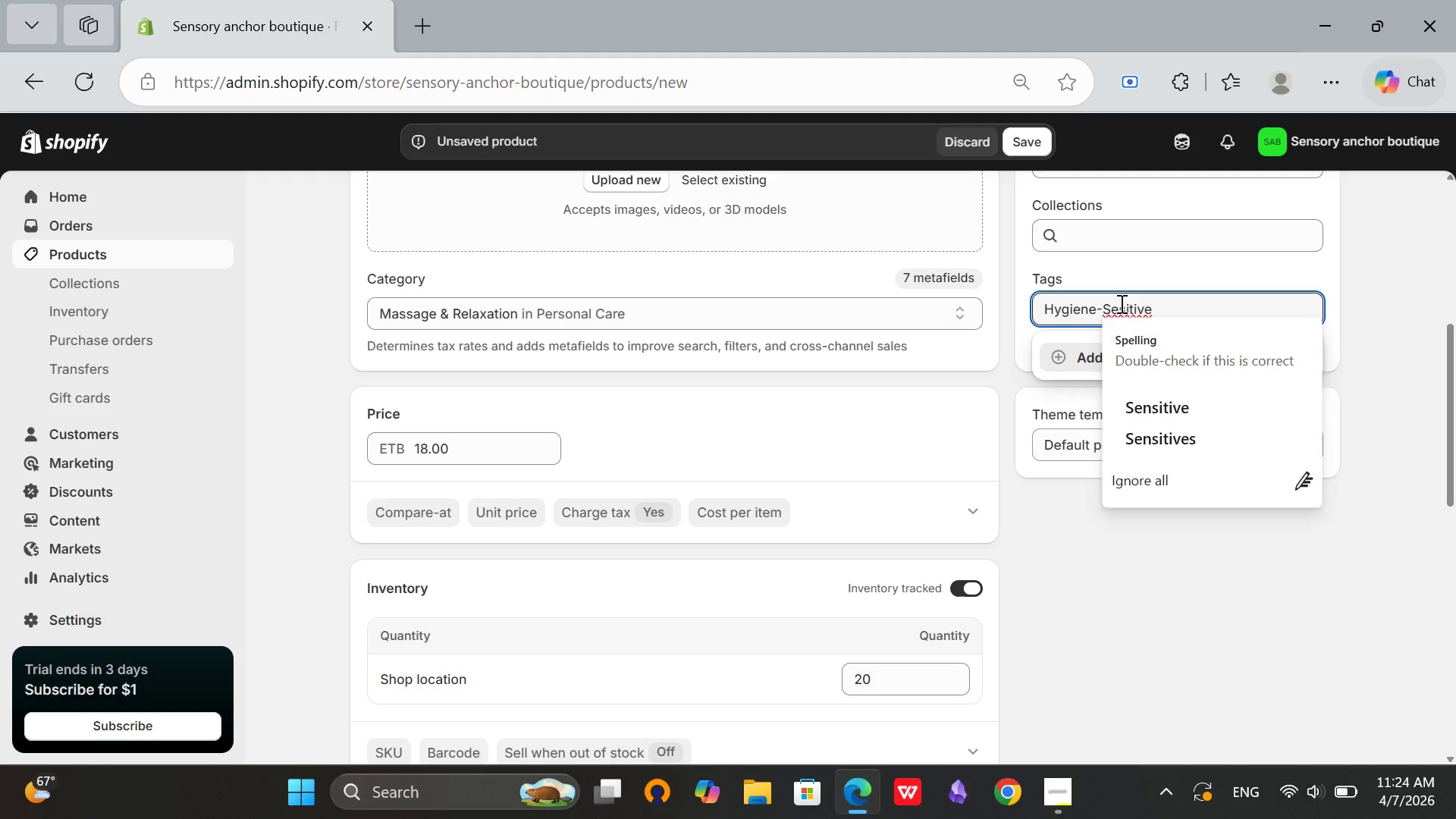 
key(N)
 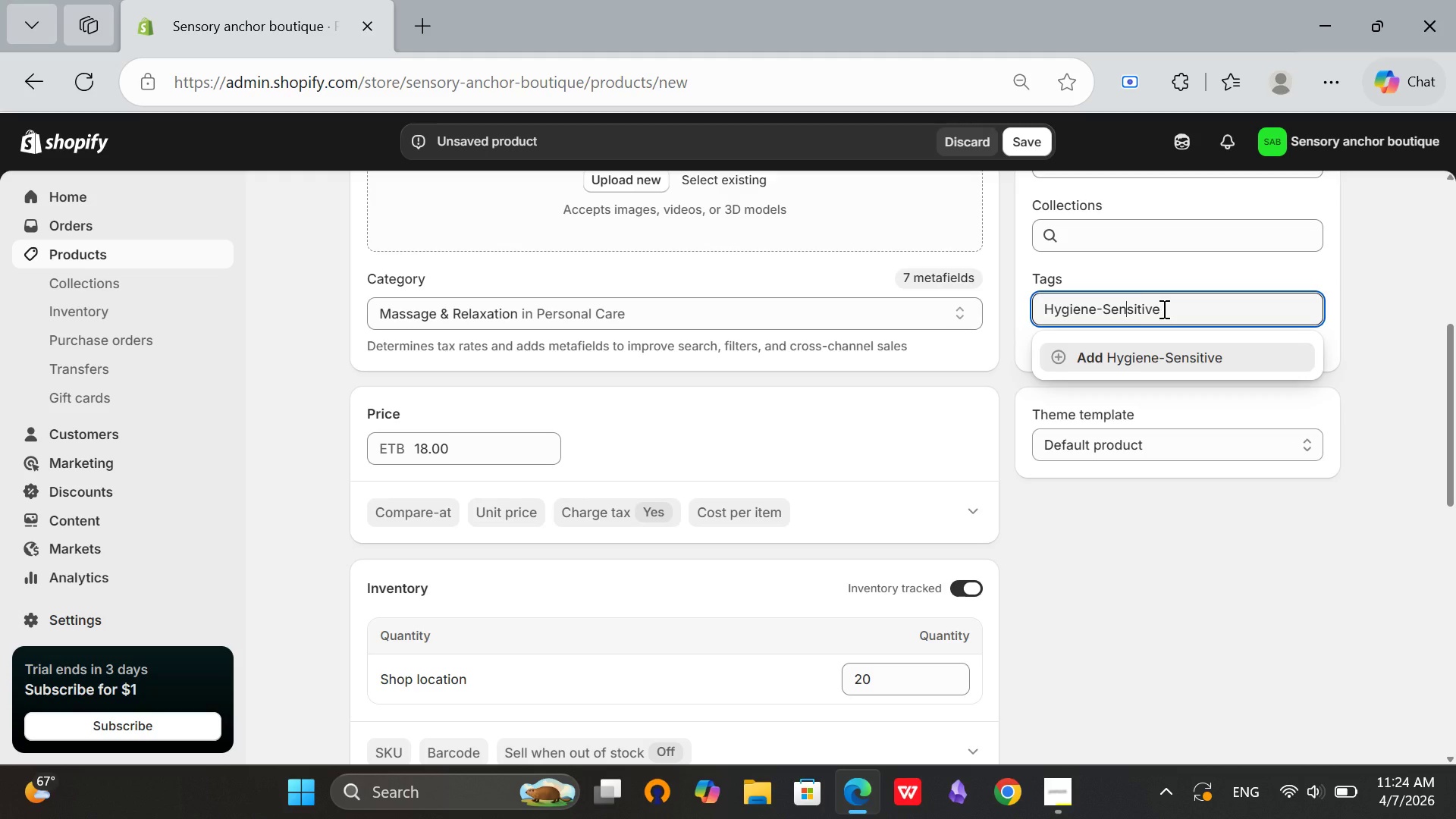 
left_click([1163, 309])
 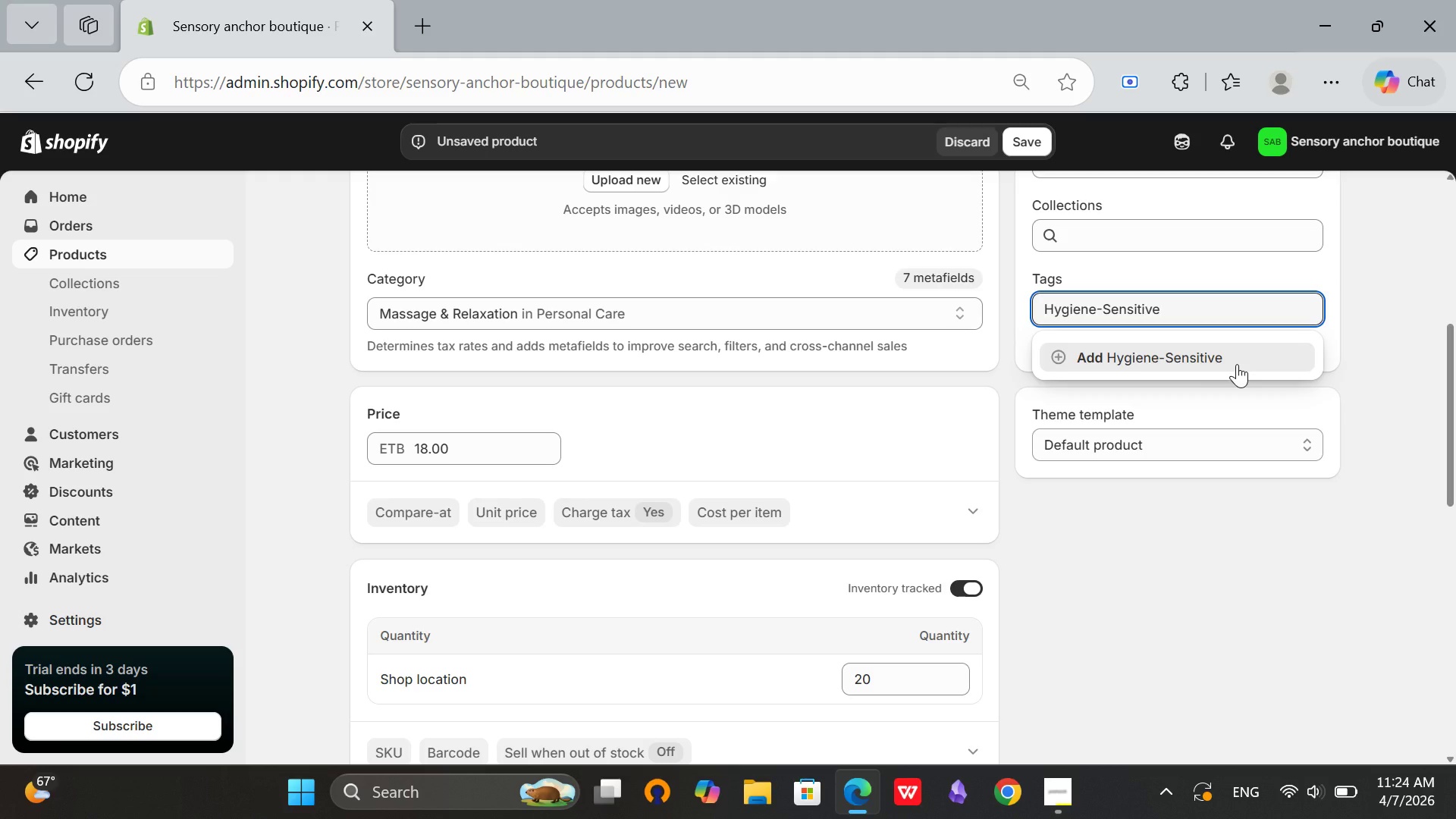 
left_click([1206, 351])
 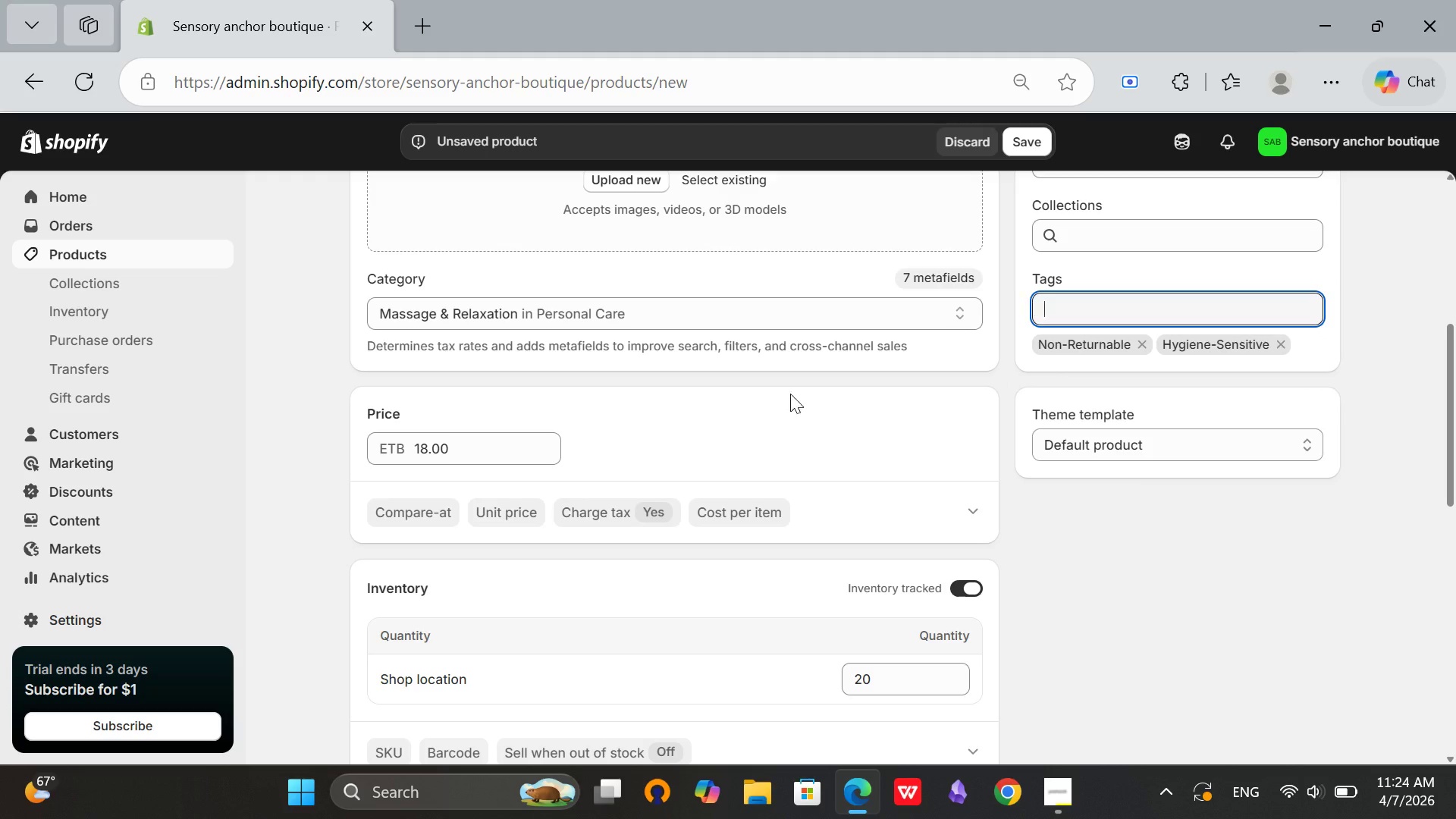 
scroll: coordinate [958, 455], scroll_direction: down, amount: 7.0
 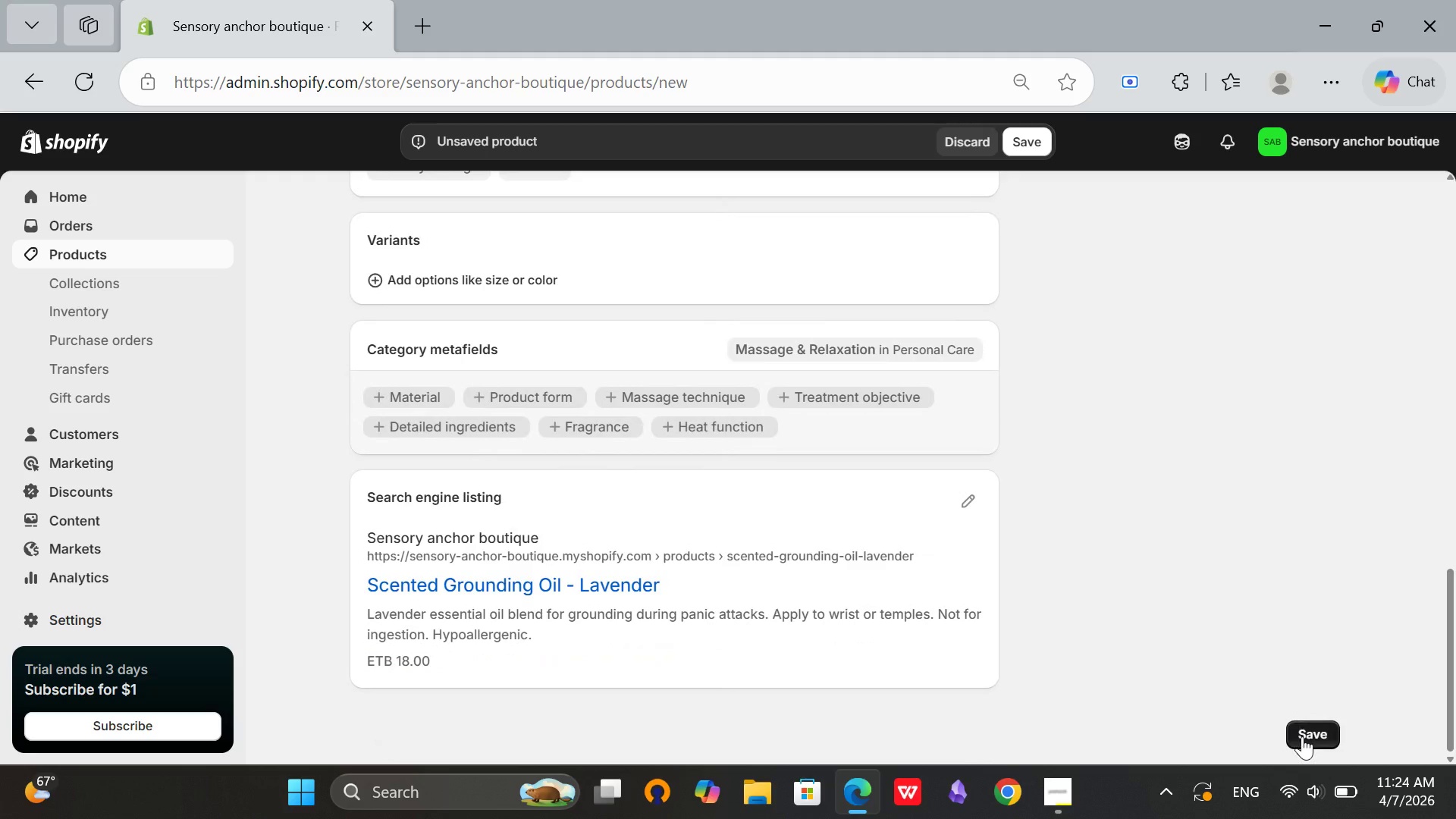 
left_click([1302, 736])
 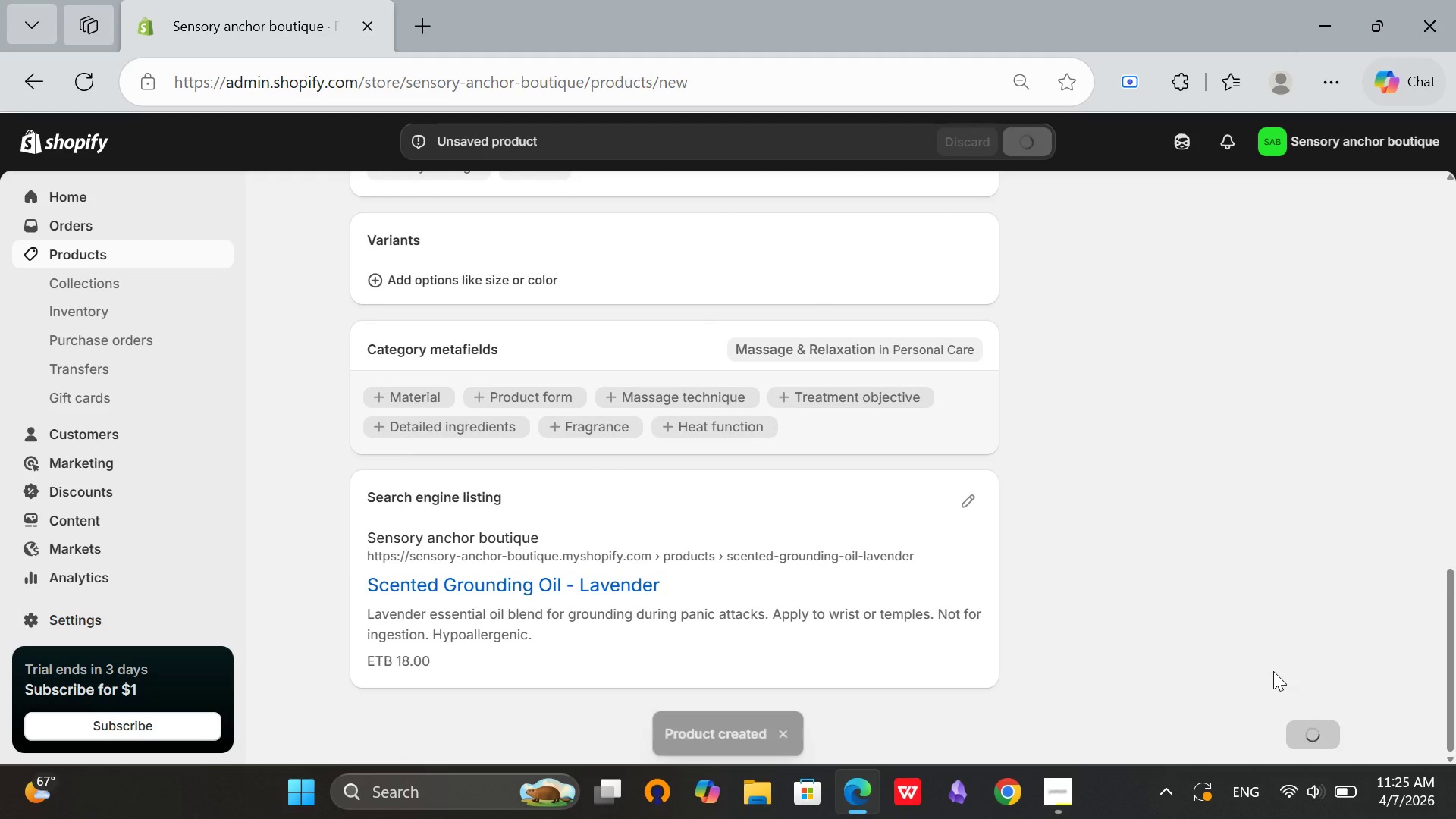 
wait(9.19)
 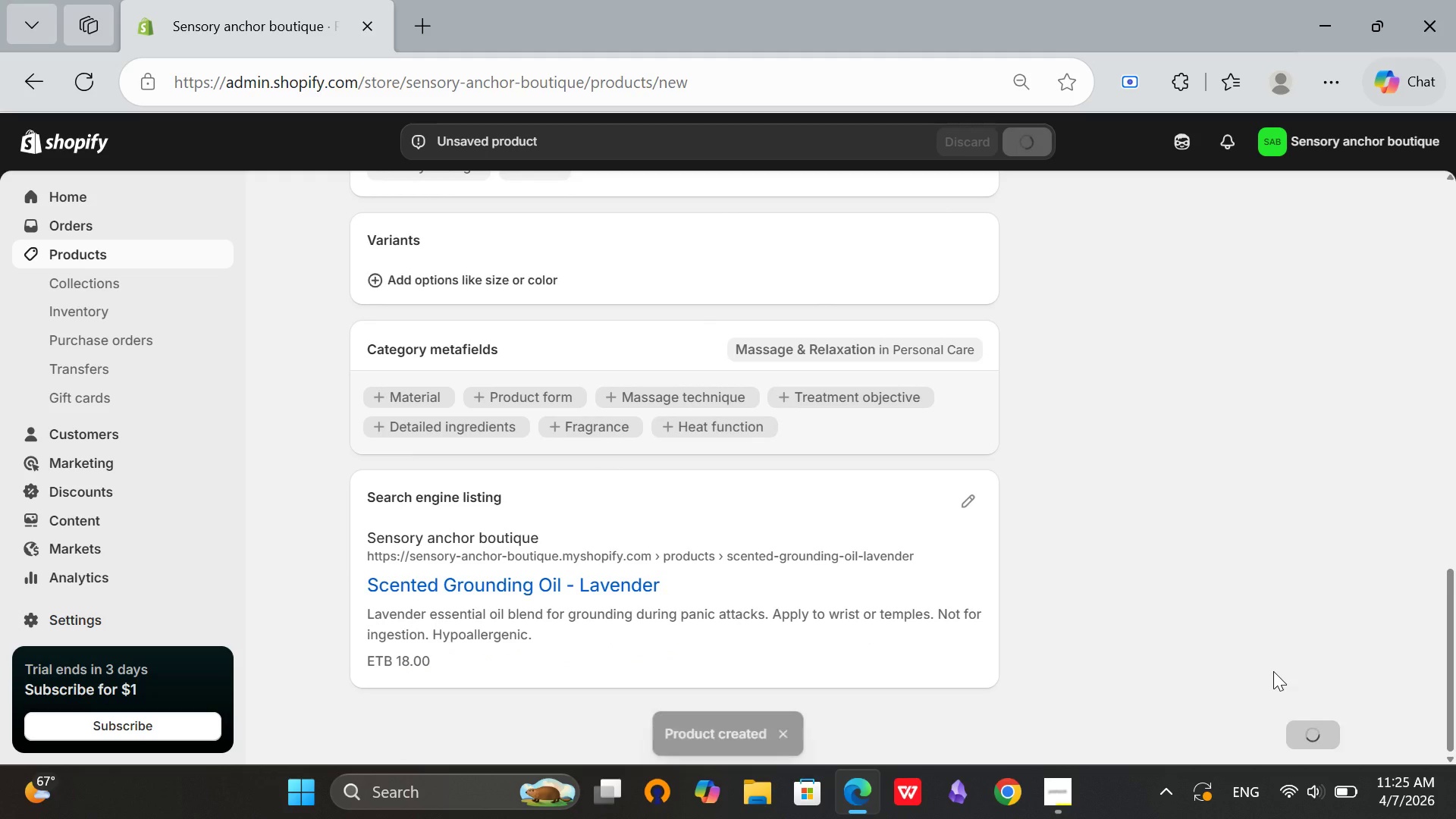 
left_click([73, 243])
 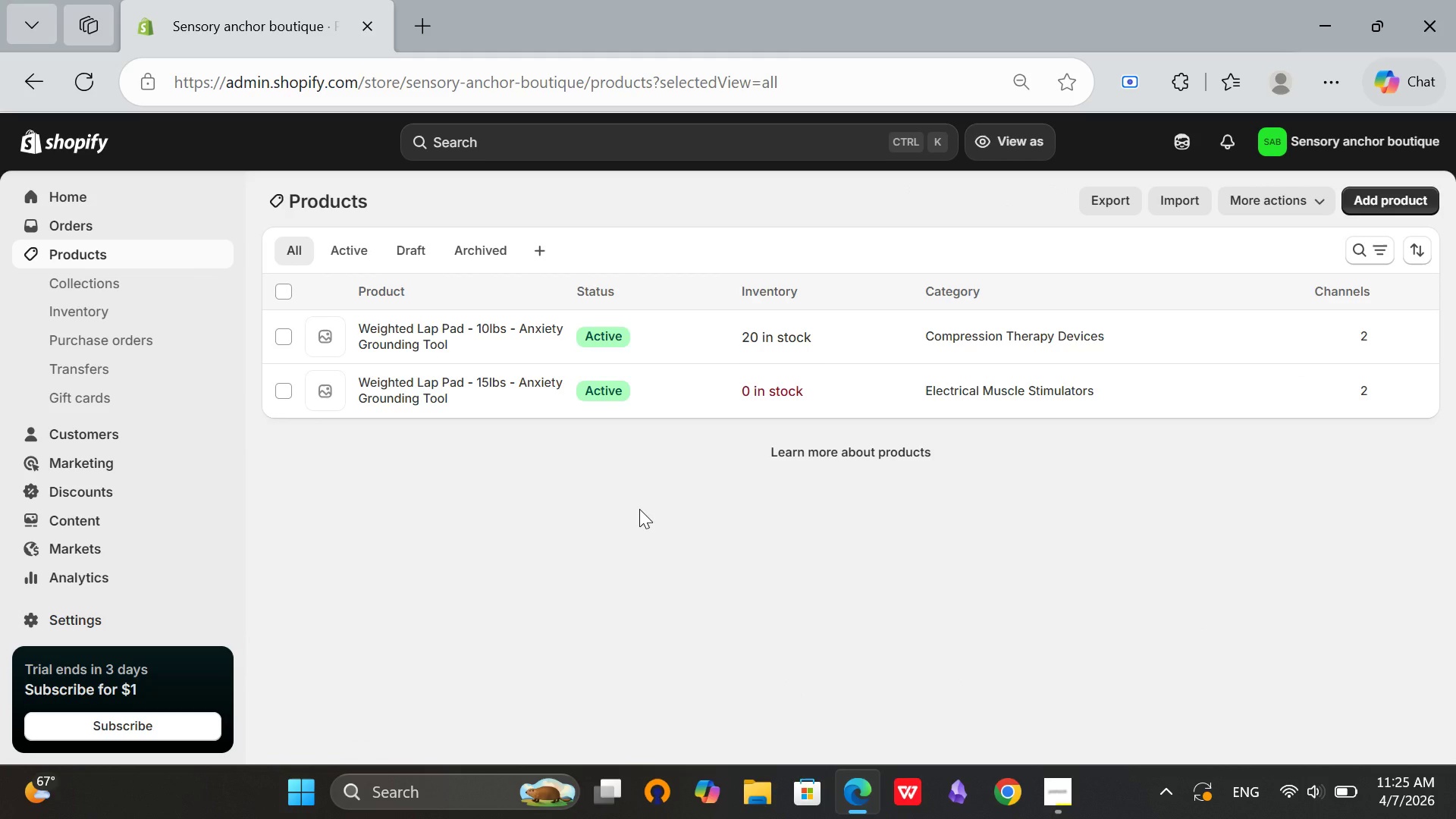 
scroll: coordinate [708, 501], scroll_direction: none, amount: 0.0
 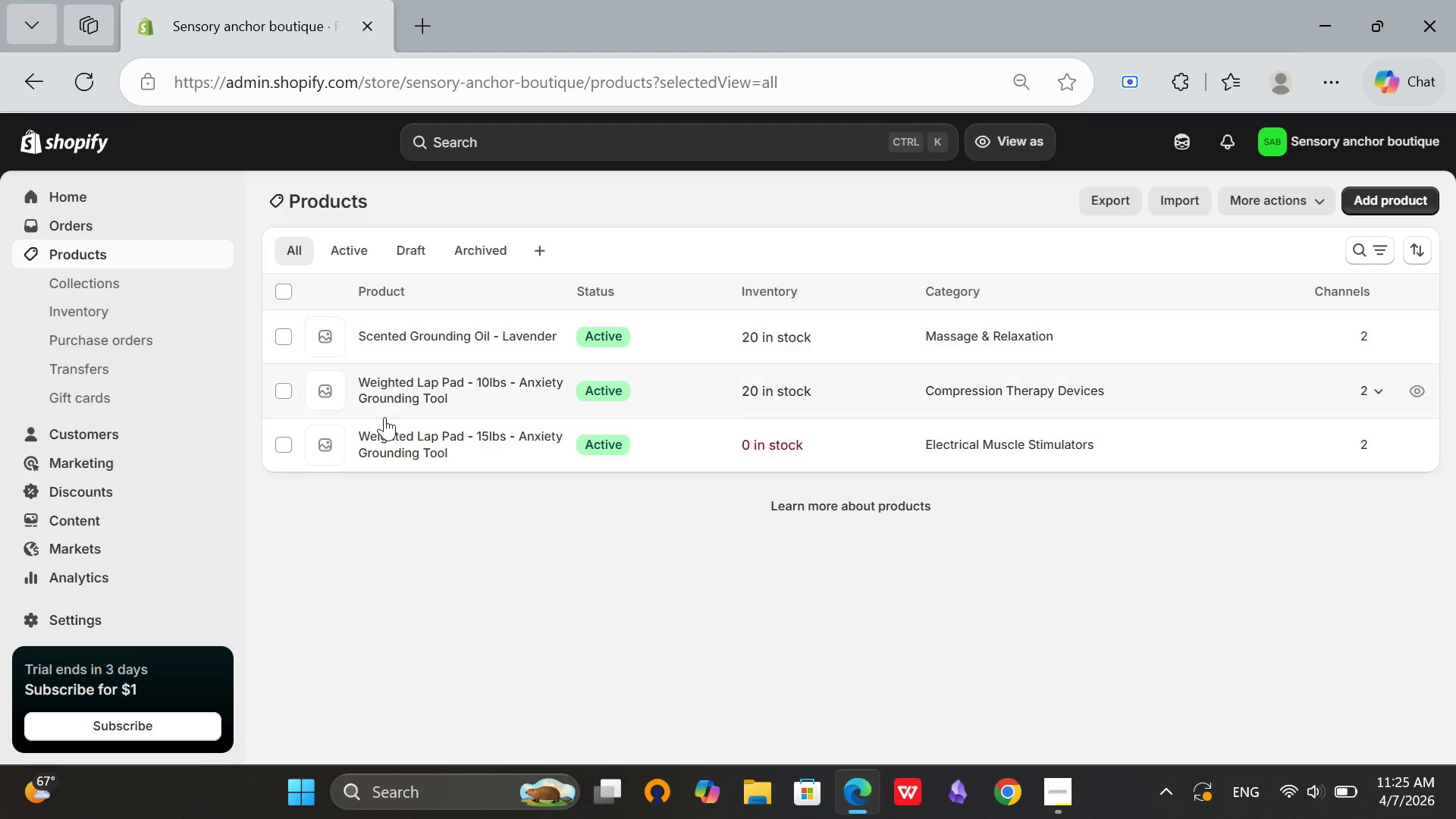 
wait(6.44)
 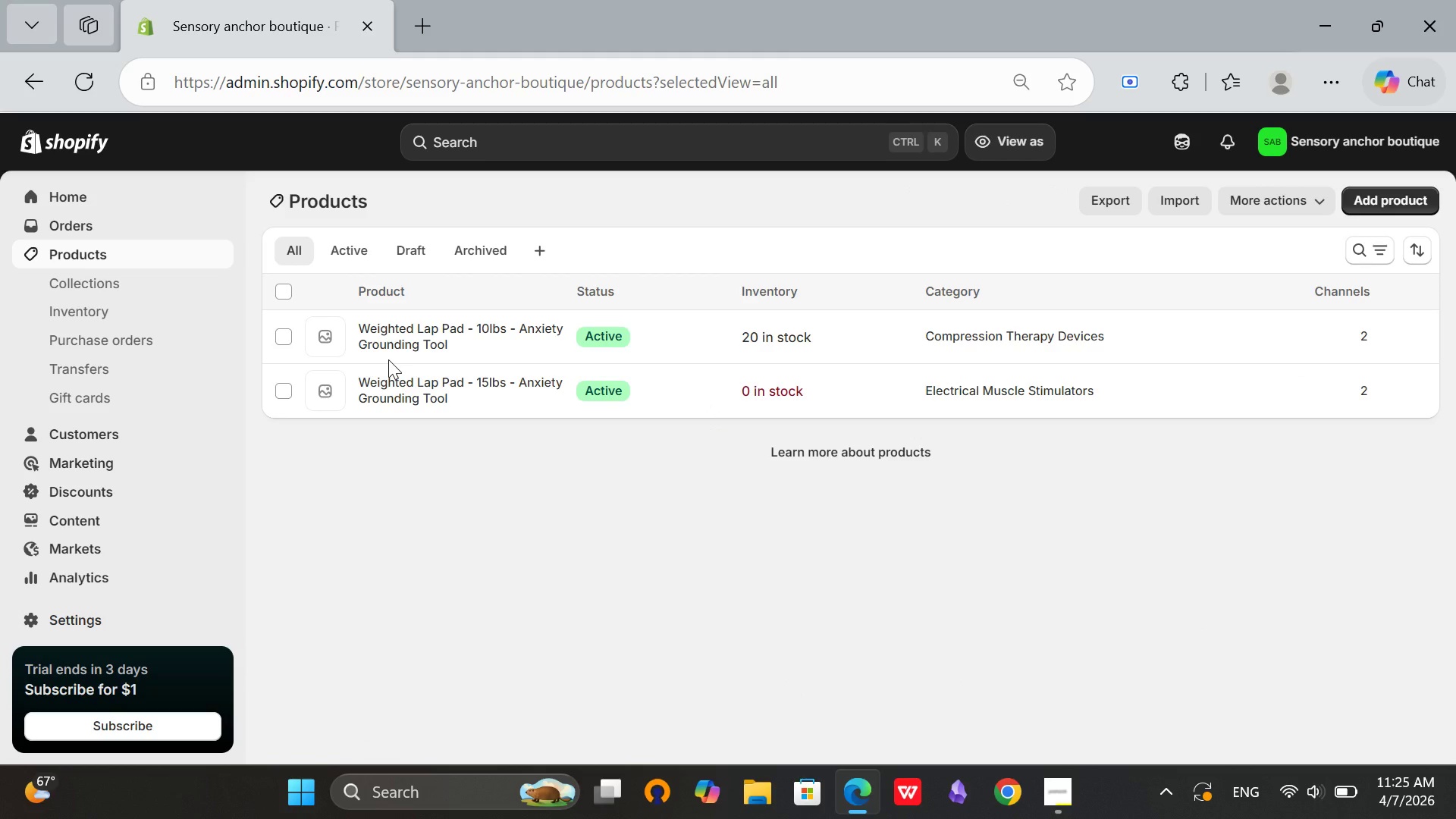 
left_click([1368, 196])
 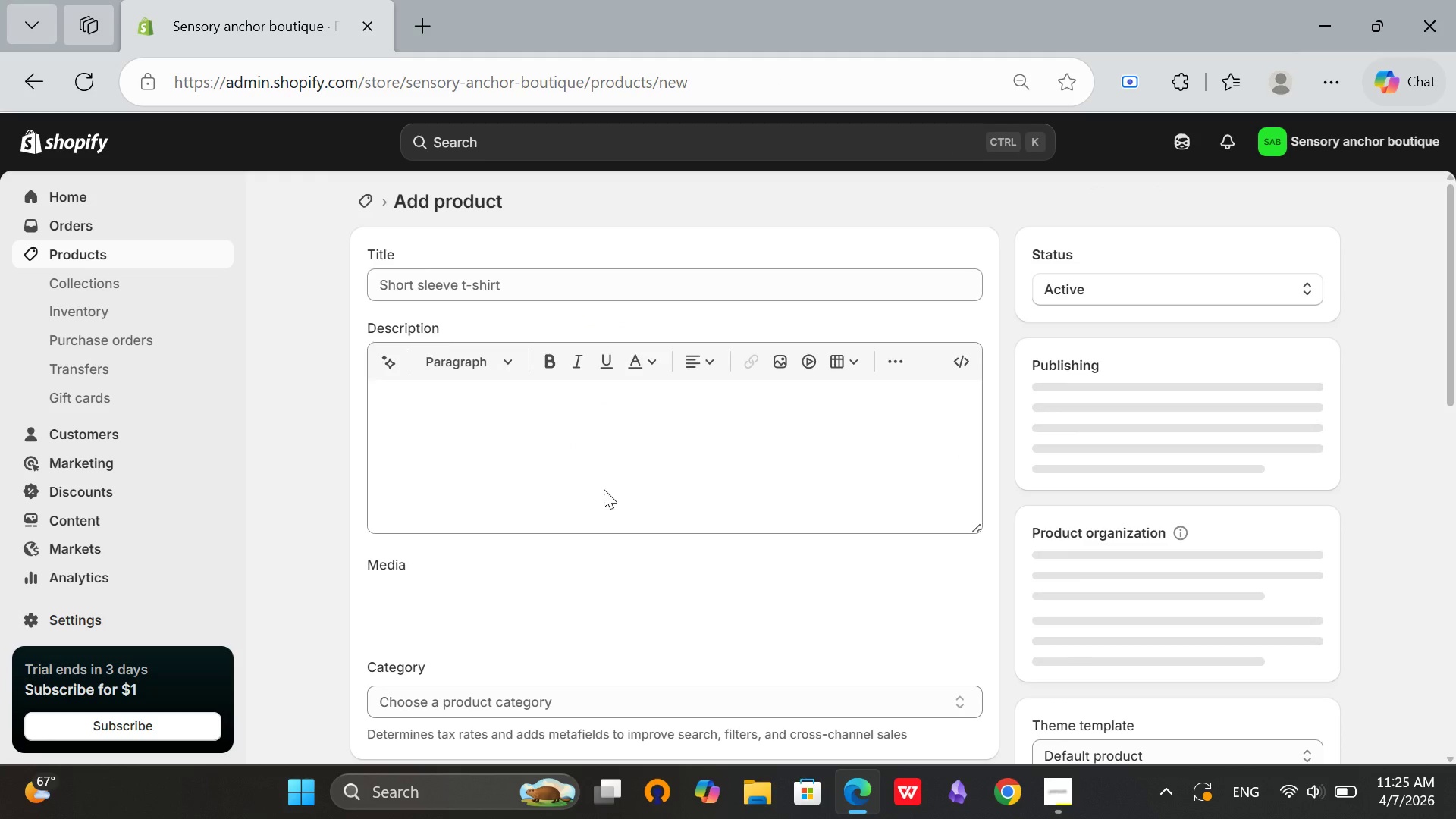 
left_click([512, 280])
 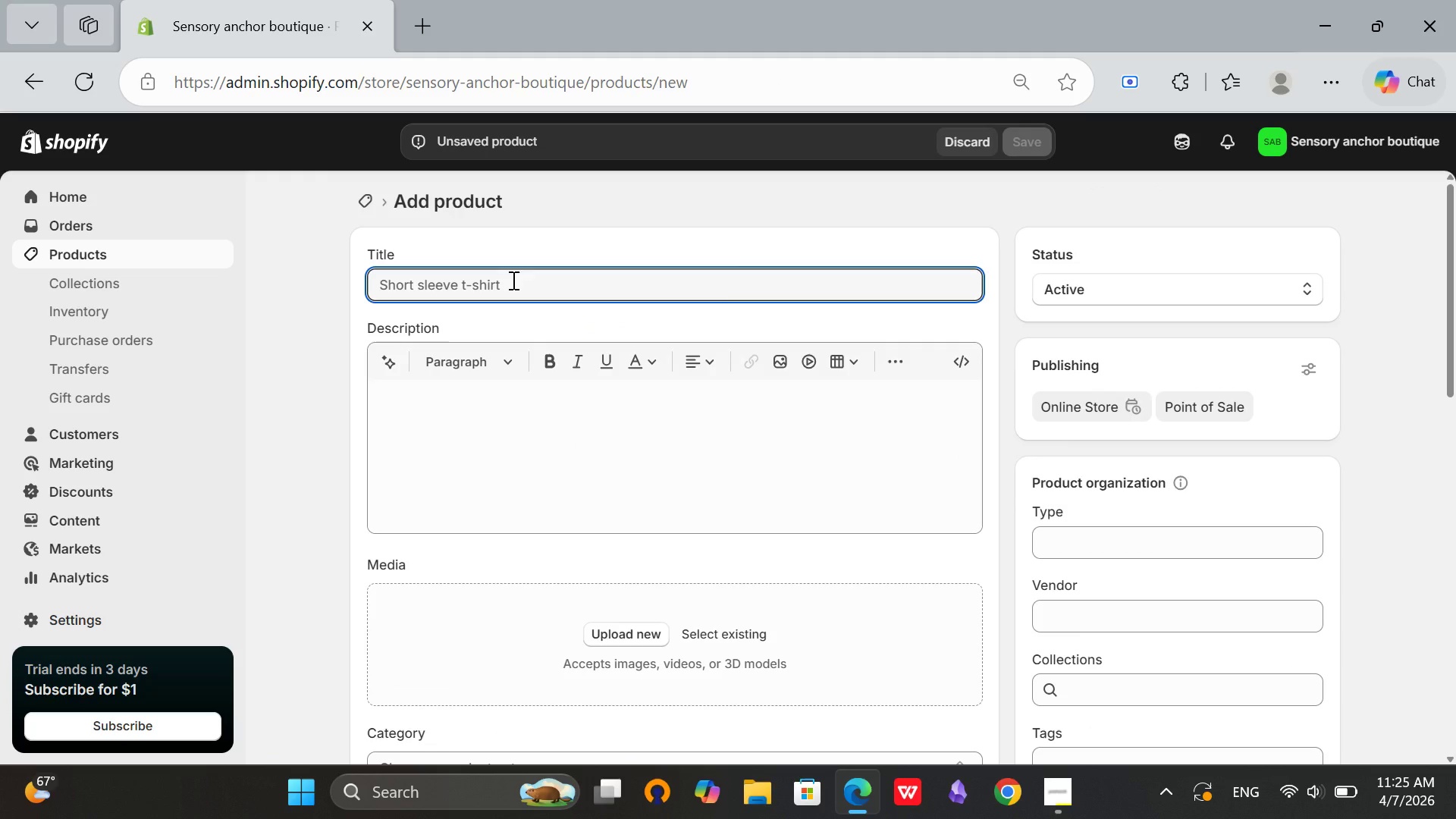 
type(Scented F)
key(Backspace)
type(Groundo)
key(Backspace)
type(ing oil-)
key(Backspace)
type( -Pppe)
key(Backspace)
key(Backspace)
key(Backspace)
type(eppermint _)
key(Backspace)
type(- Aromatherapy for Focus)
 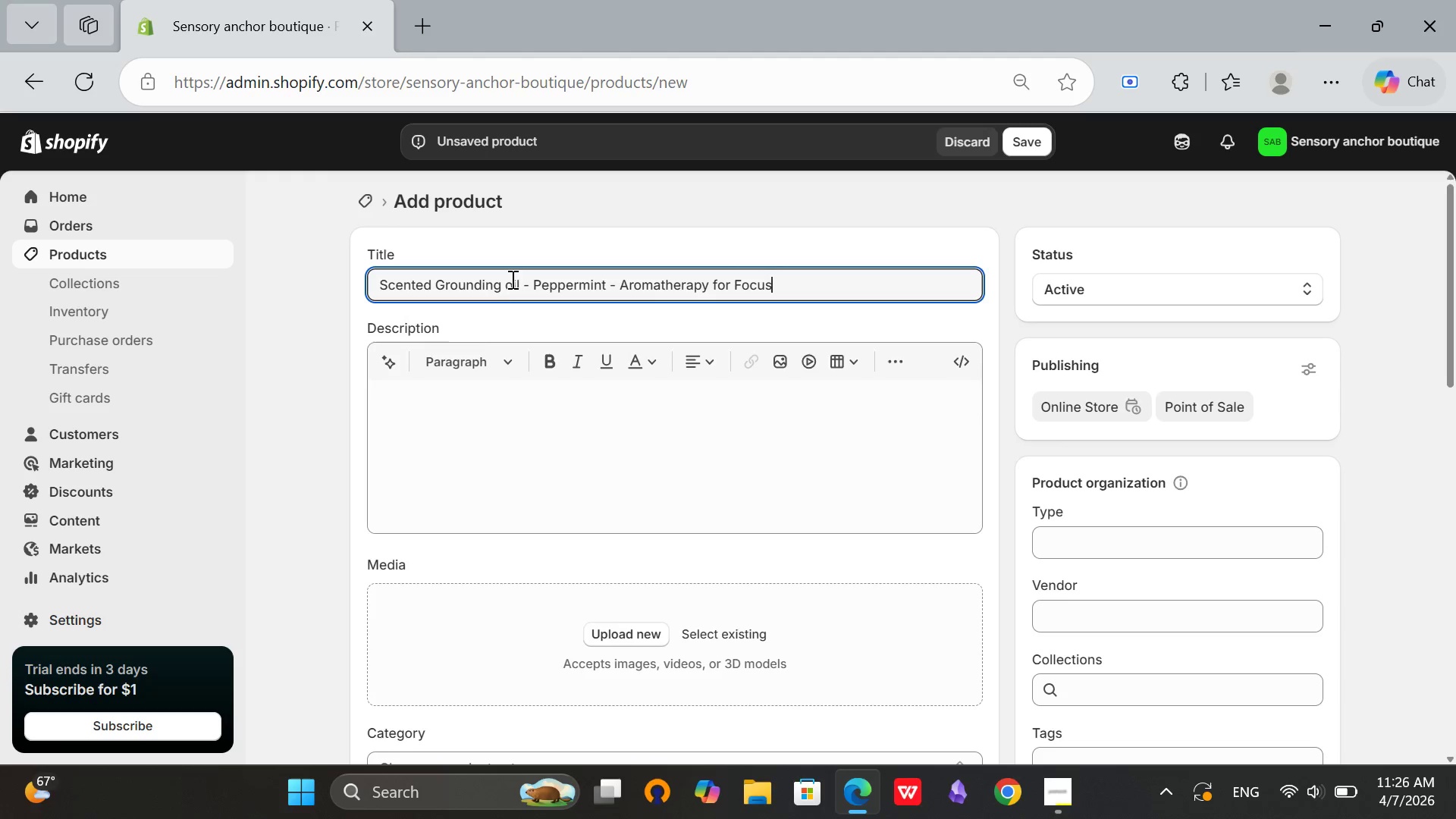 
left_click([451, 441])
 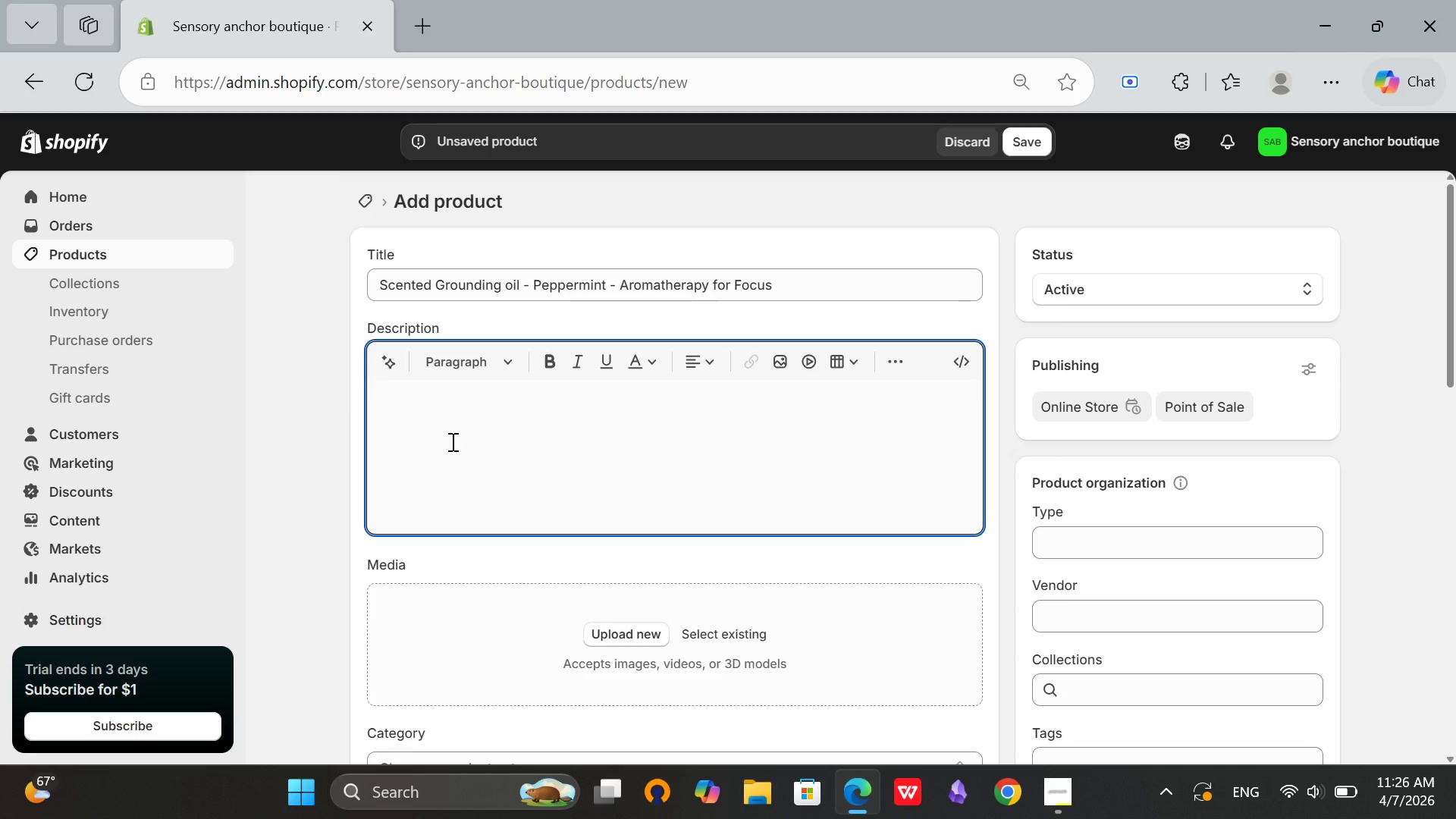 
type(Peppermint essential oil blend for focus and energy. Apply to wrists an)
key(Backspace)
key(Backspace)
type(or temples. Not for ingestion.)
 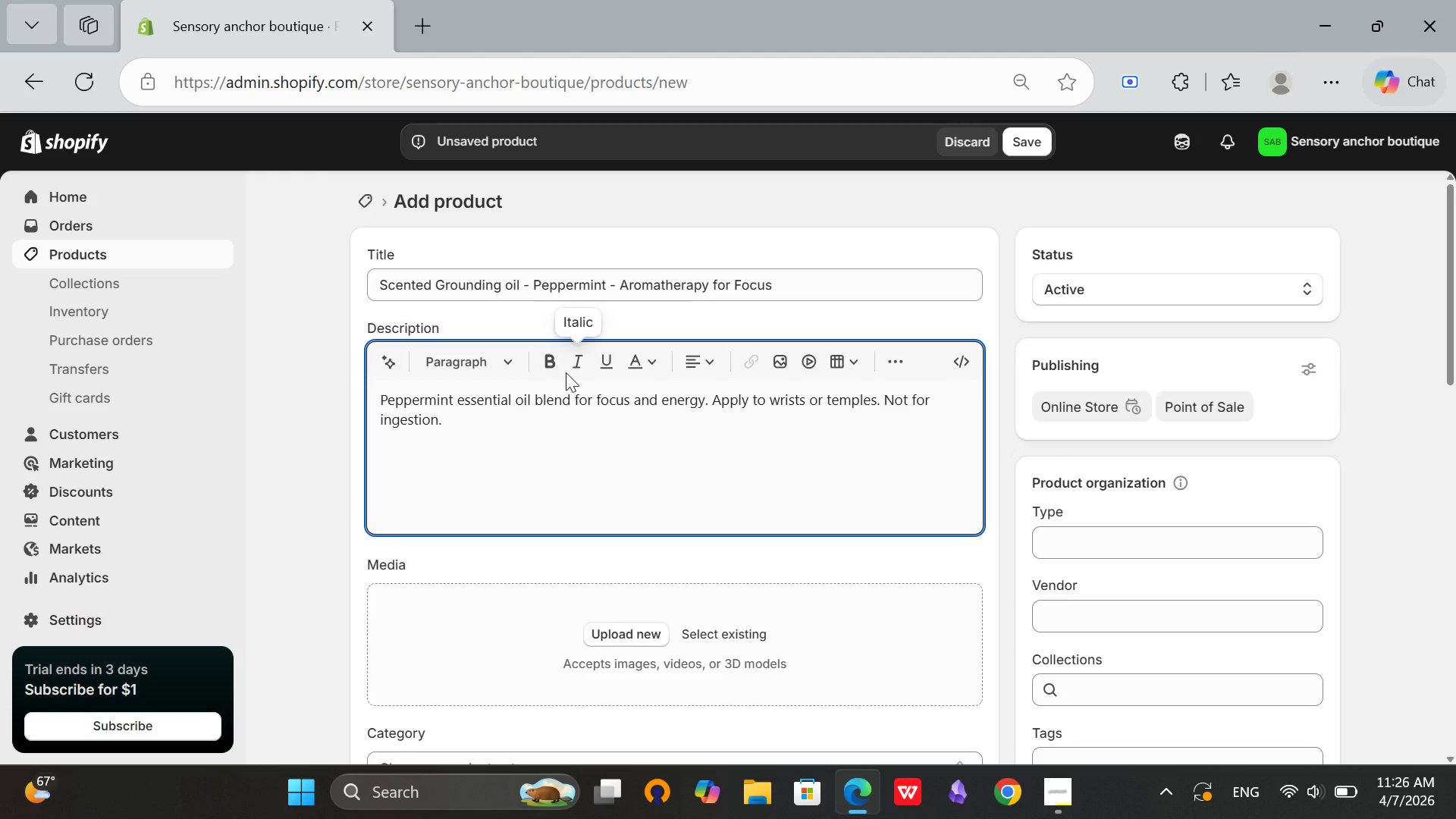 
scroll: coordinate [566, 372], scroll_direction: down, amount: 2.0
 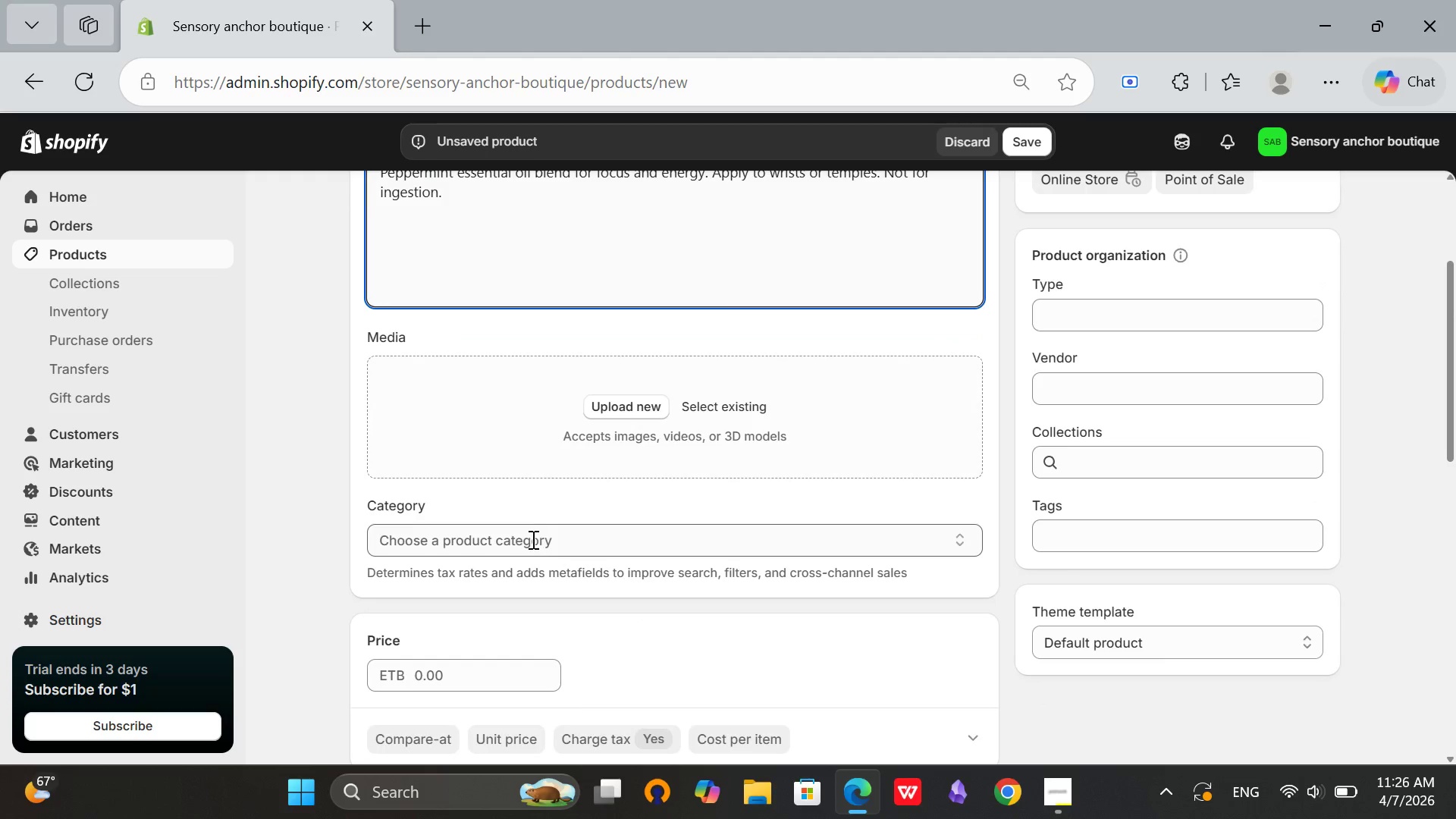 
left_click([532, 539])
 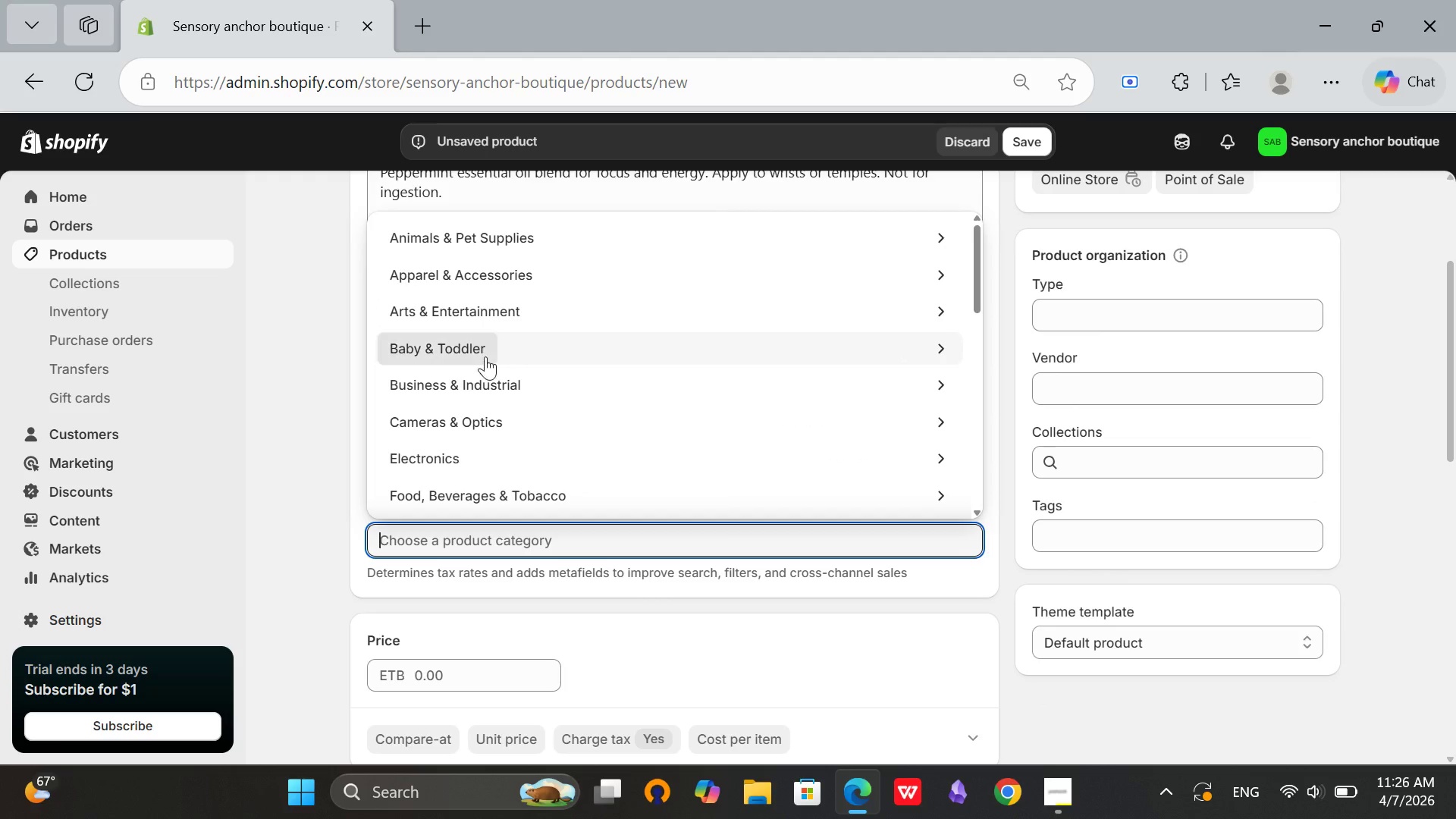 
scroll: coordinate [471, 331], scroll_direction: down, amount: 2.0
 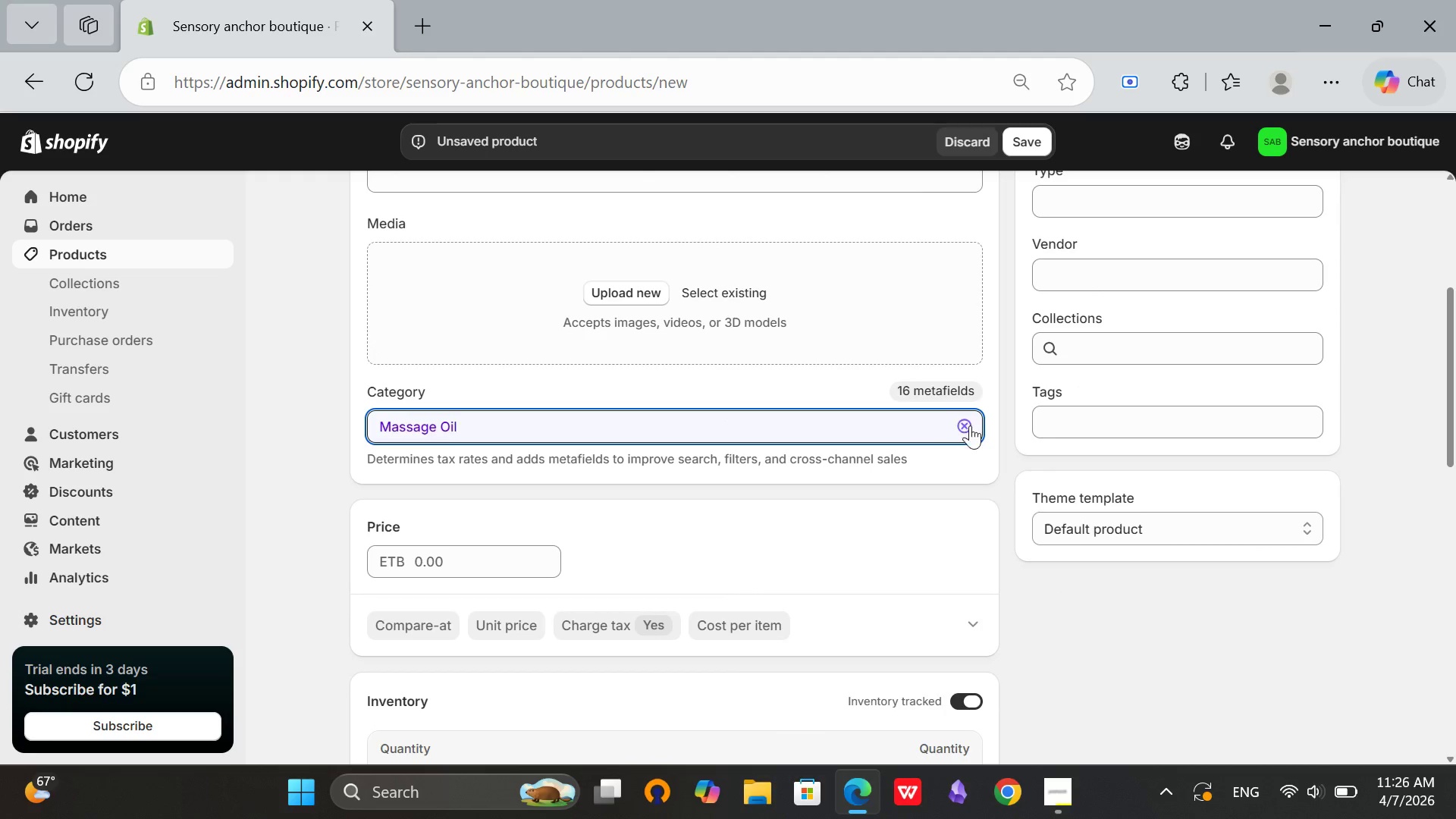 
left_click([971, 426])
 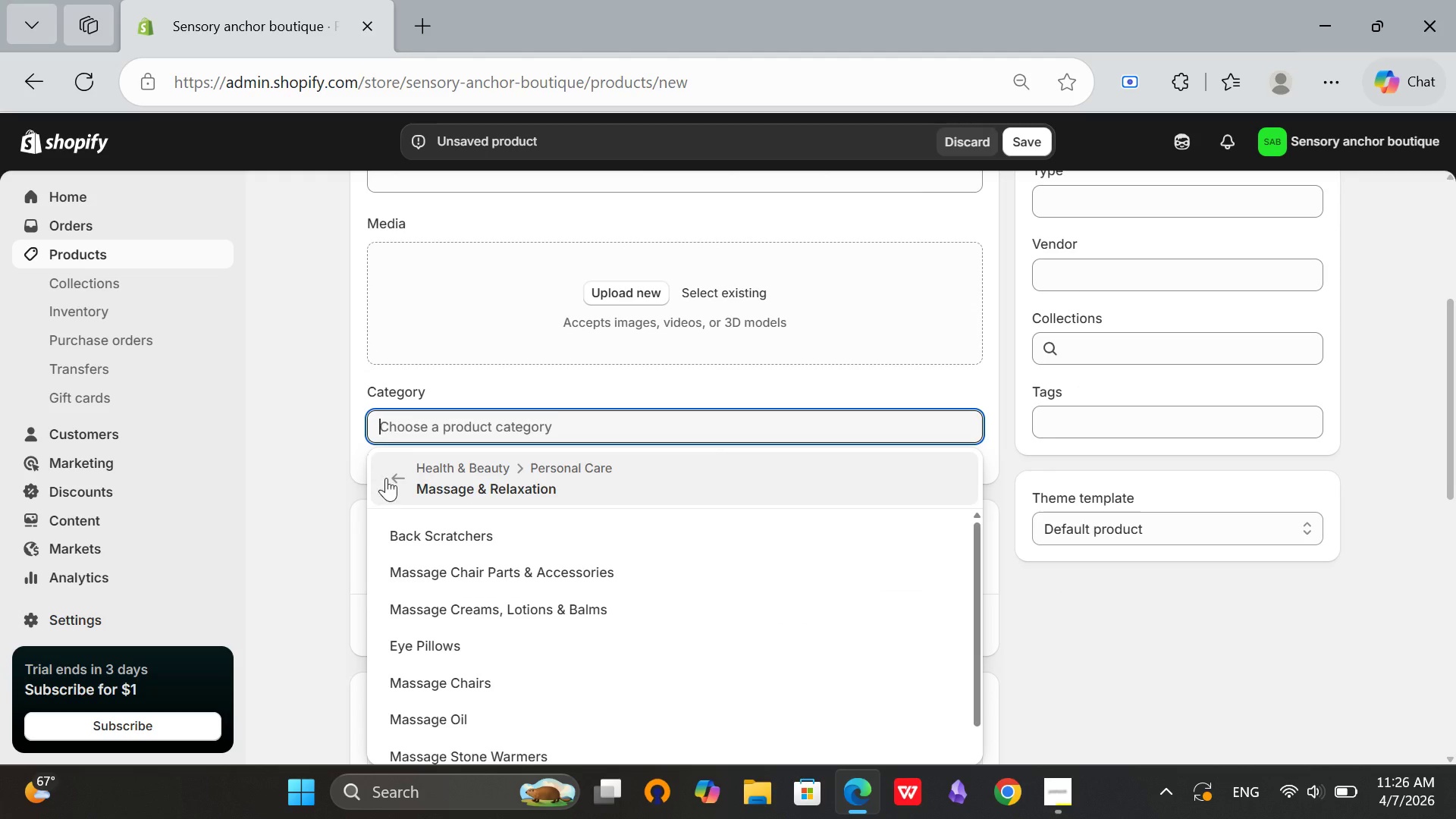 
left_click([390, 471])
 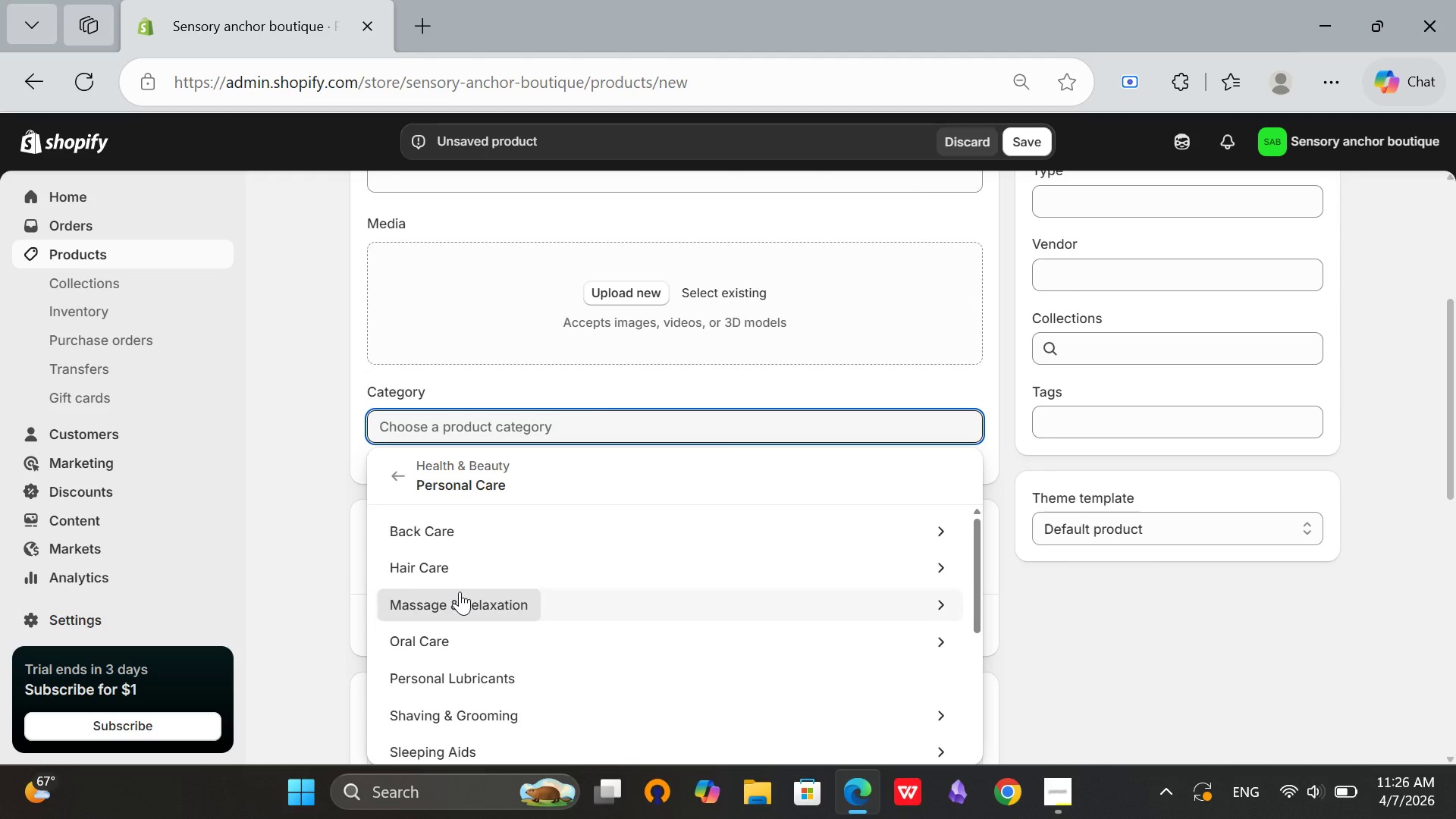 
left_click([460, 577])
 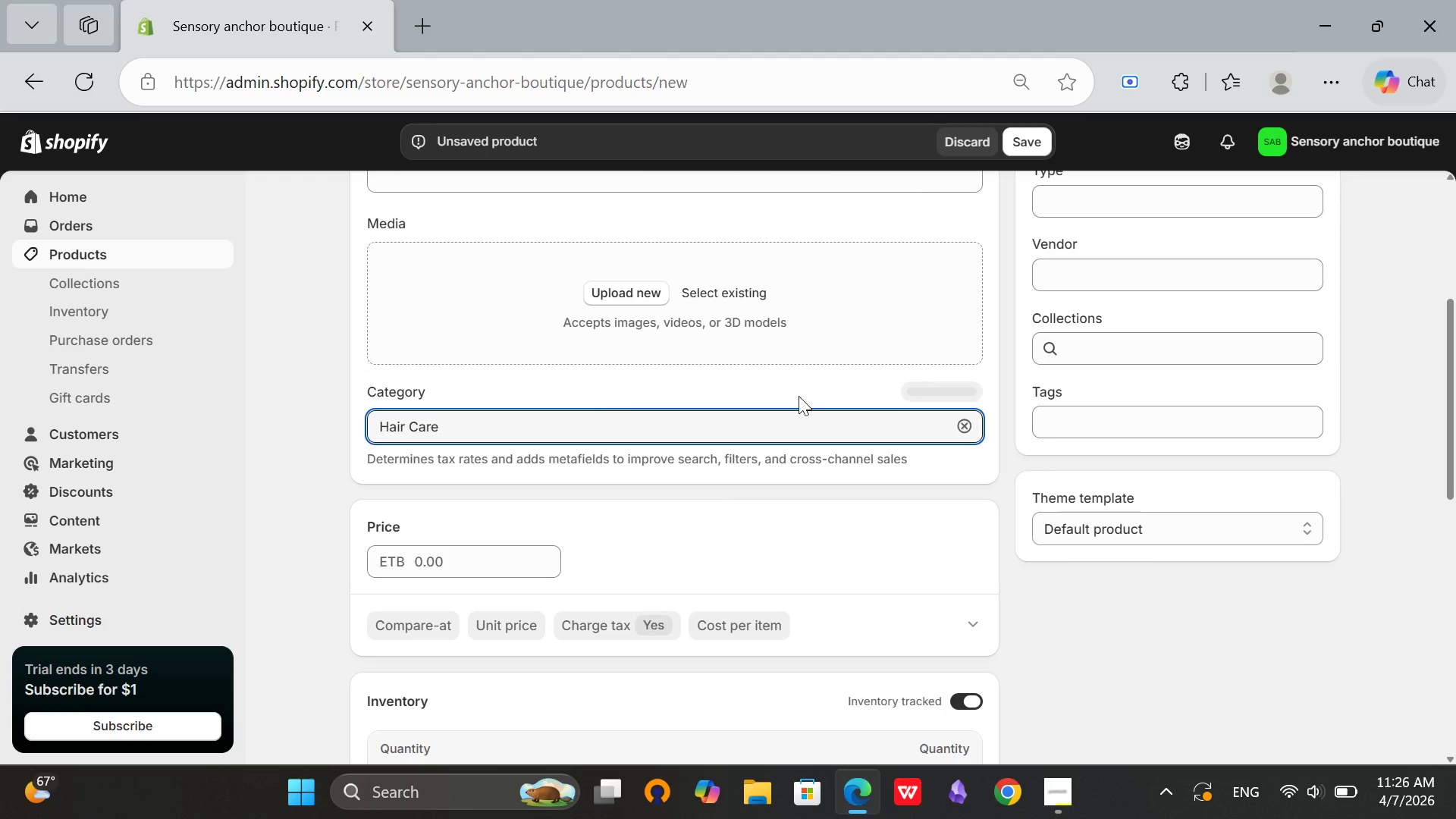 
scroll: coordinate [620, 400], scroll_direction: up, amount: 4.0
 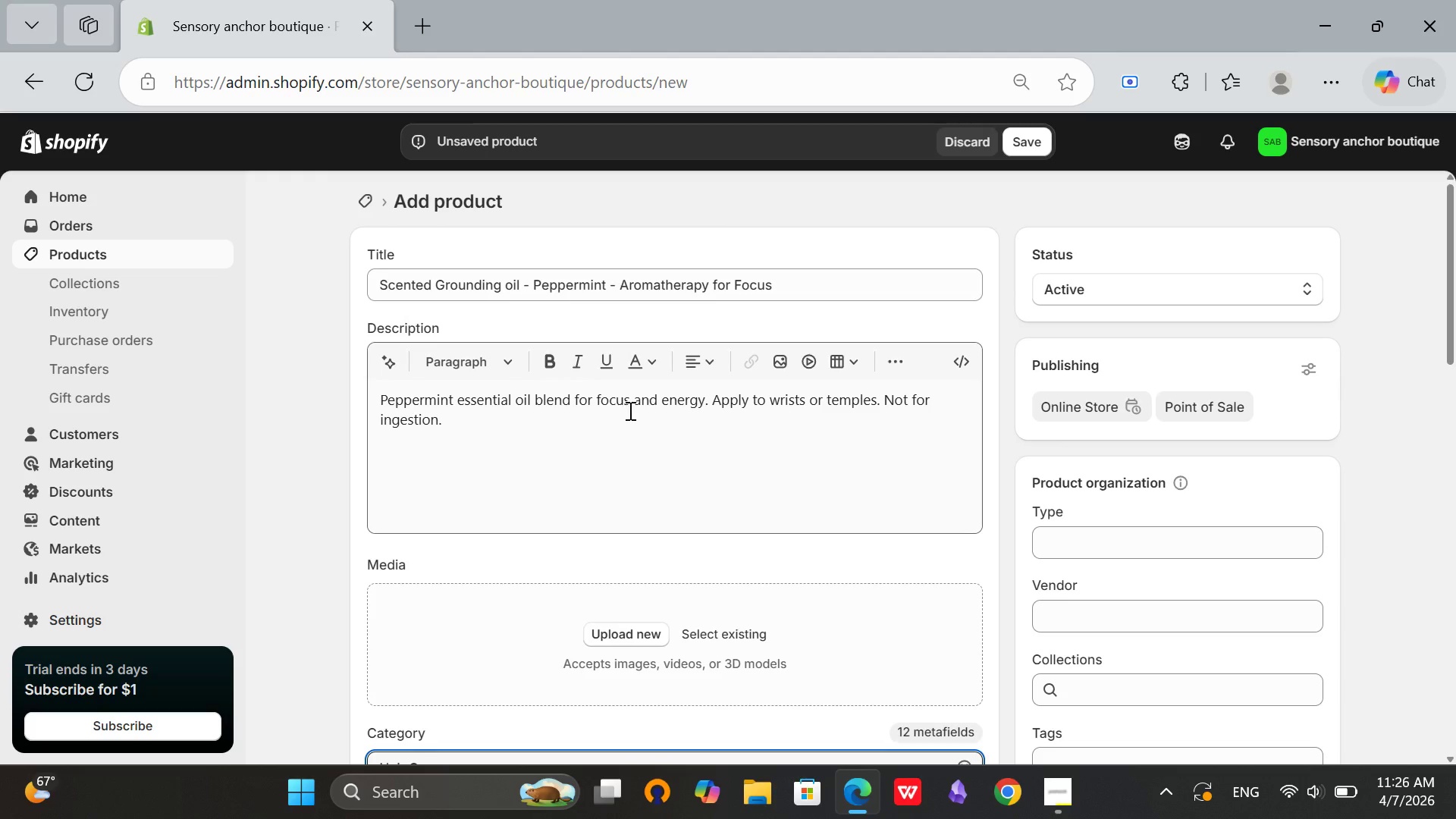 
scroll: coordinate [670, 416], scroll_direction: down, amount: 3.0
 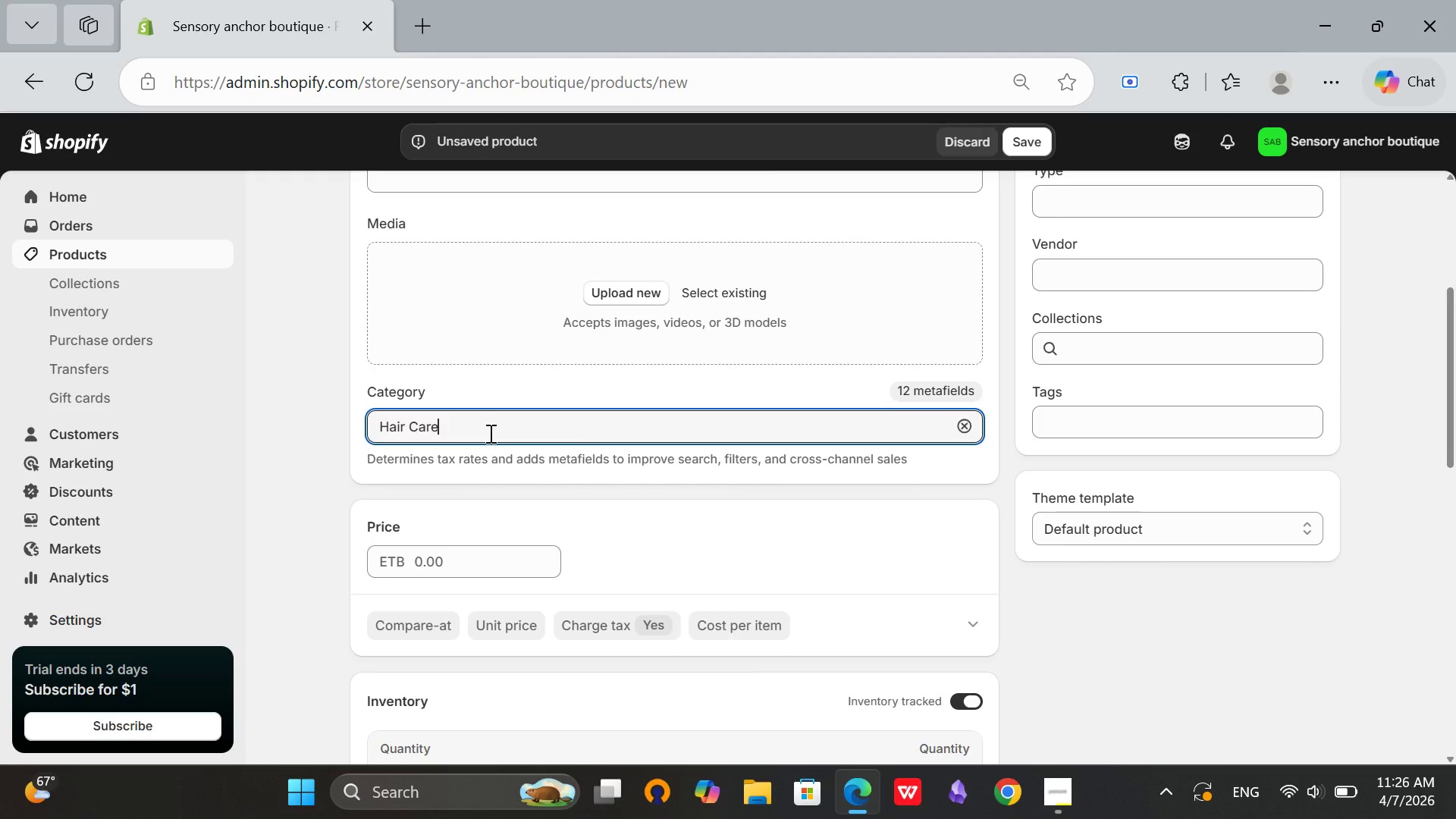 
left_click([489, 433])
 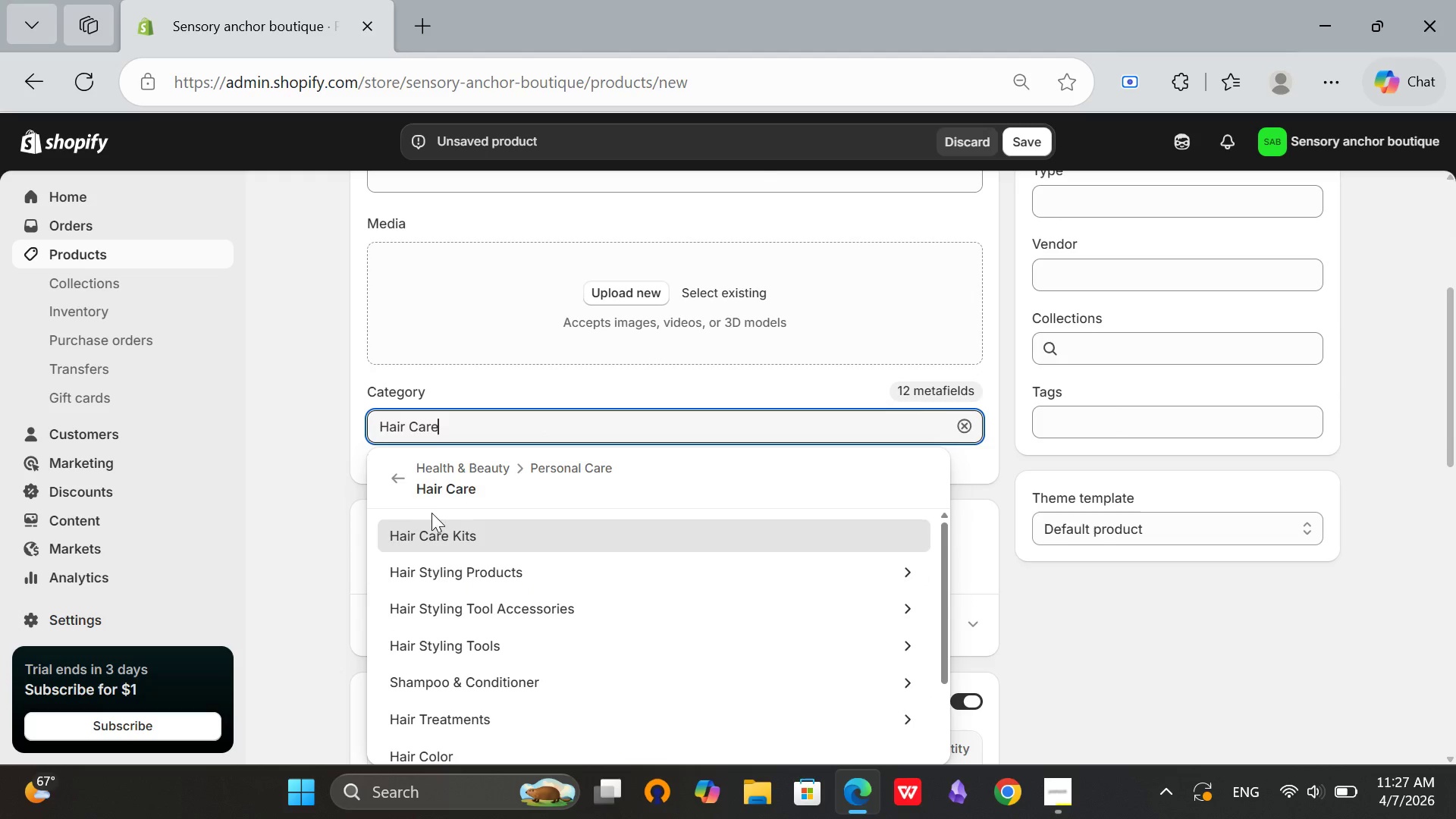 
left_click([437, 465])
 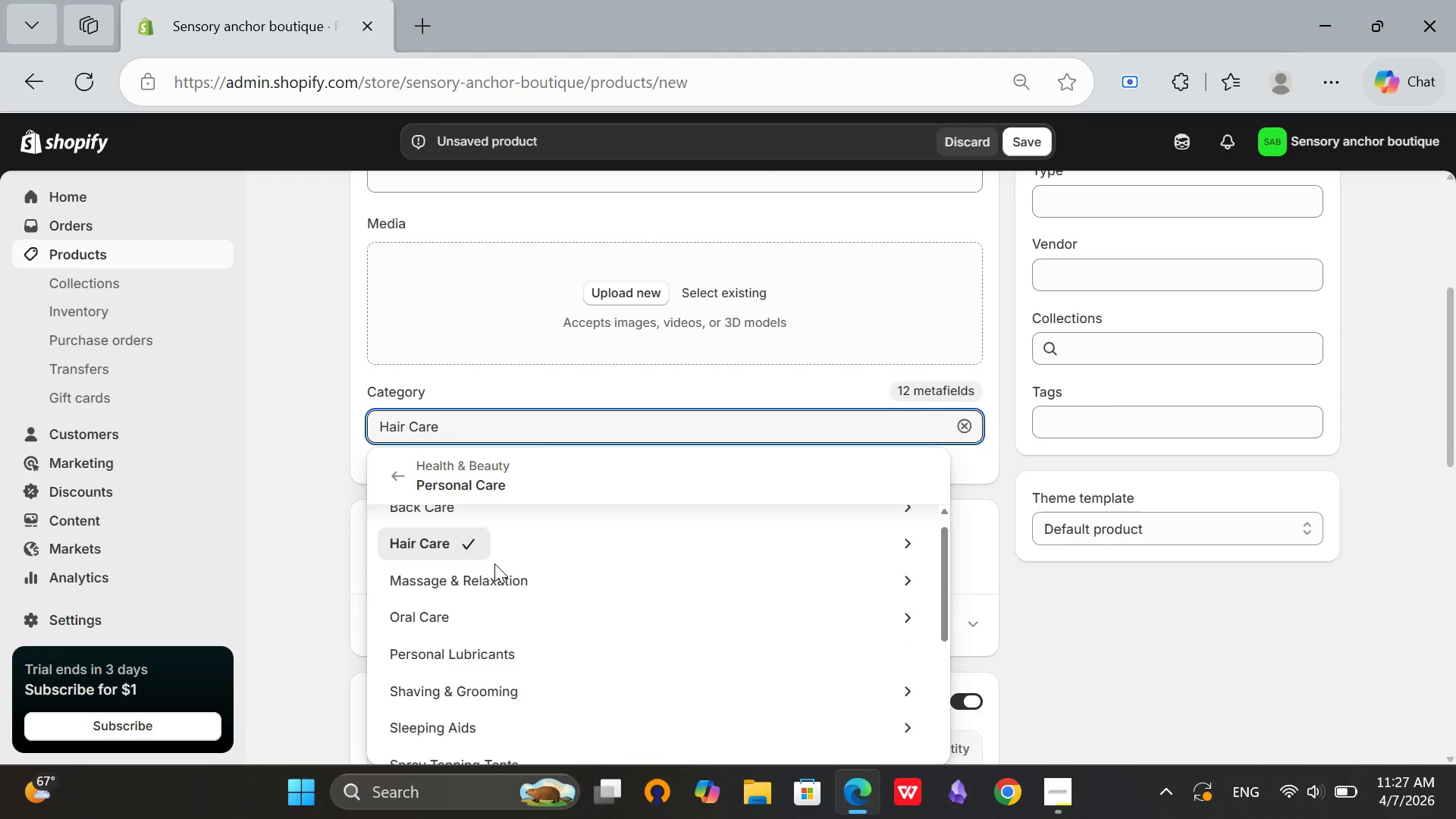 
scroll: coordinate [494, 564], scroll_direction: up, amount: 1.0
 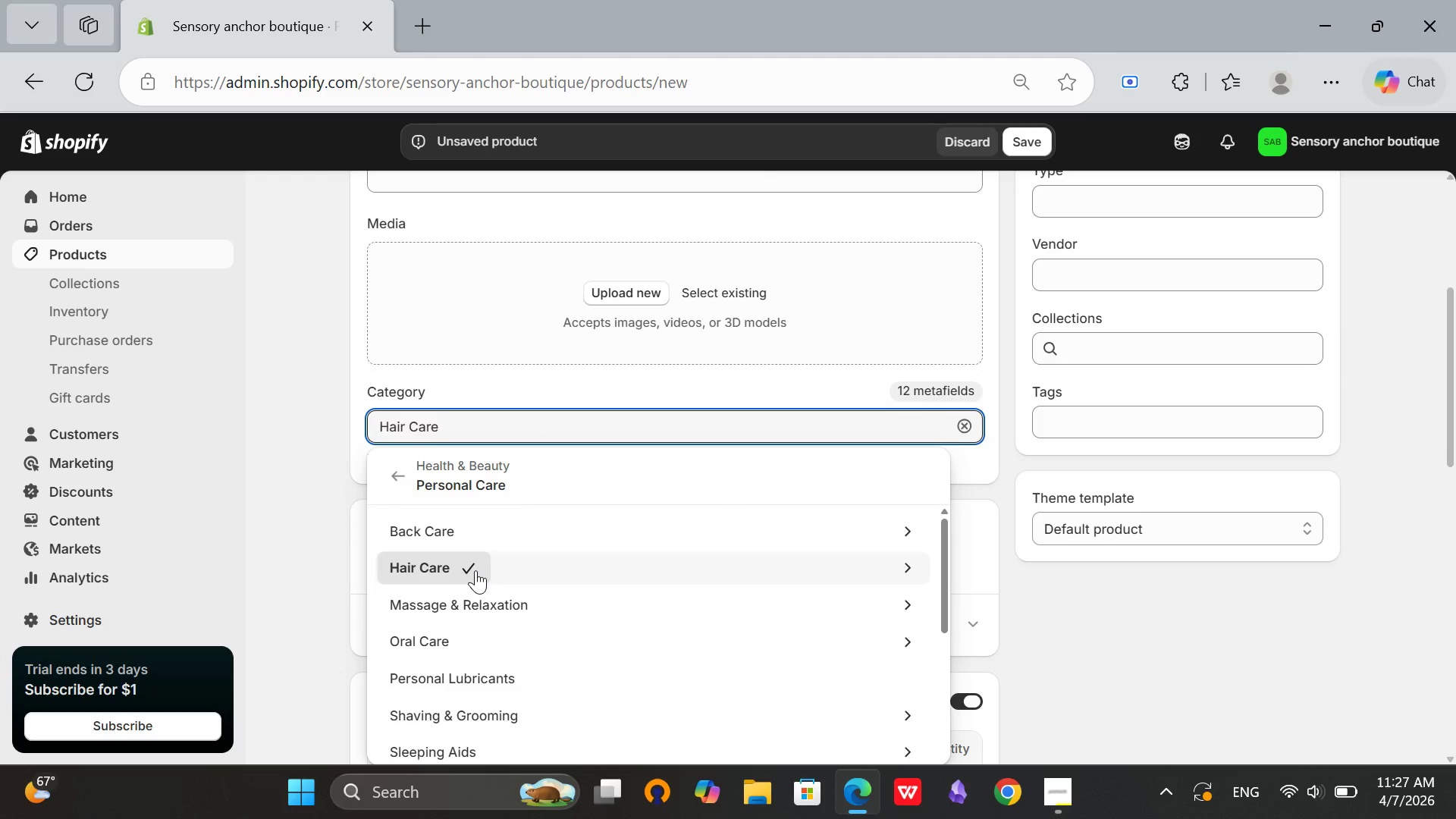 
scroll: coordinate [600, 591], scroll_direction: down, amount: 10.0
 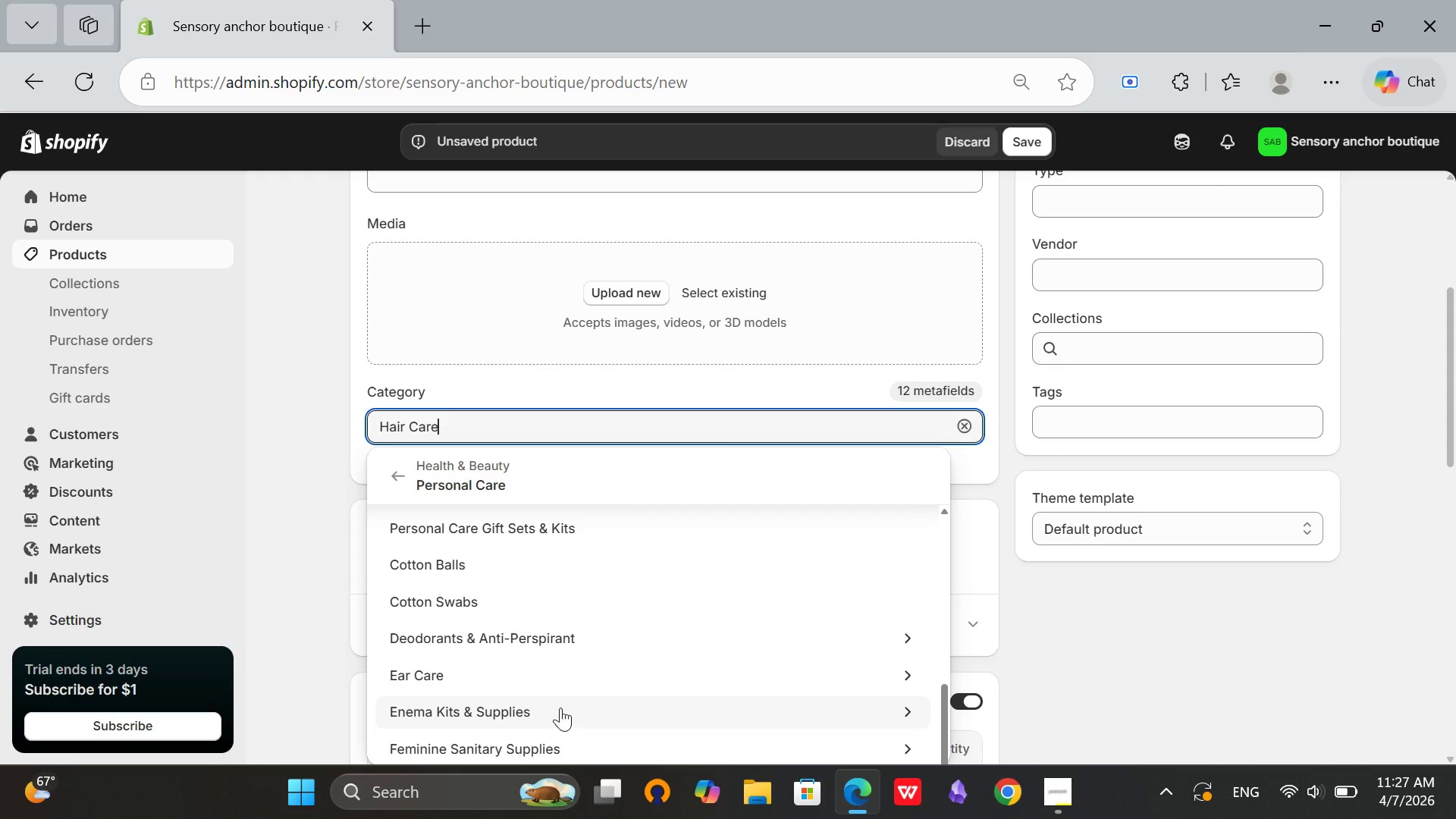 
scroll: coordinate [558, 698], scroll_direction: up, amount: 3.0
 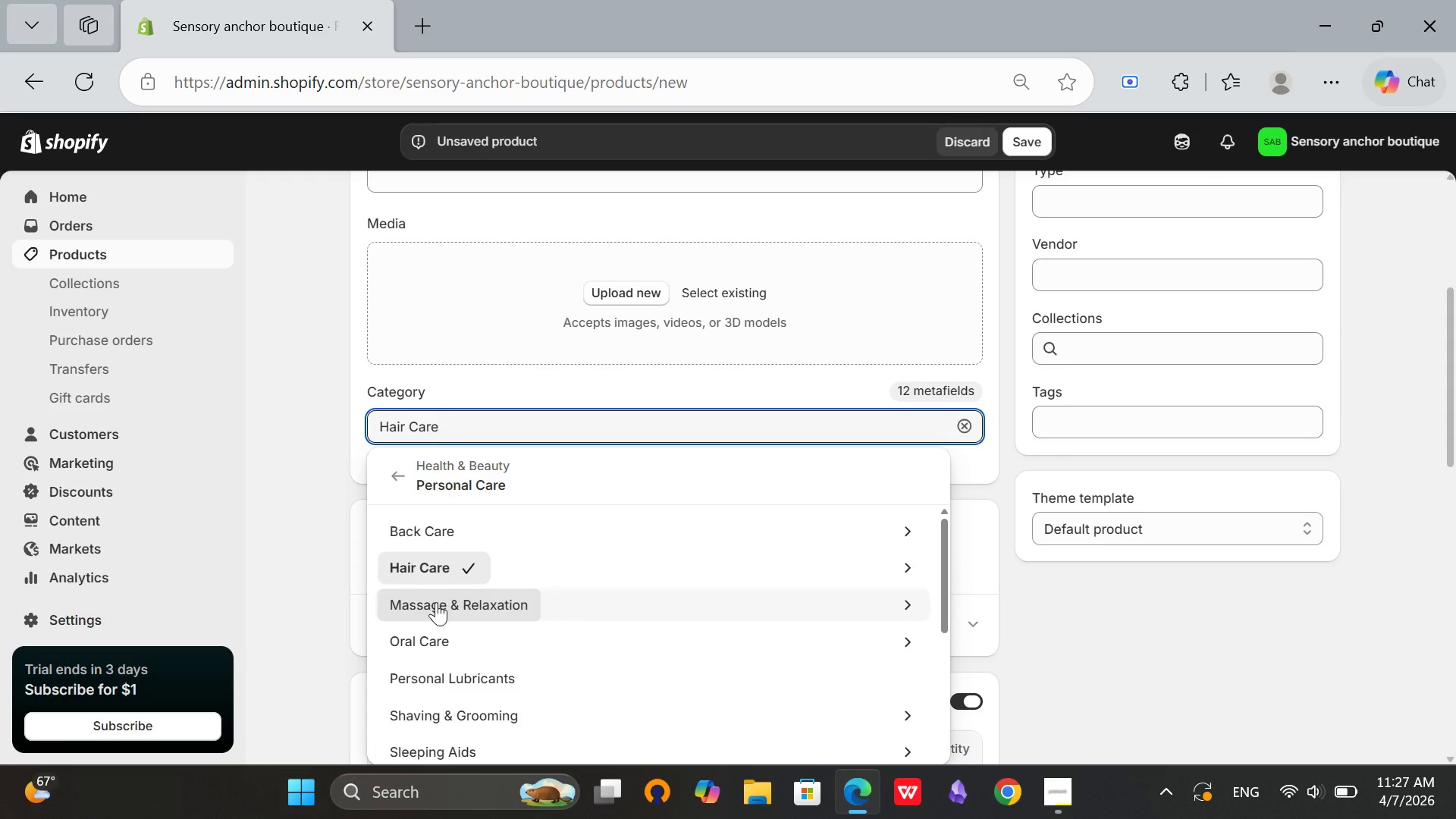 
left_click([439, 609])
 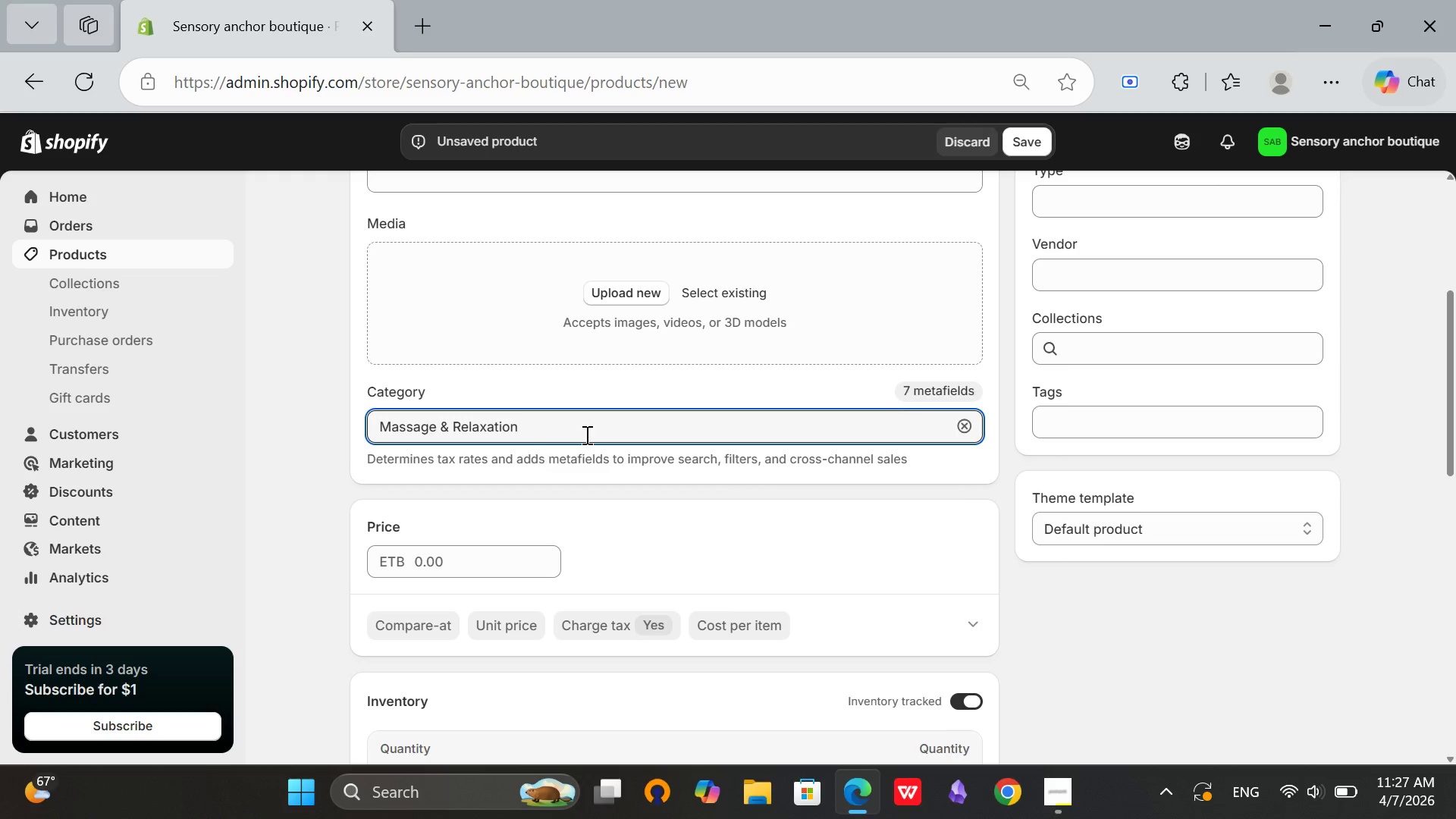 
left_click([669, 507])
 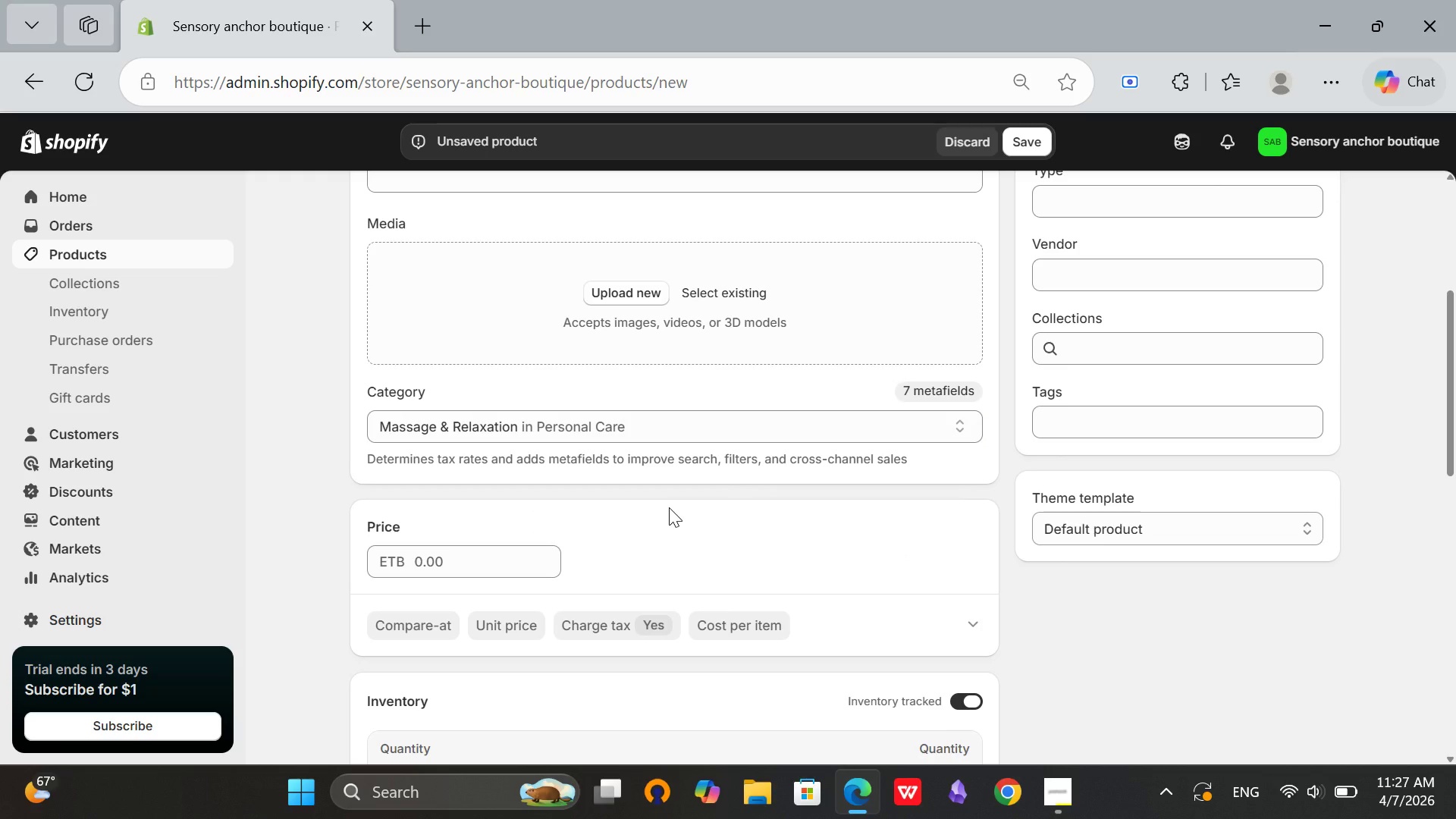 
scroll: coordinate [669, 507], scroll_direction: down, amount: 1.0
 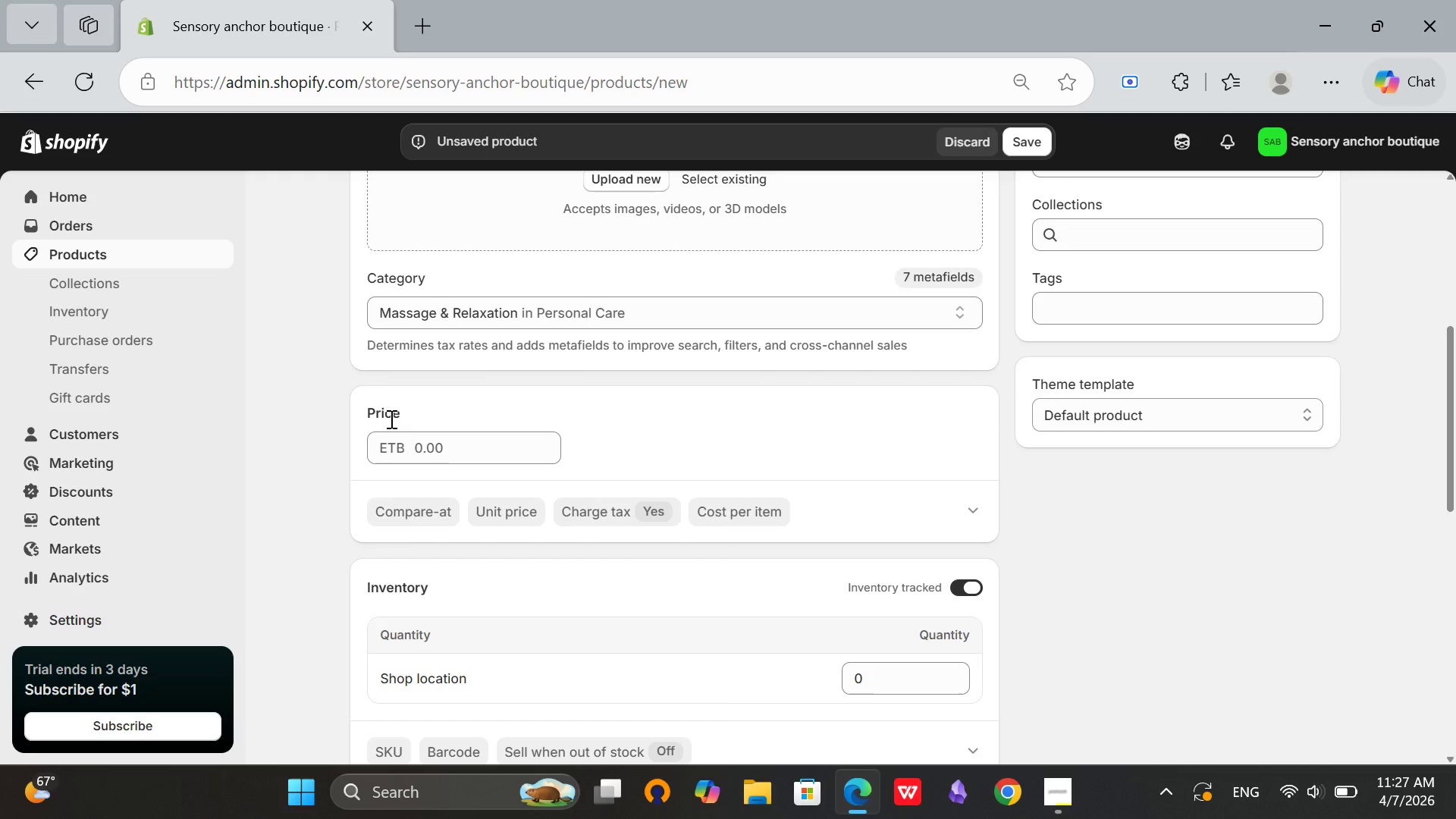 
left_click([425, 444])
 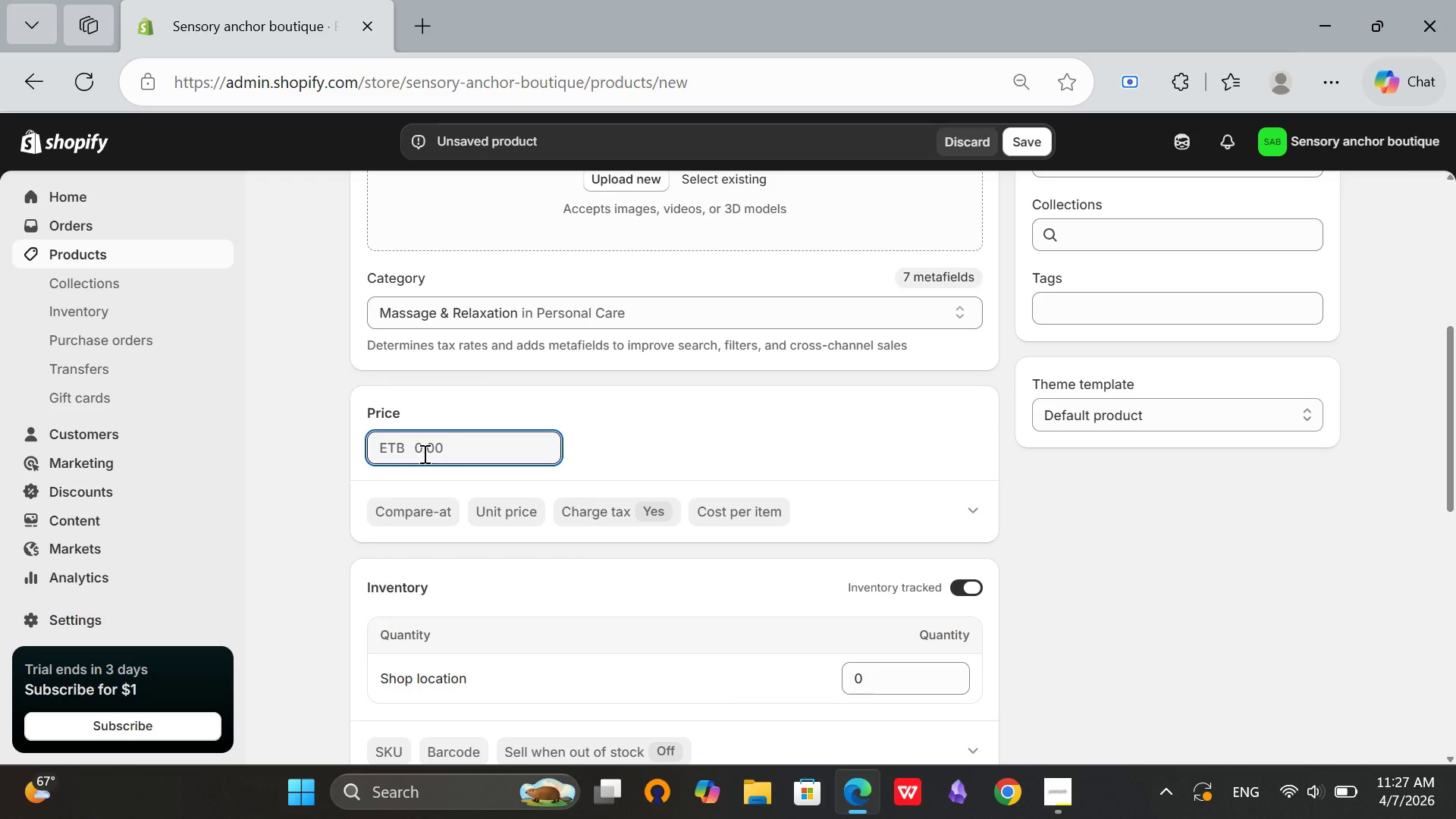 
type(18)
 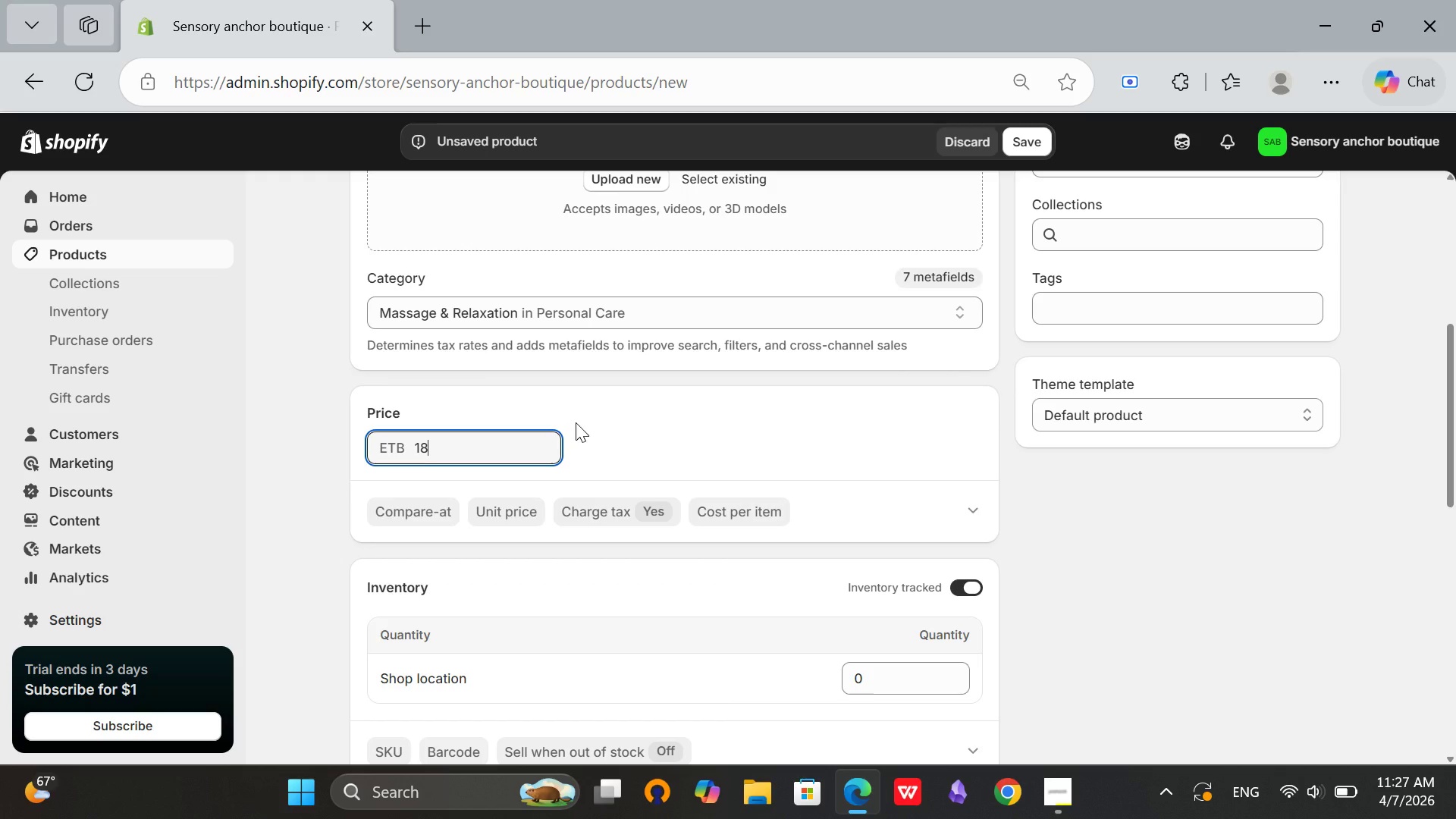 
left_click([595, 419])
 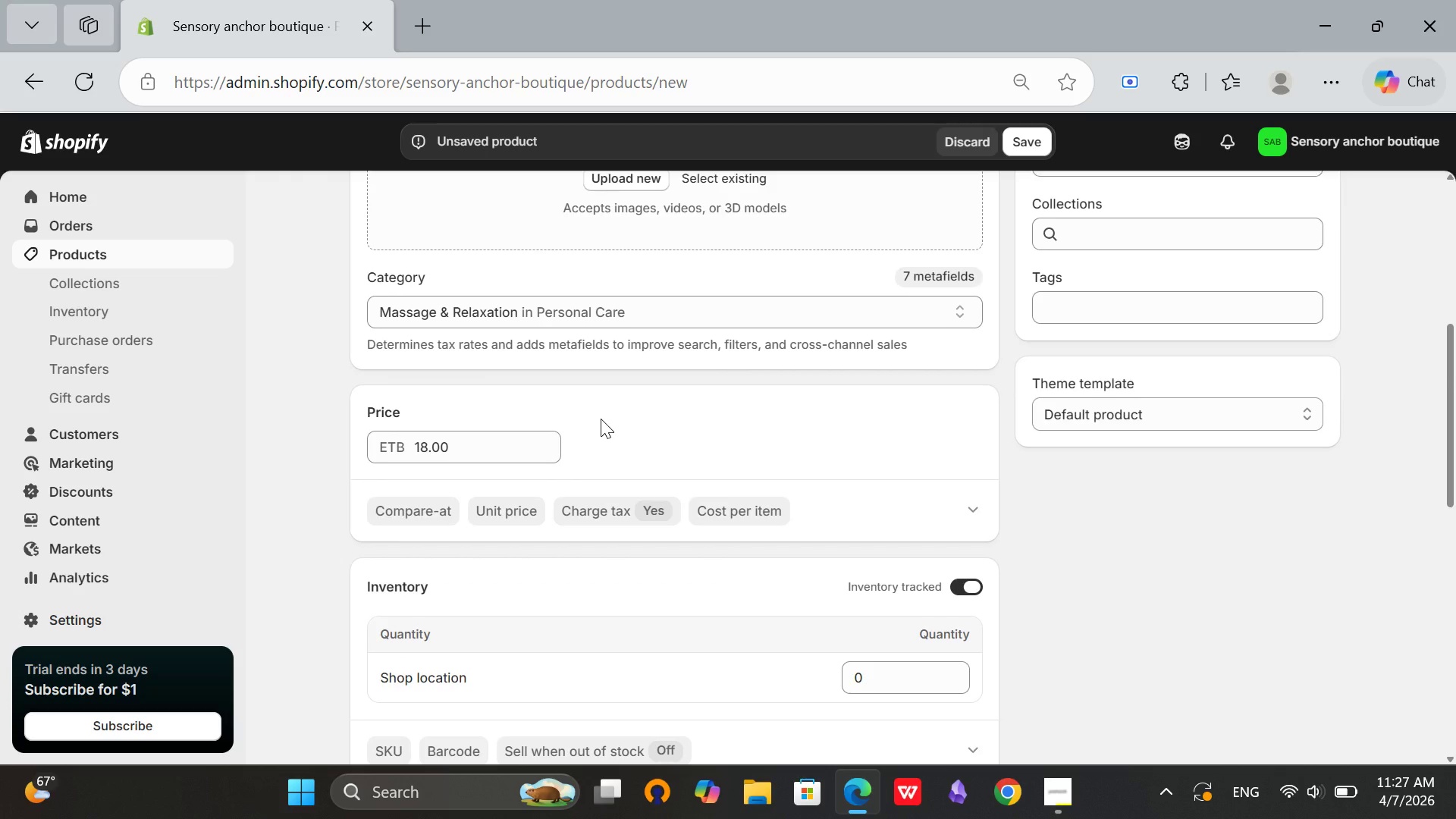 
scroll: coordinate [601, 419], scroll_direction: down, amount: 3.0
 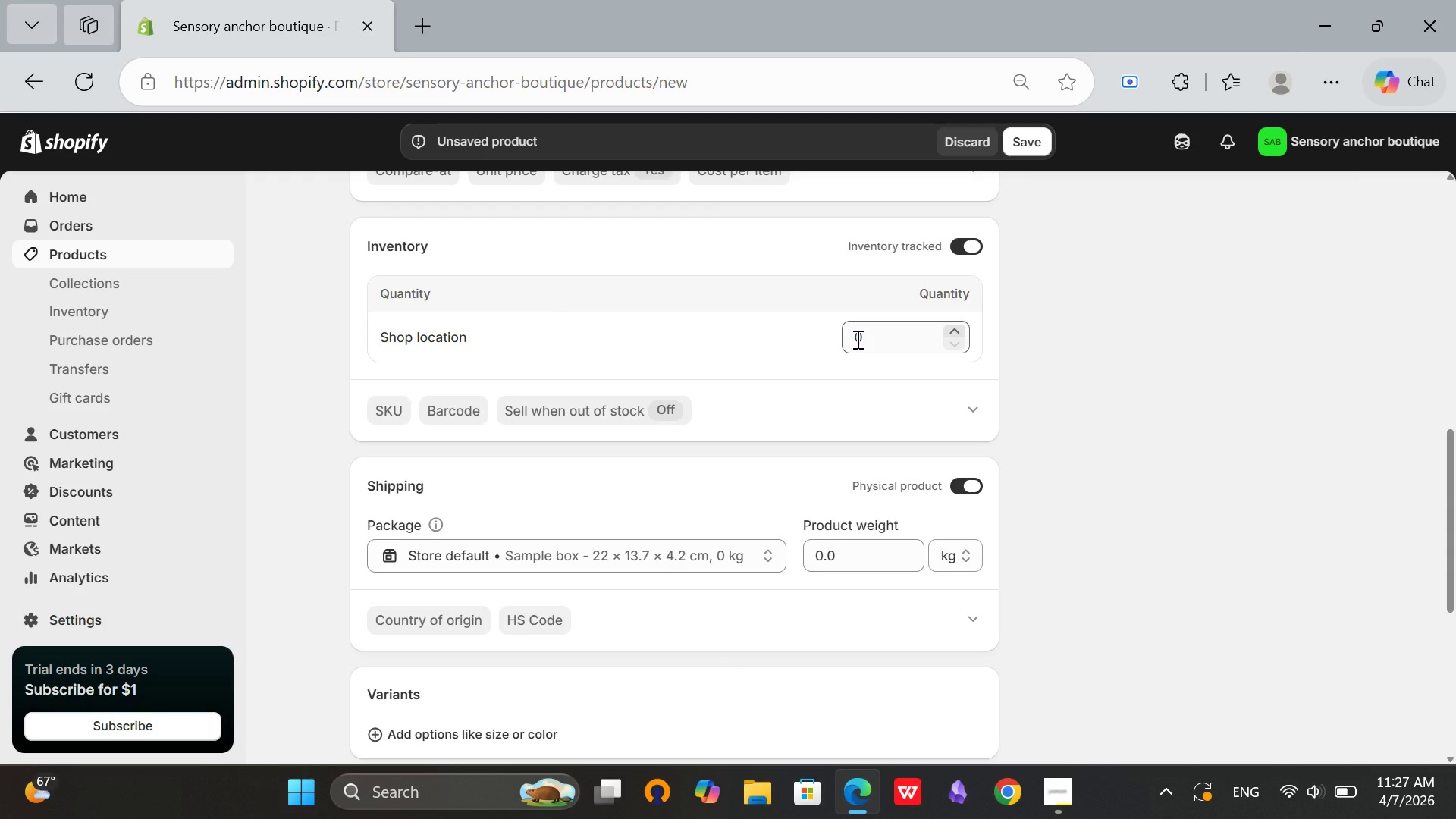 
left_click([855, 338])
 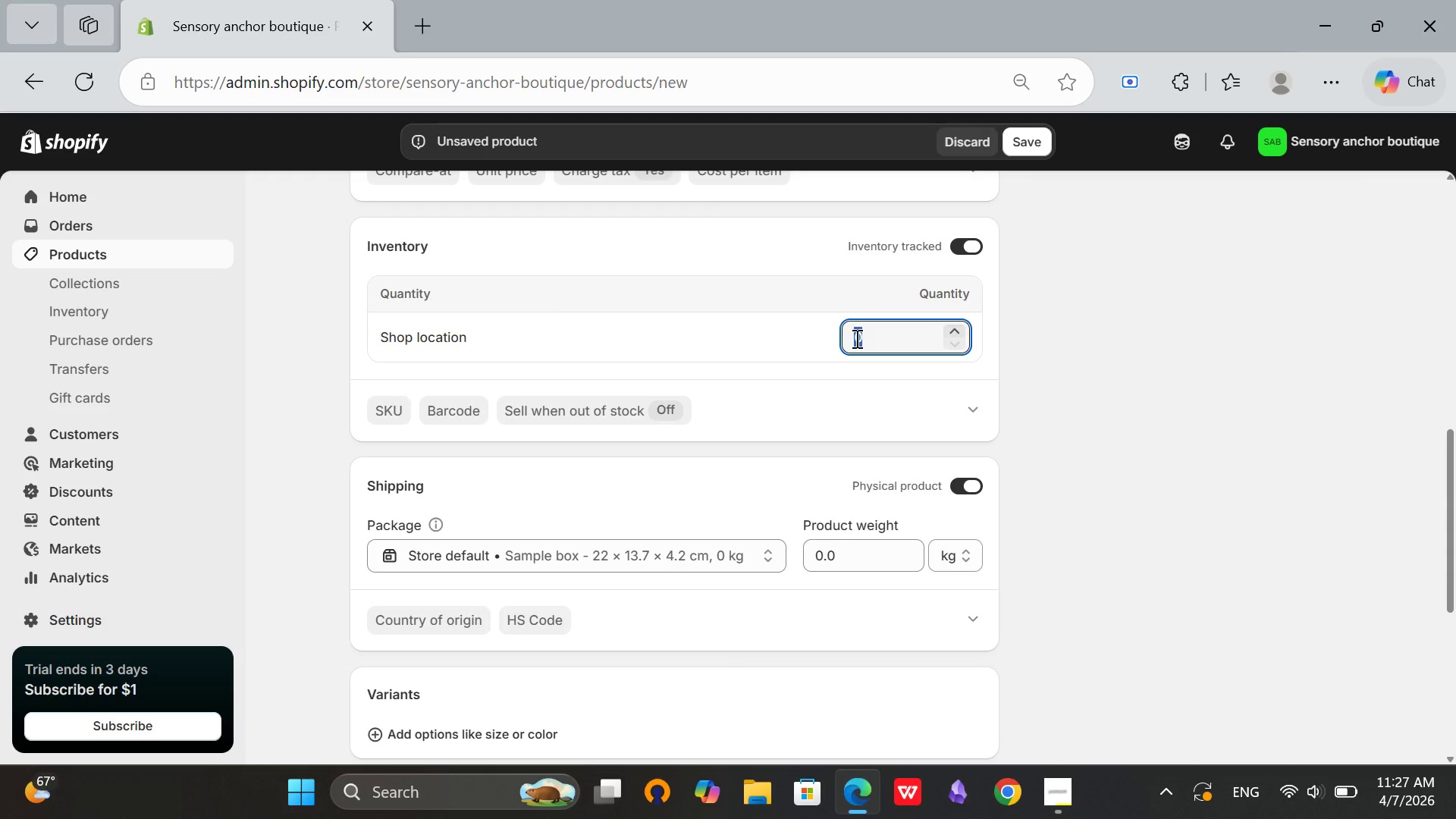 
left_click([855, 338])
 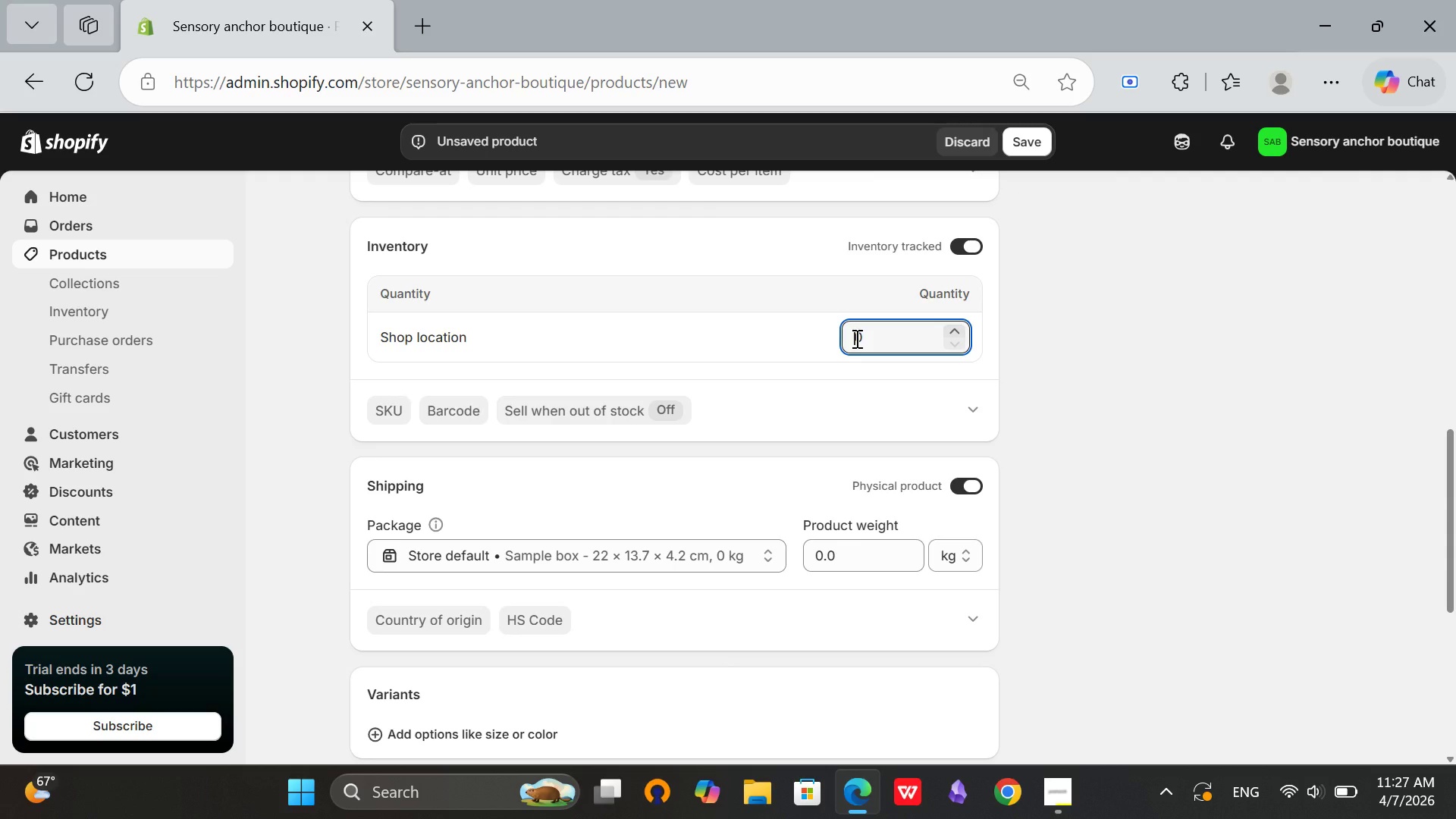 
key(2)
 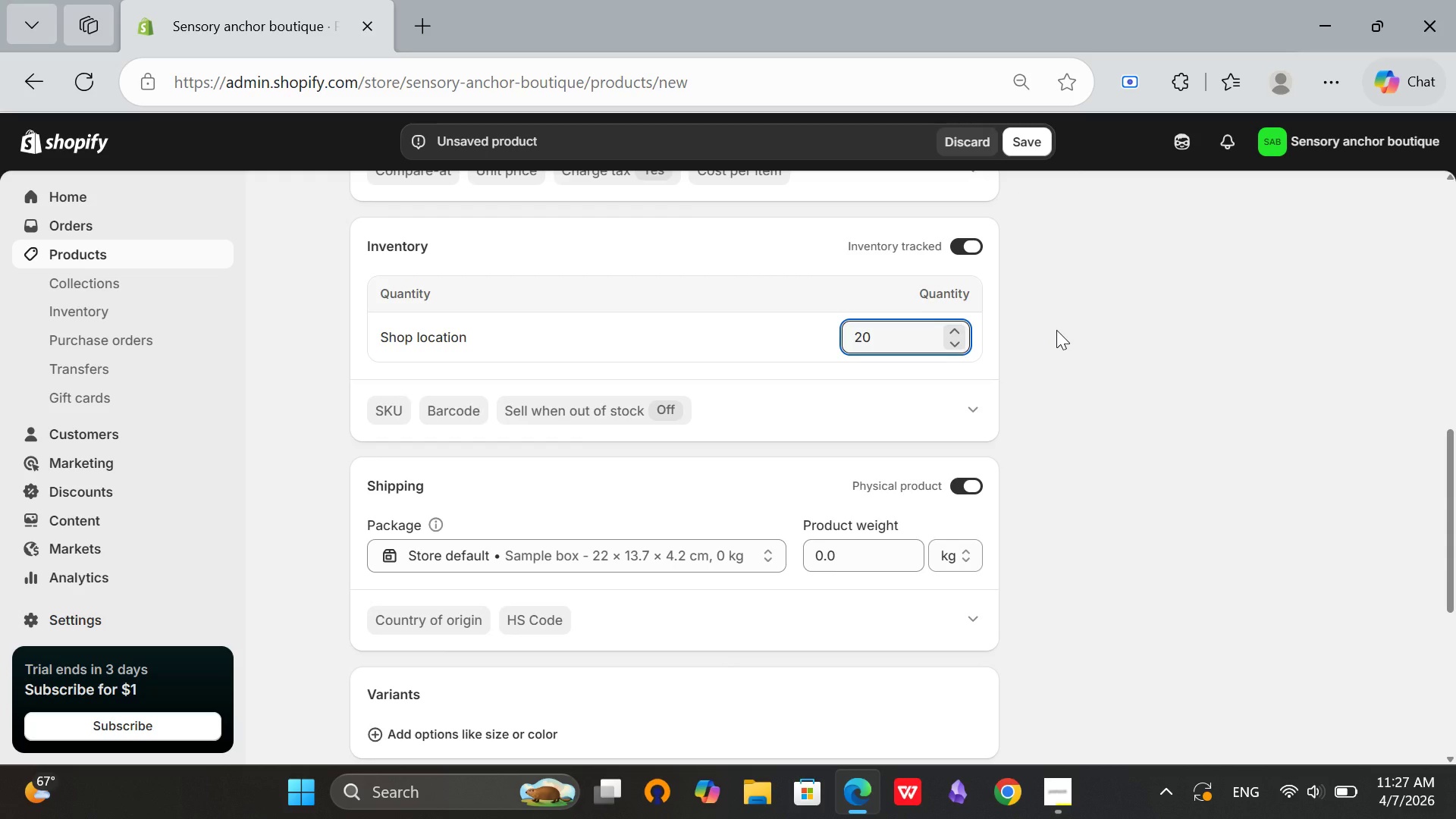 
scroll: coordinate [1059, 334], scroll_direction: up, amount: 6.0
 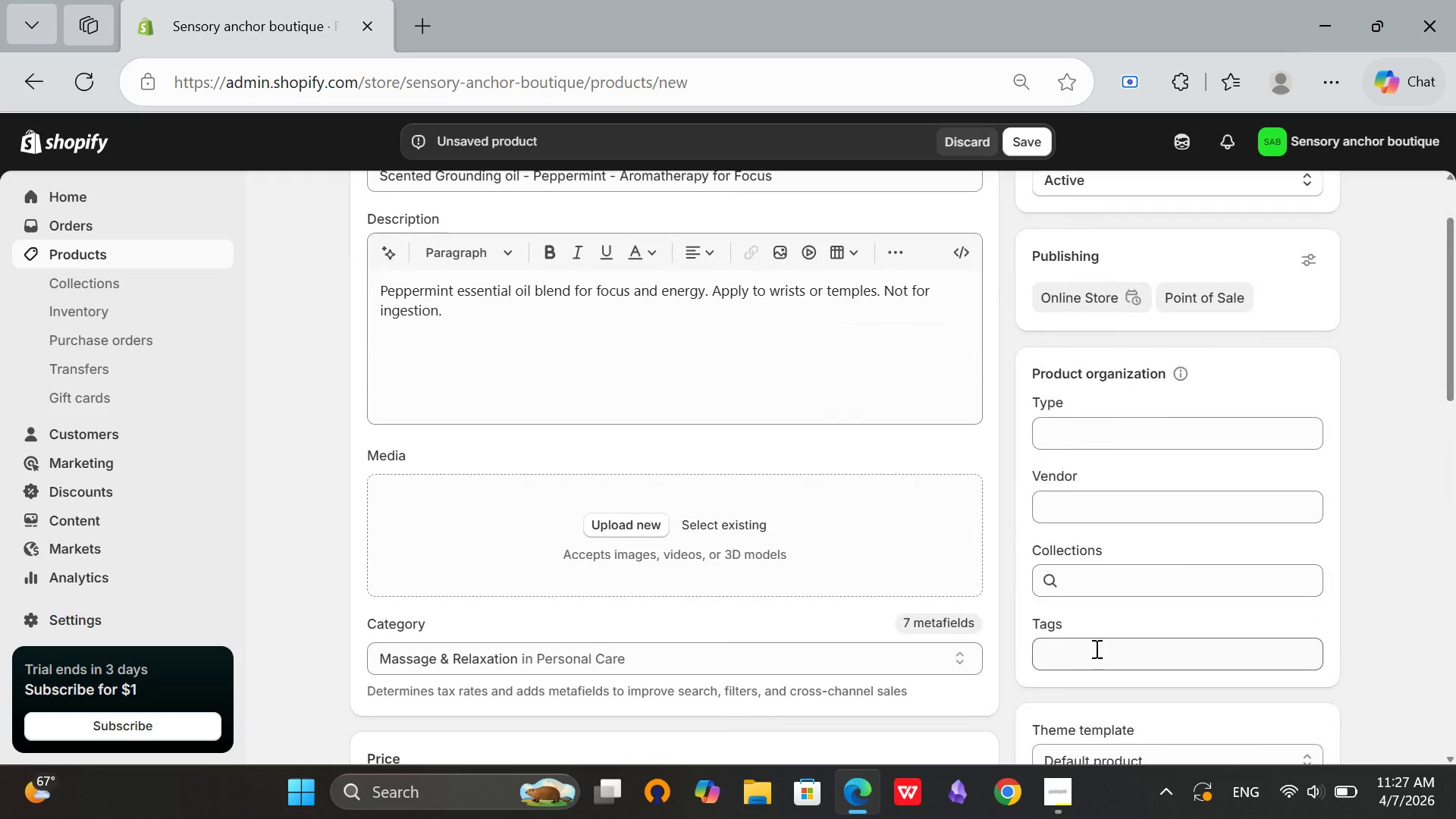 
left_click([1095, 648])
 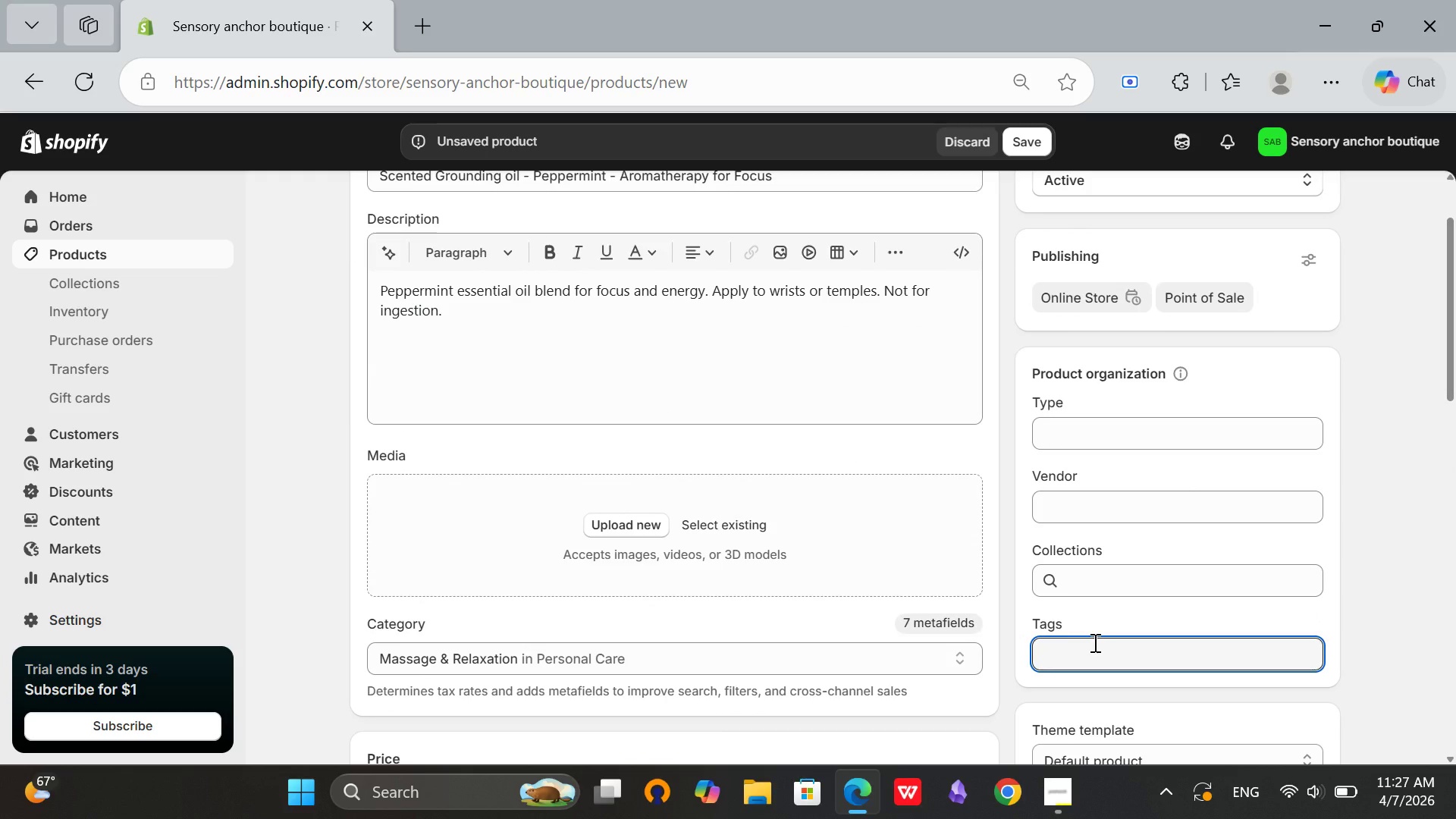 
type(Non )
key(Backspace)
type(-Returnable)
 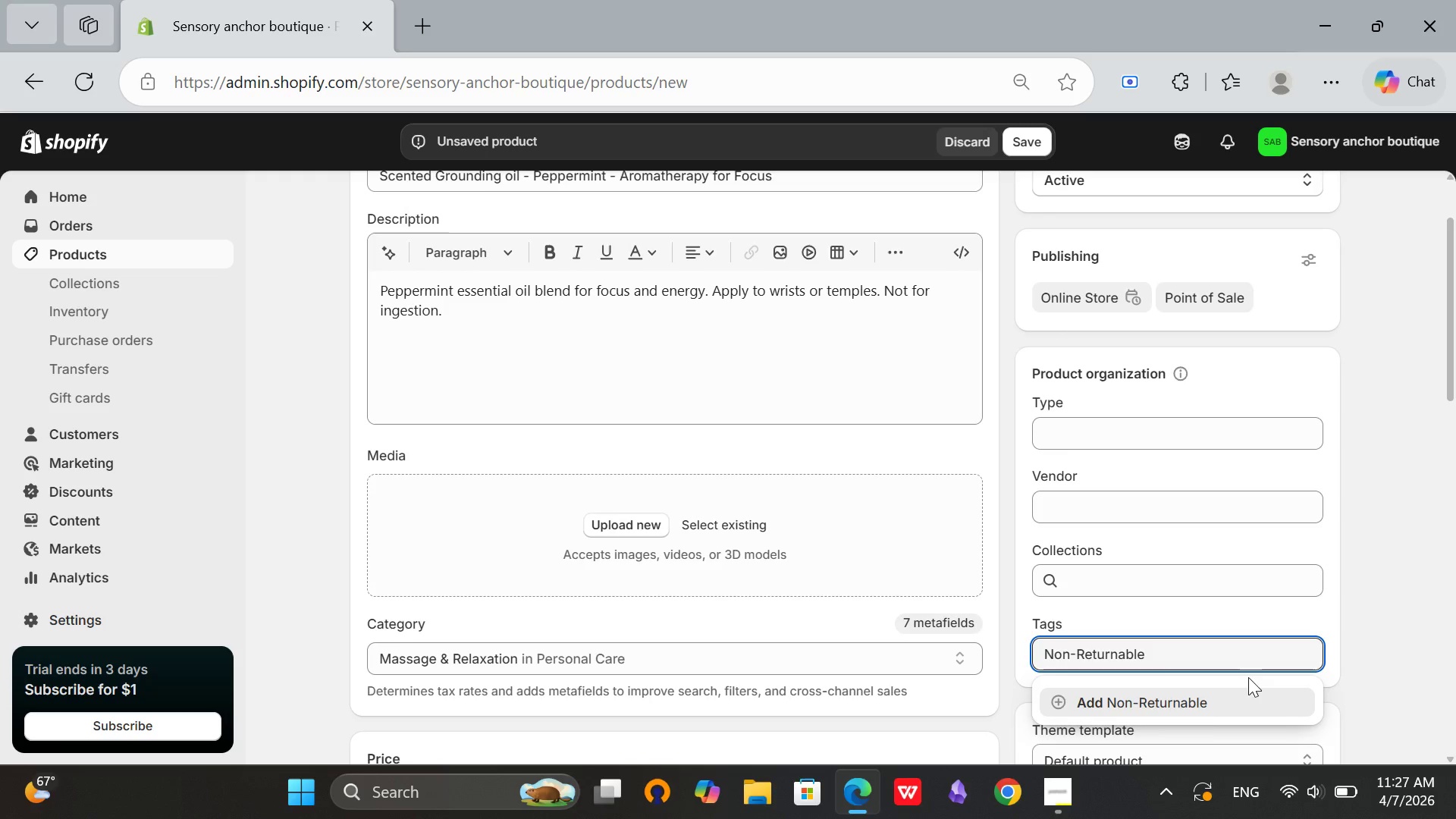 
left_click([1202, 709])
 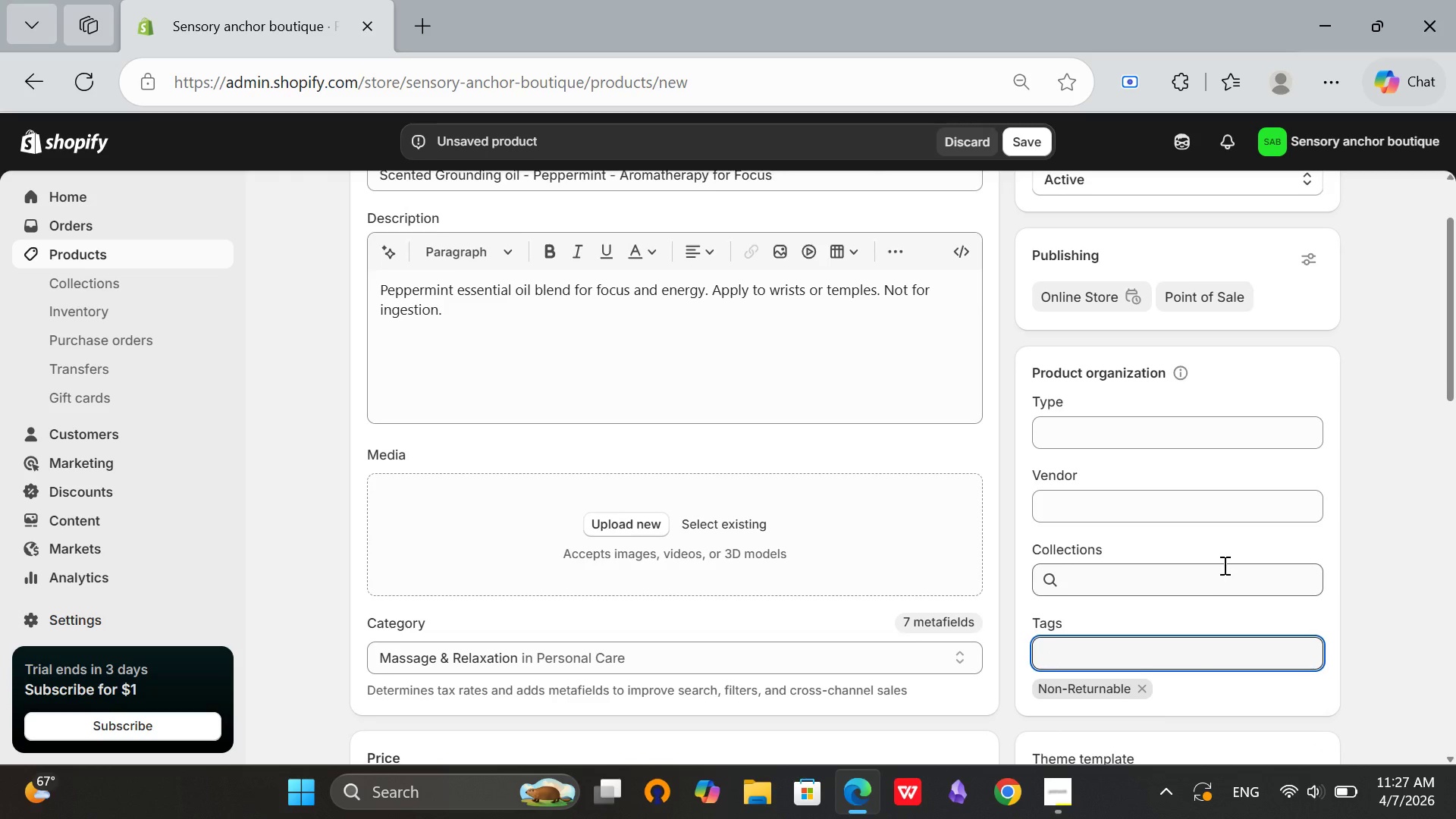 
scroll: coordinate [1223, 565], scroll_direction: down, amount: 2.0
 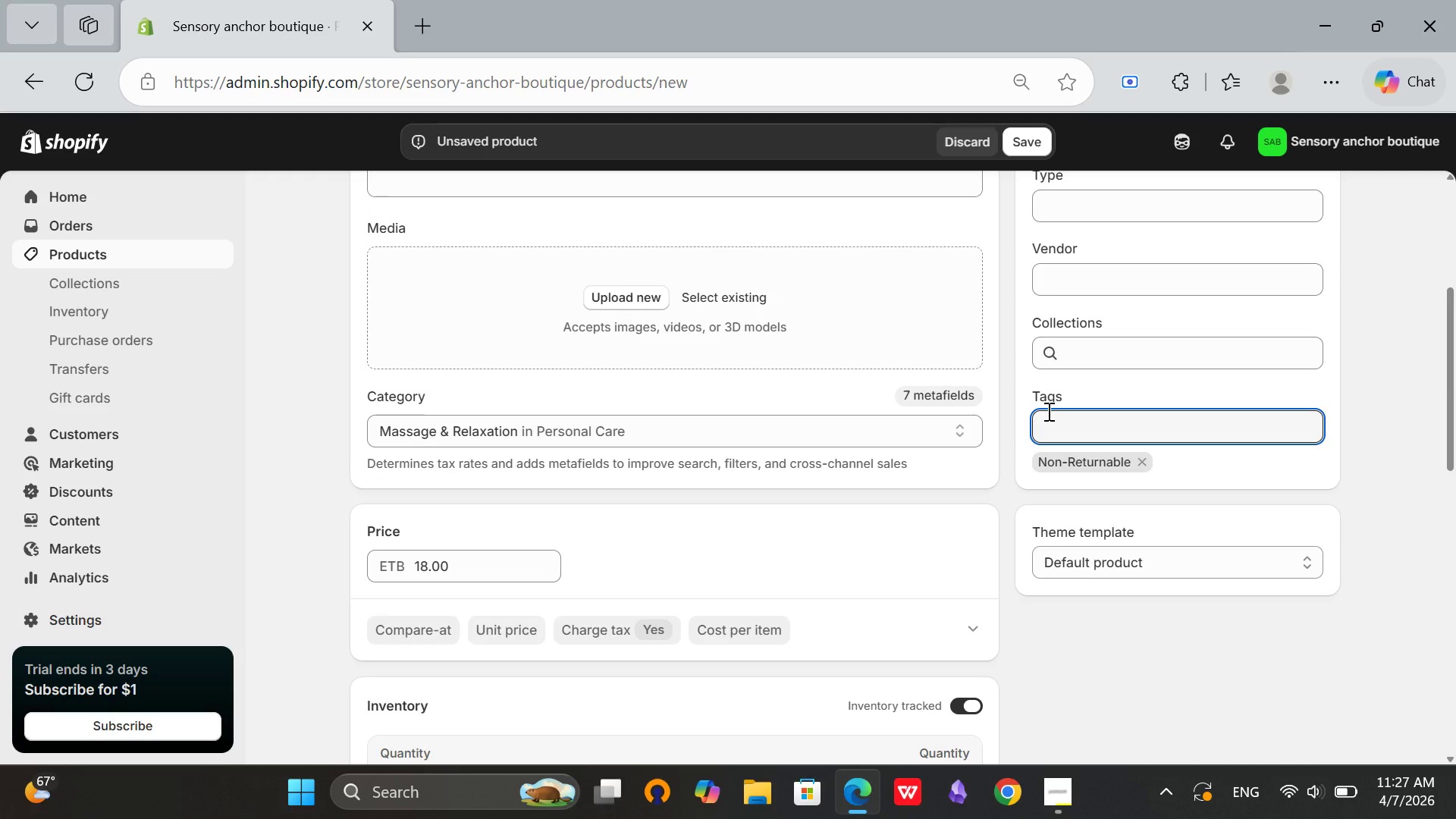 
type(Hygiene-Sesns)
key(Backspace)
key(Backspace)
key(Backspace)
type(nsr)
key(Backspace)
type(t)
key(Backspace)
key(Backspace)
type(sti)
key(Backspace)
key(Backspace)
type(itive)
 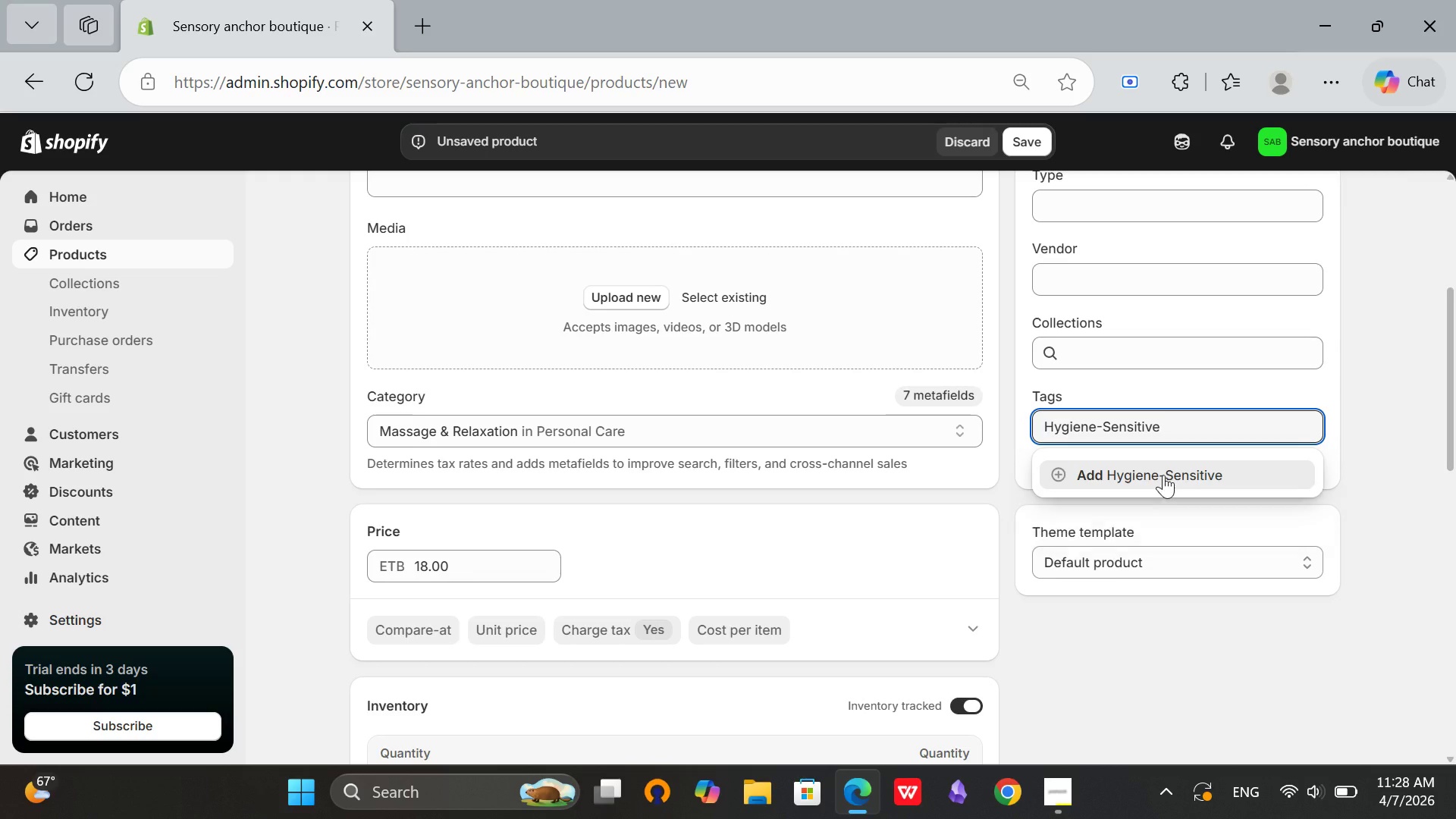 
left_click([1163, 475])
 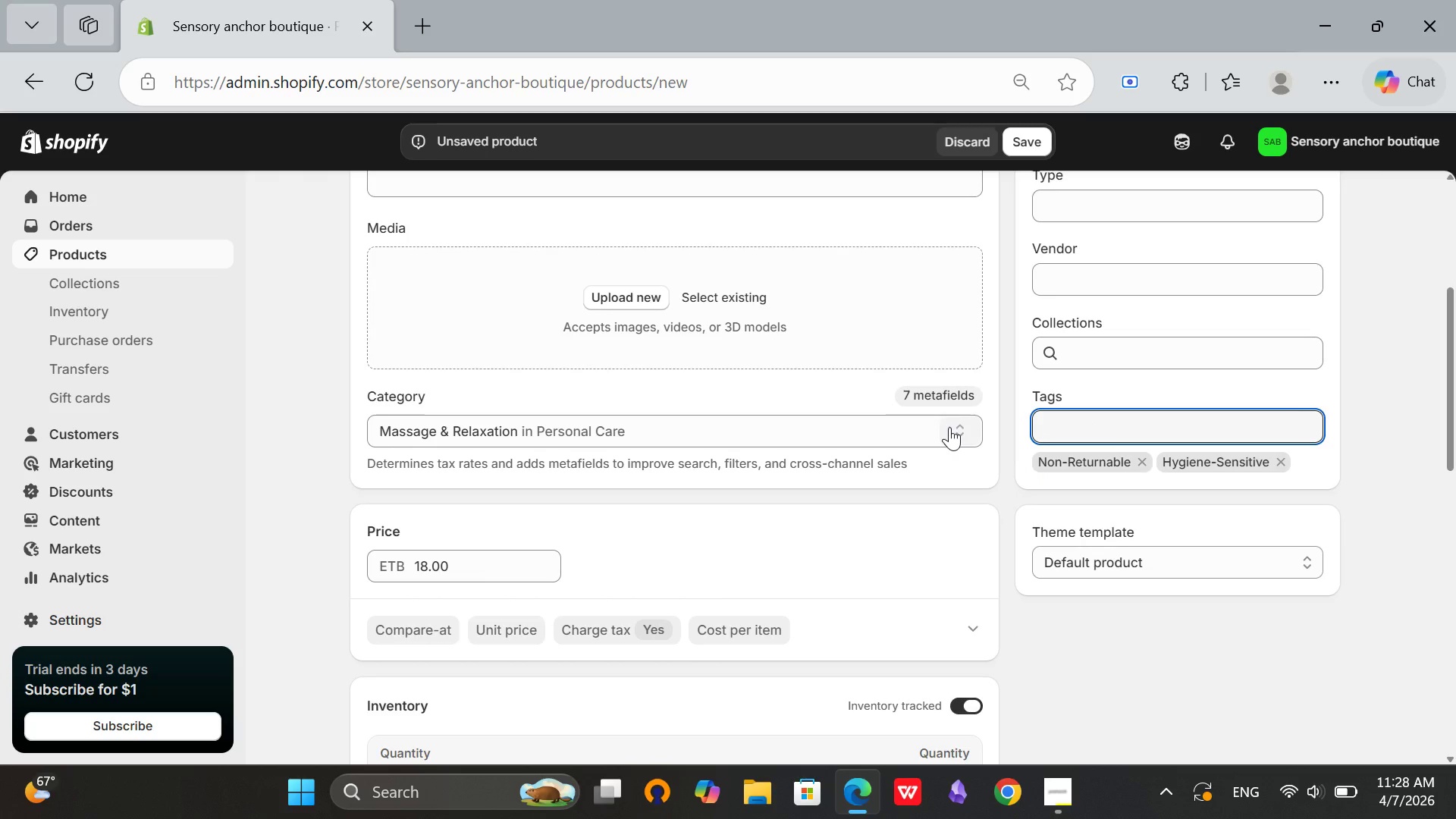 
scroll: coordinate [1244, 573], scroll_direction: down, amount: 14.0
 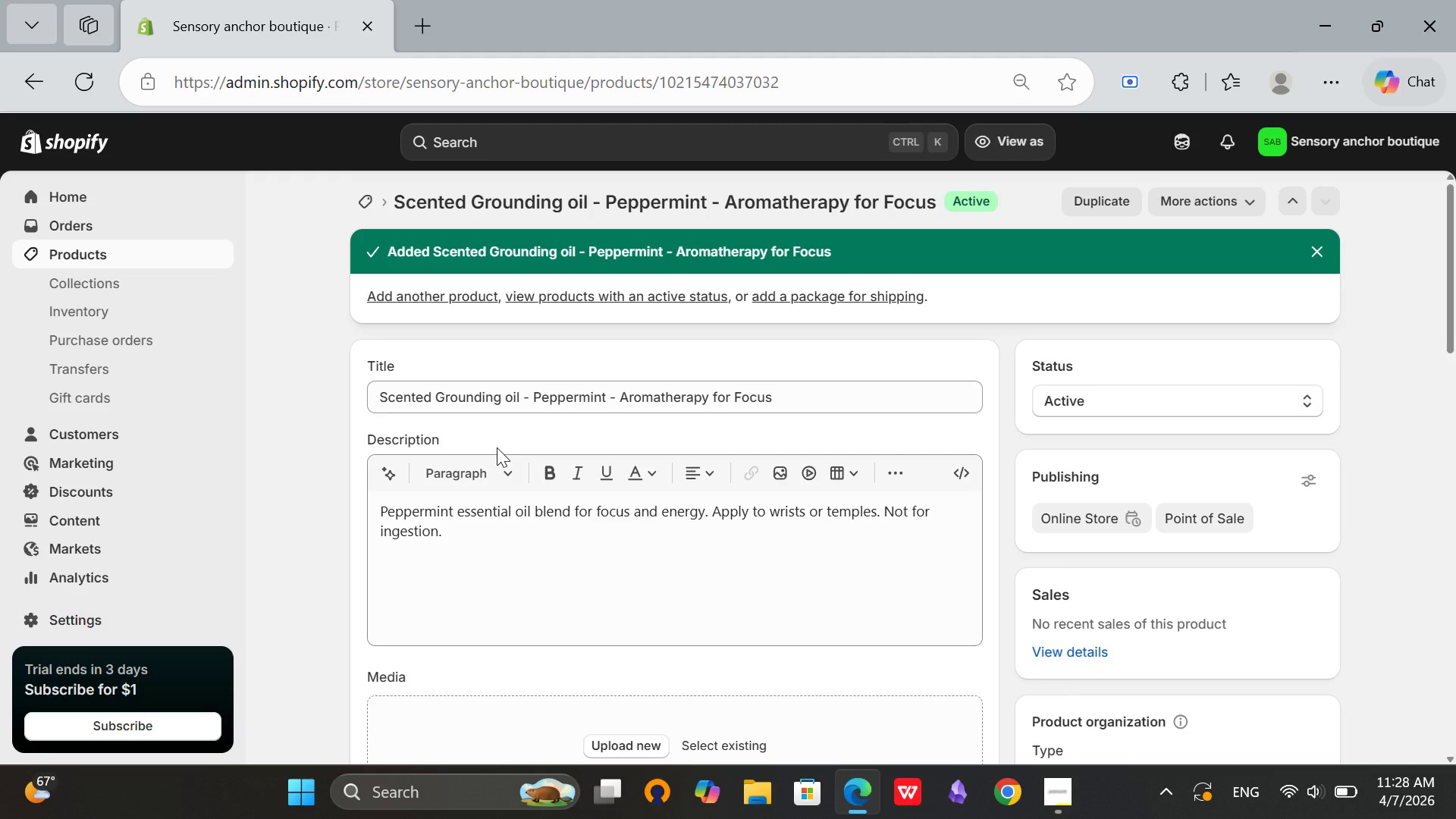 
wait(19.87)
 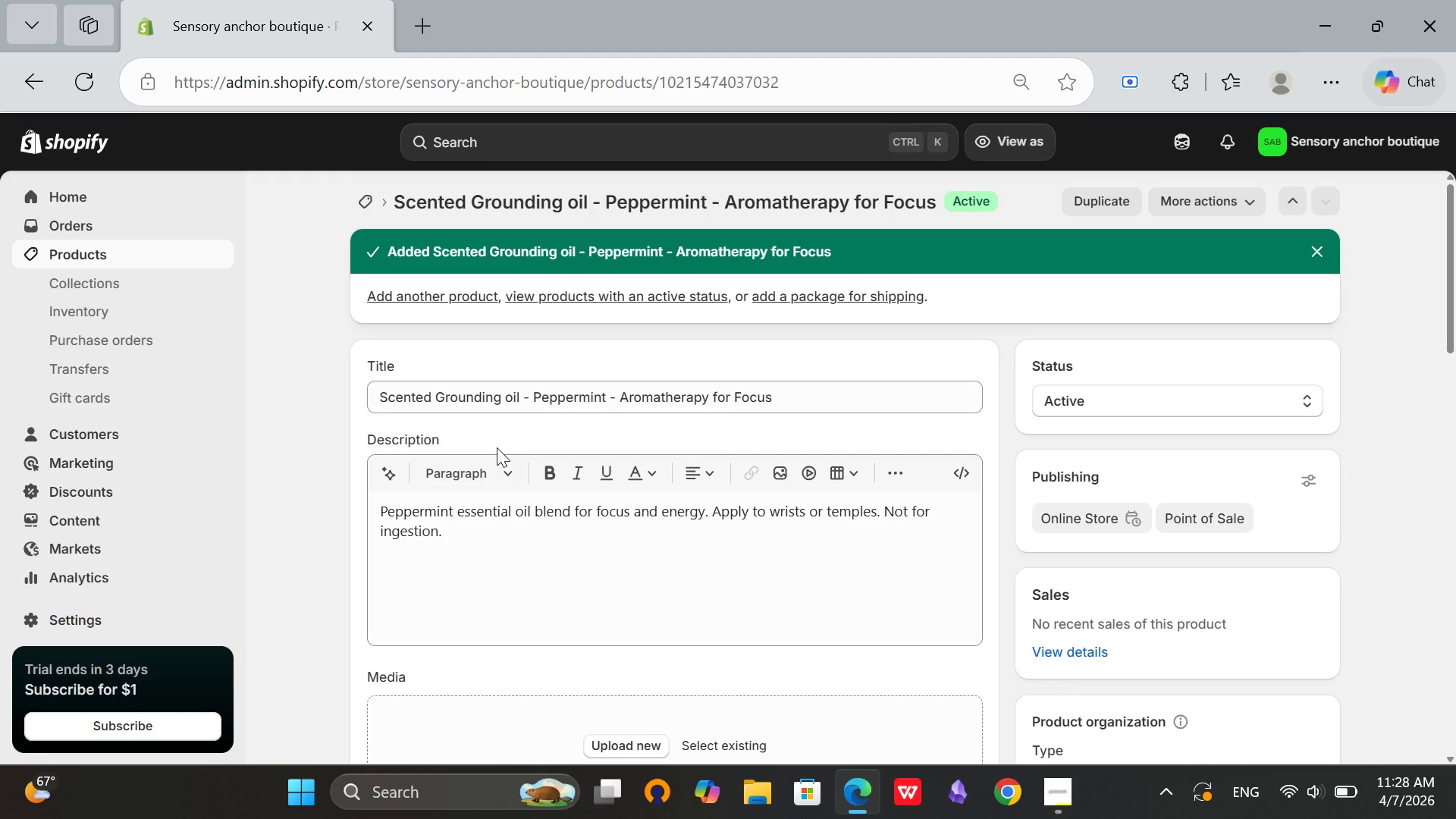 
left_click([91, 248])
 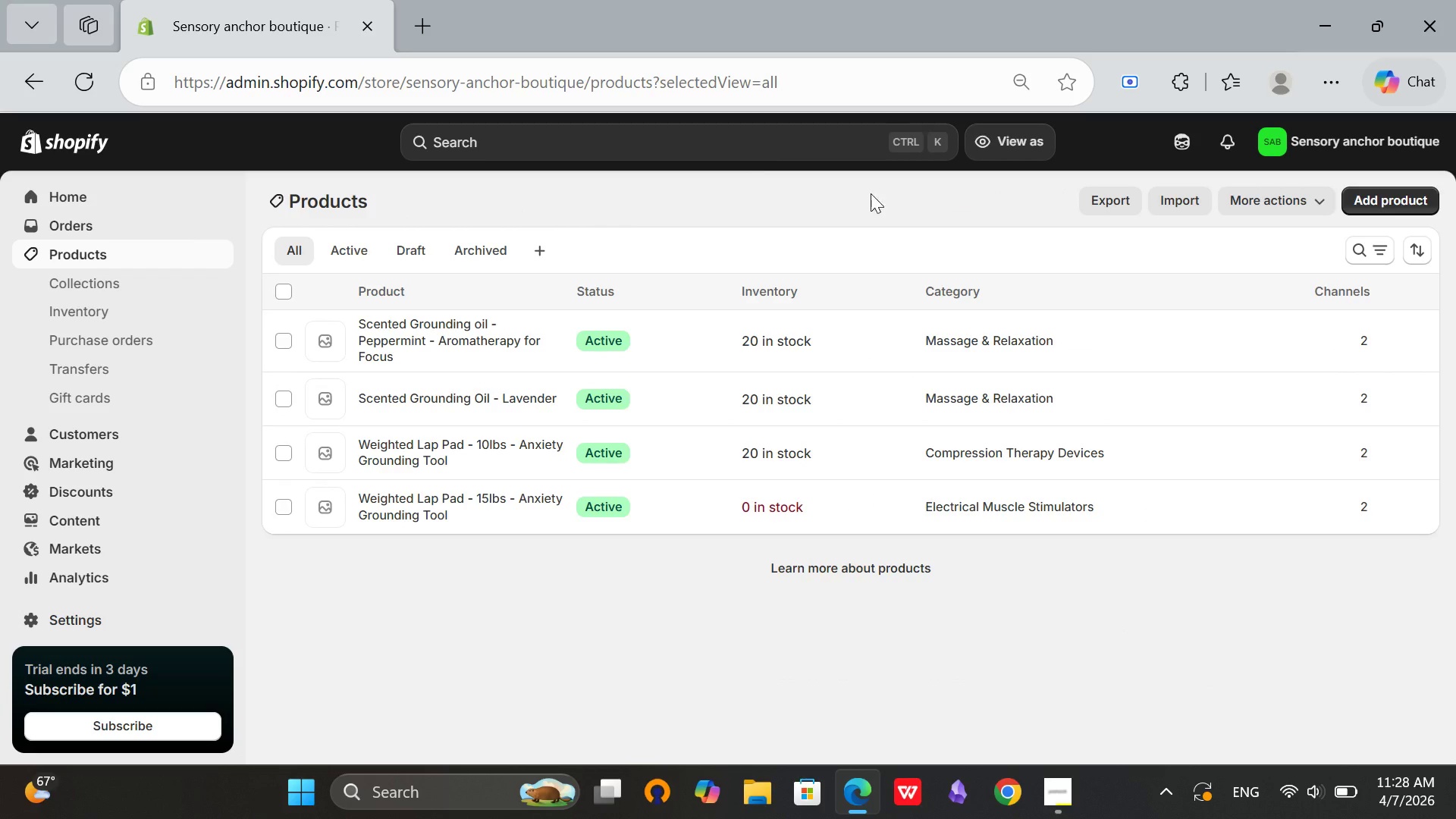 
left_click([1408, 201])
 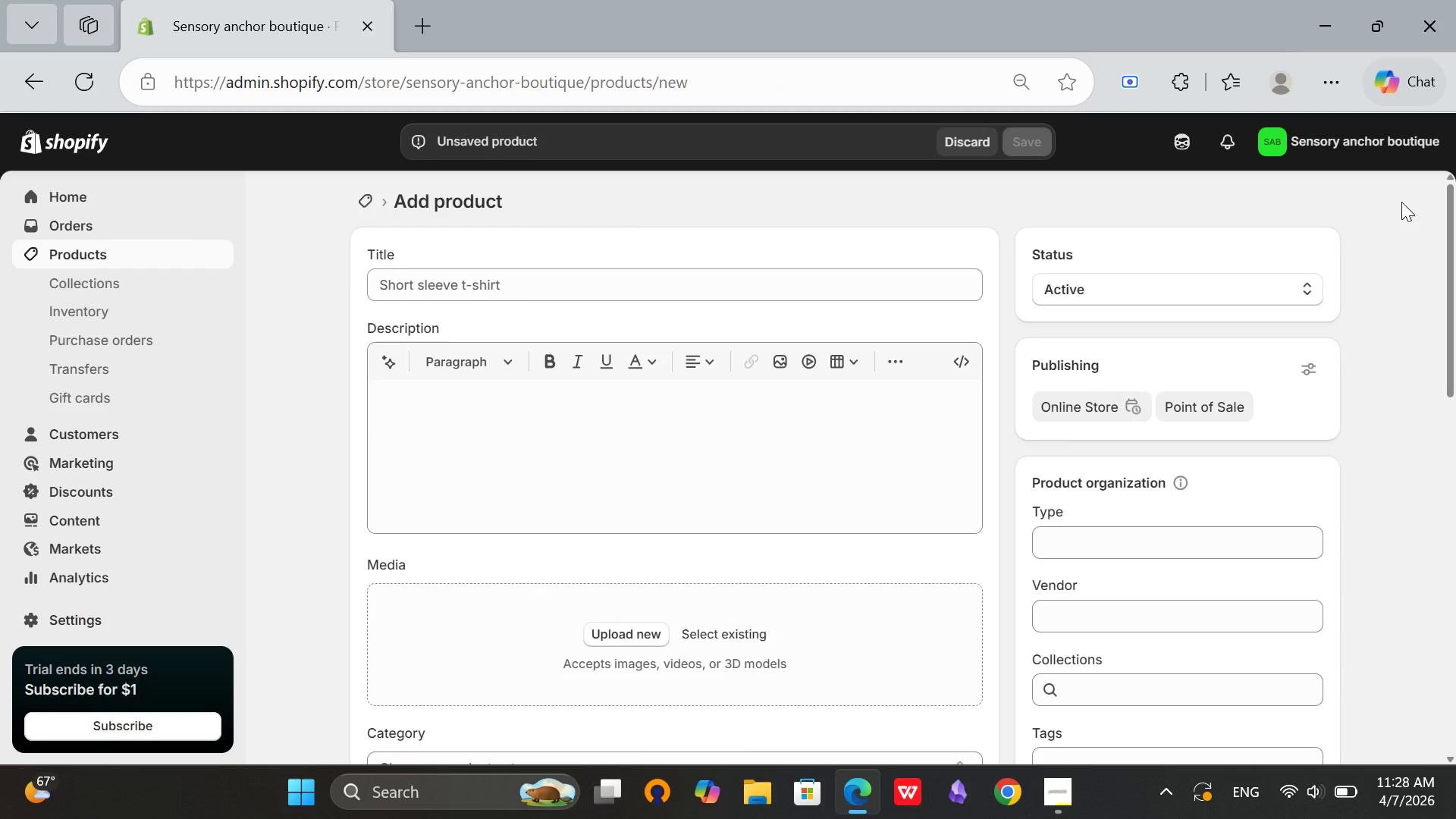 
wait(6.12)
 